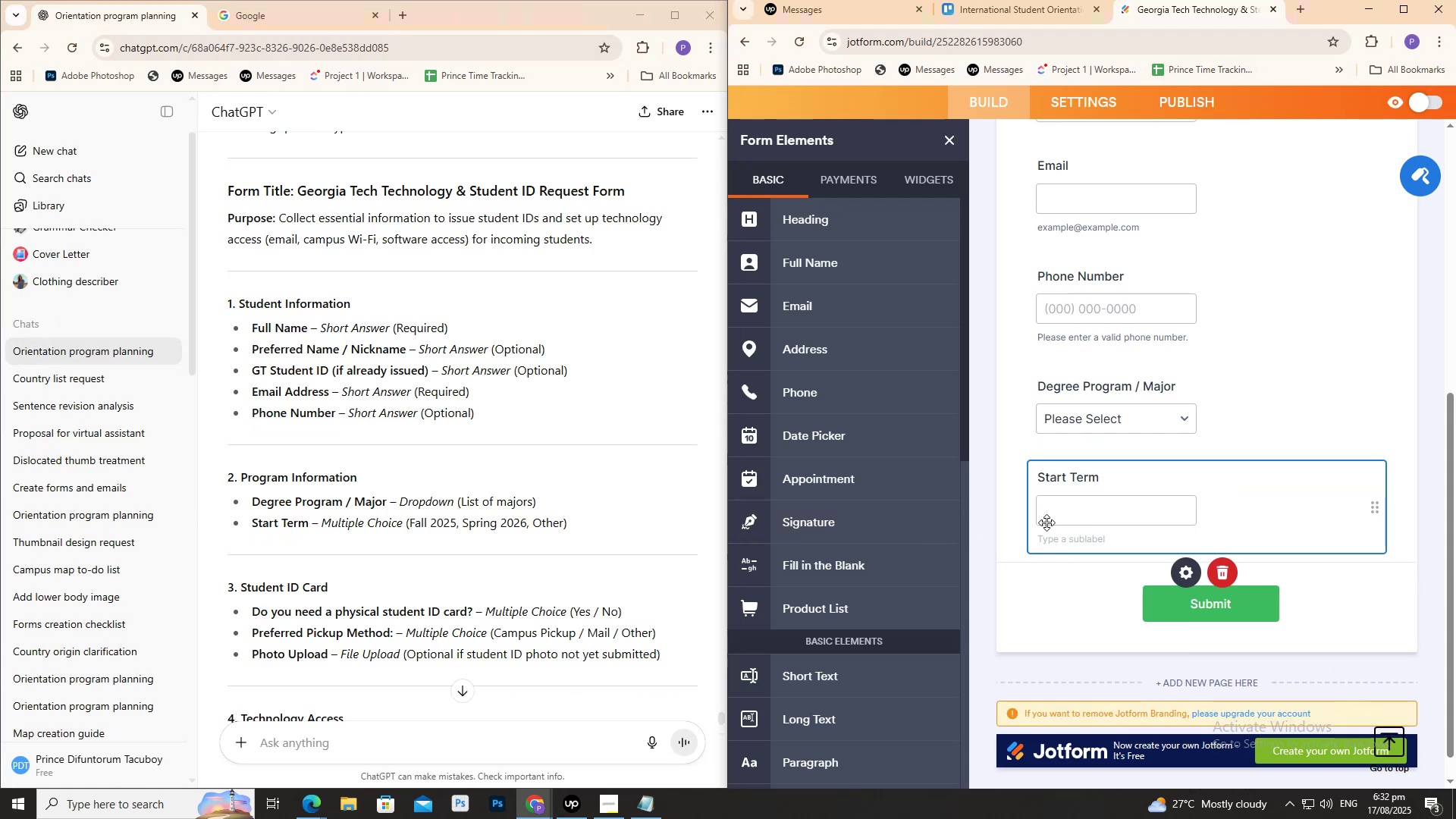 
left_click([1040, 521])
 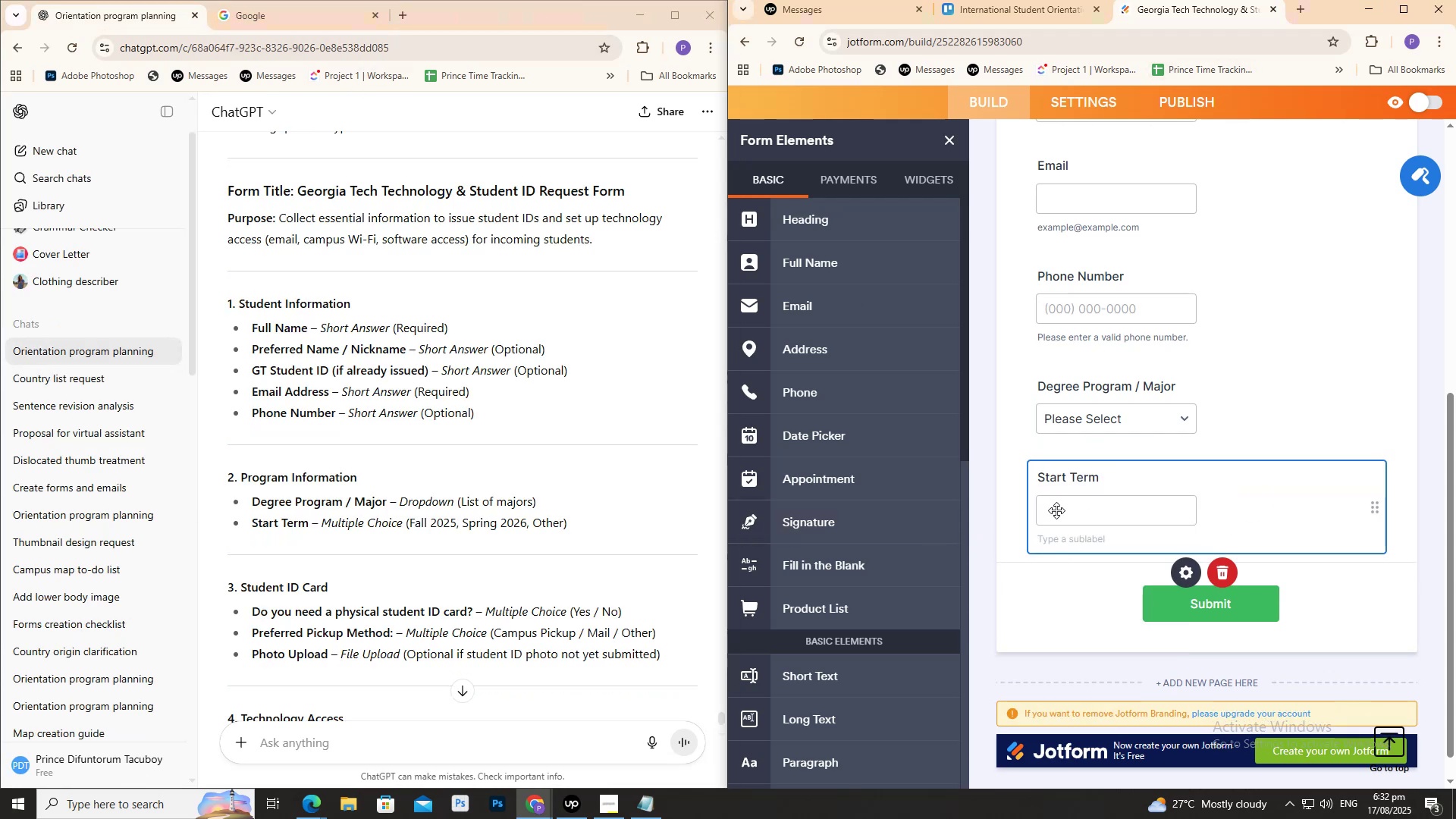 
double_click([1056, 510])
 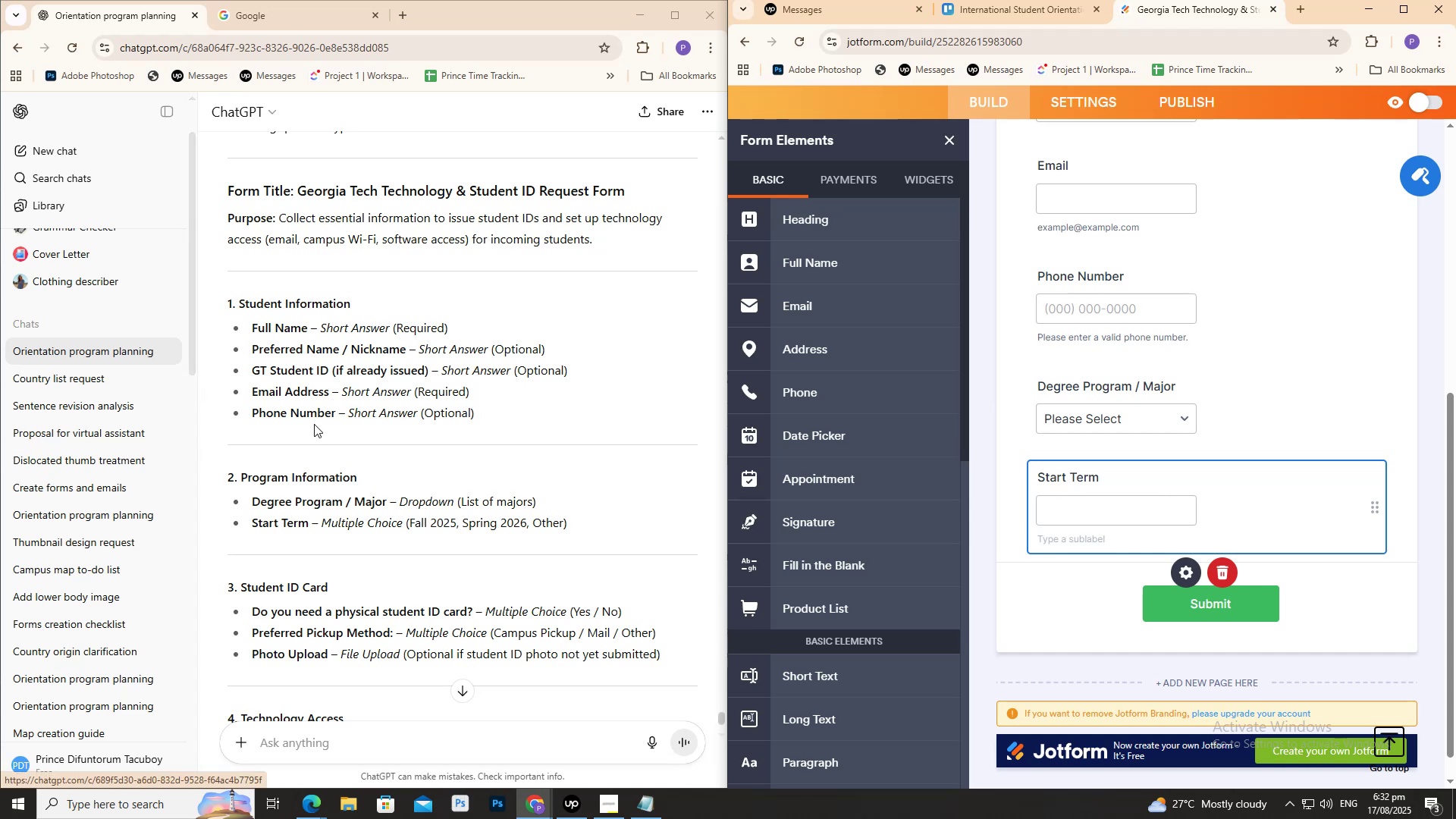 
wait(17.54)
 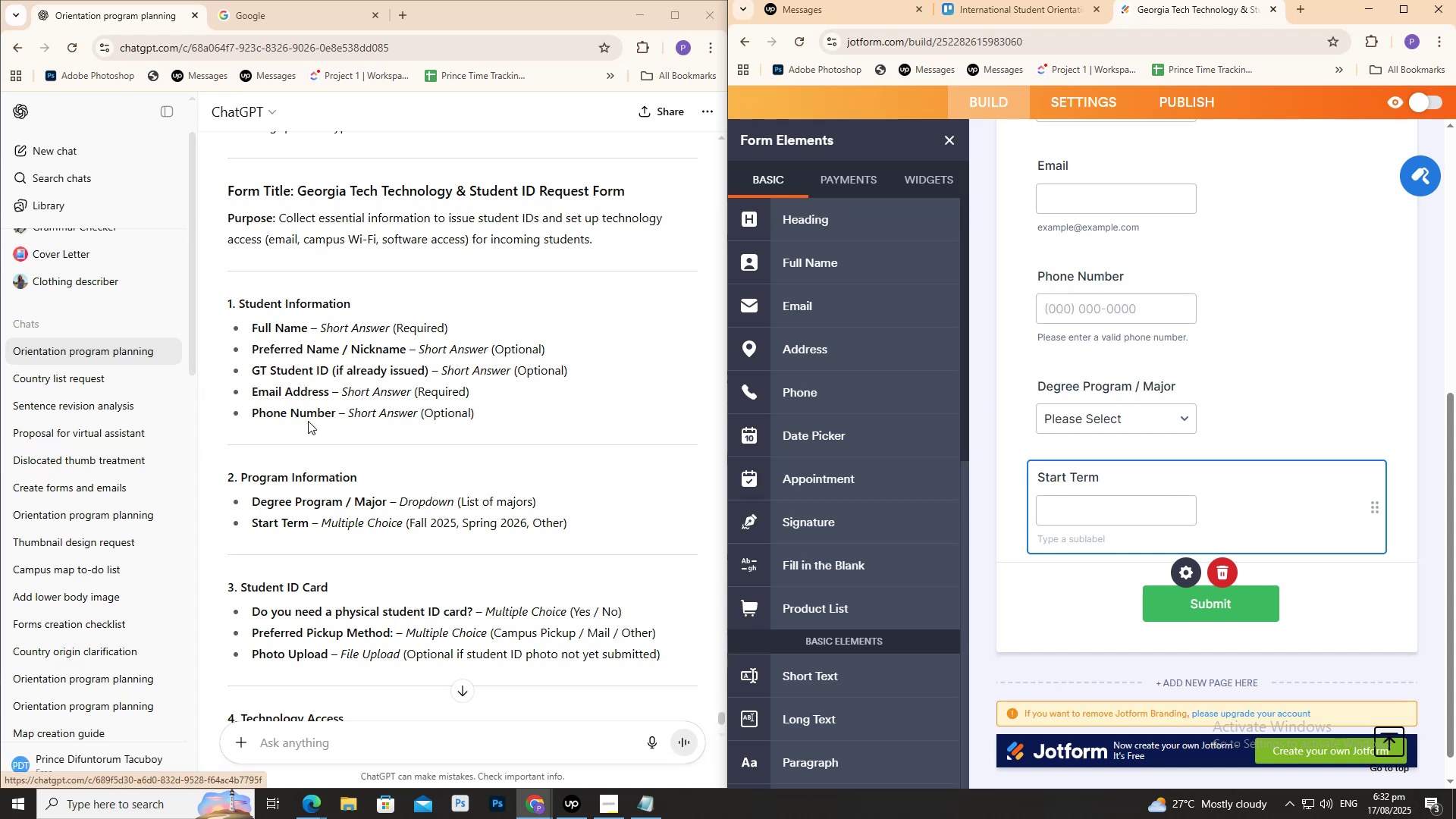 
scroll: coordinate [1330, 527], scroll_direction: up, amount: 3.0
 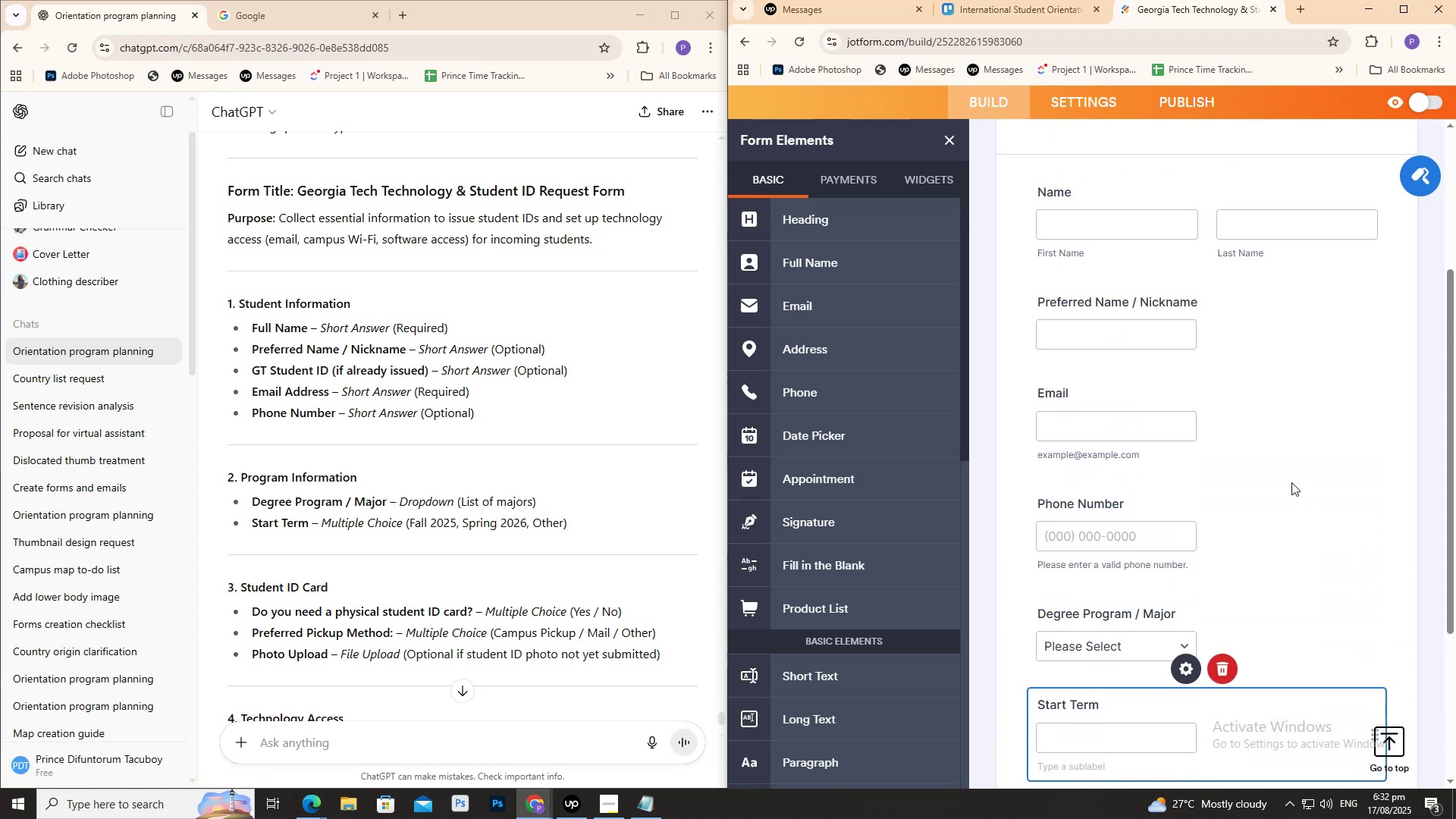 
scroll: coordinate [626, 384], scroll_direction: down, amount: 3.0
 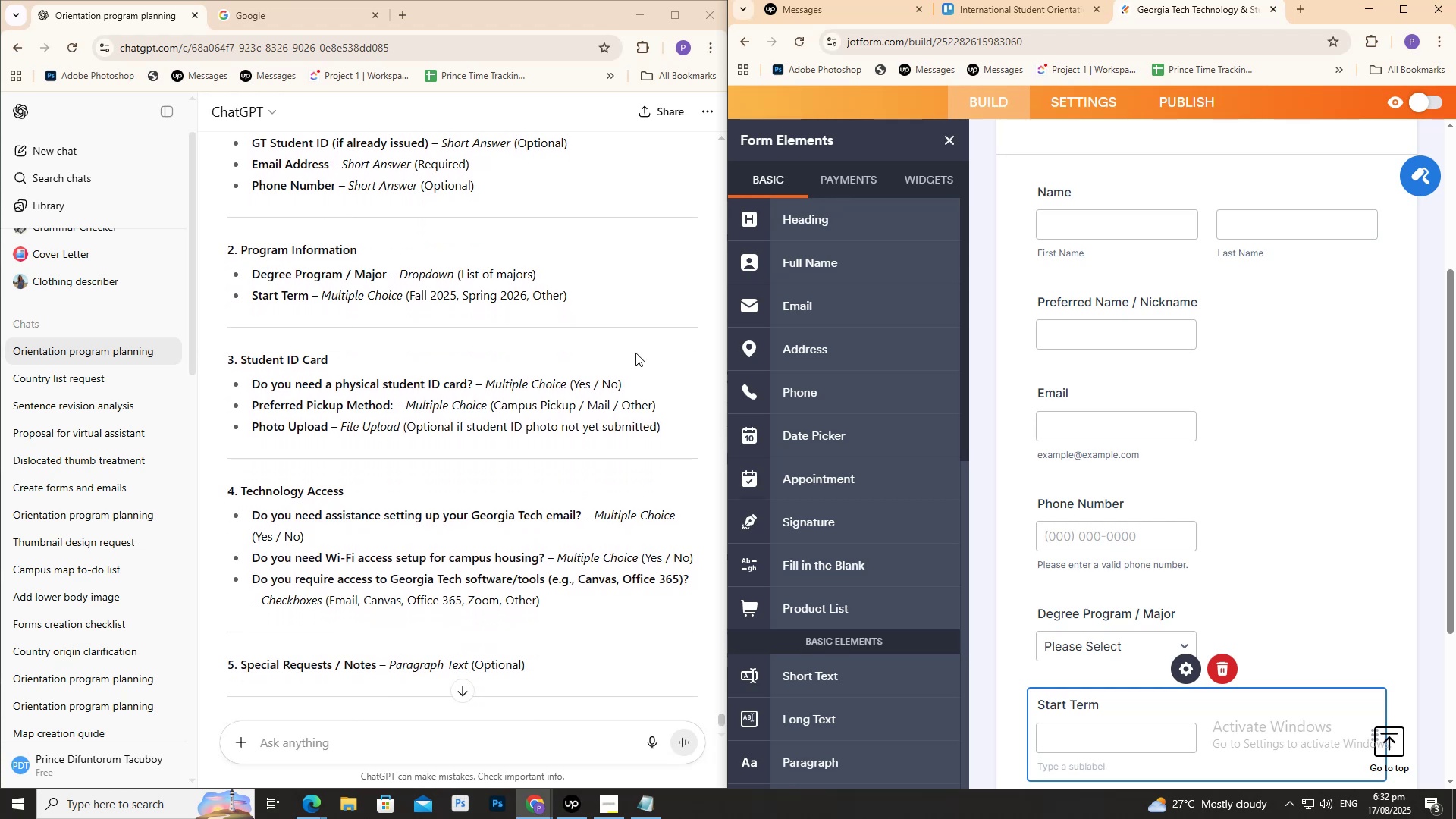 
wait(5.05)
 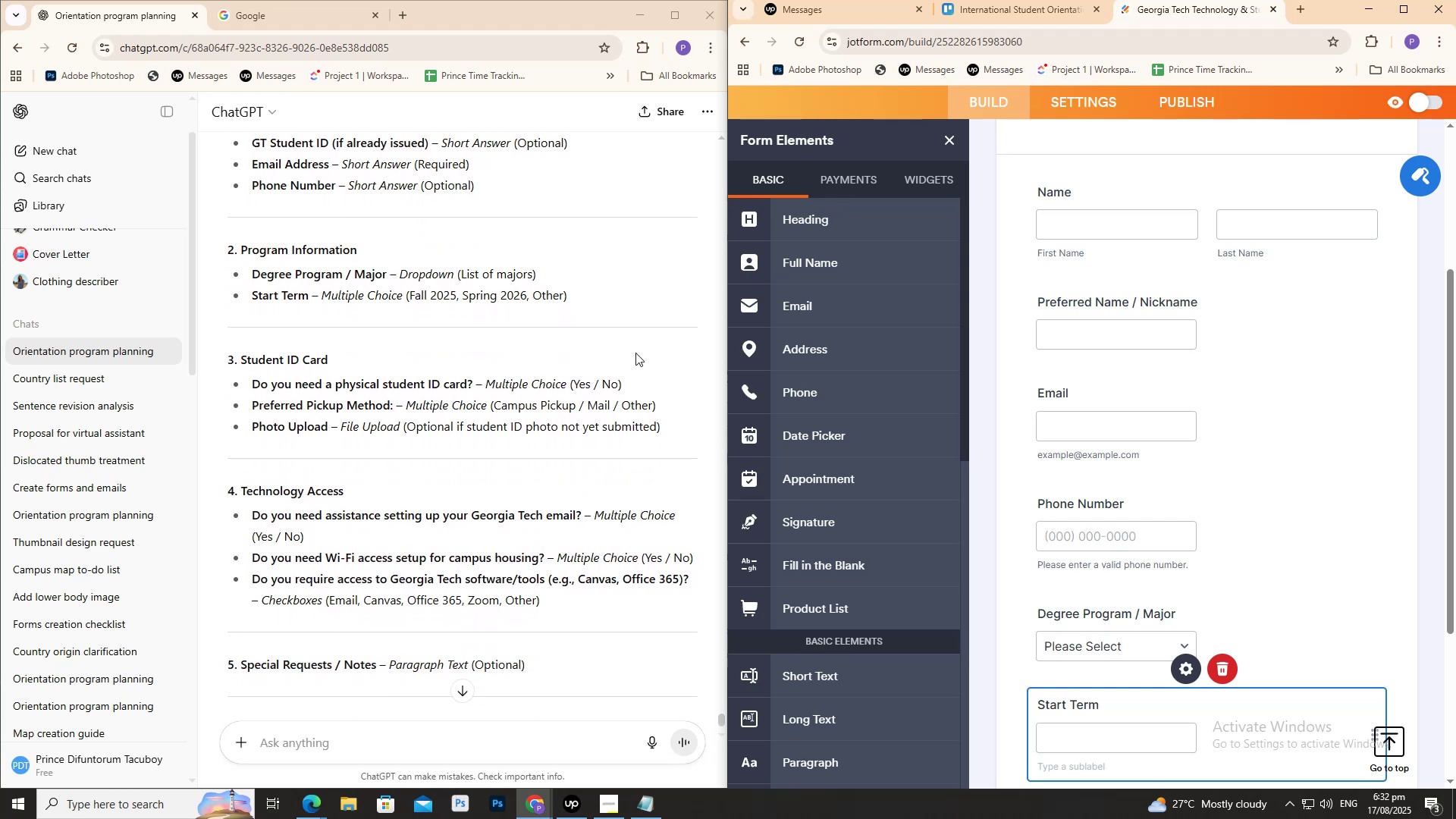 
scroll: coordinate [1131, 493], scroll_direction: down, amount: 3.0
 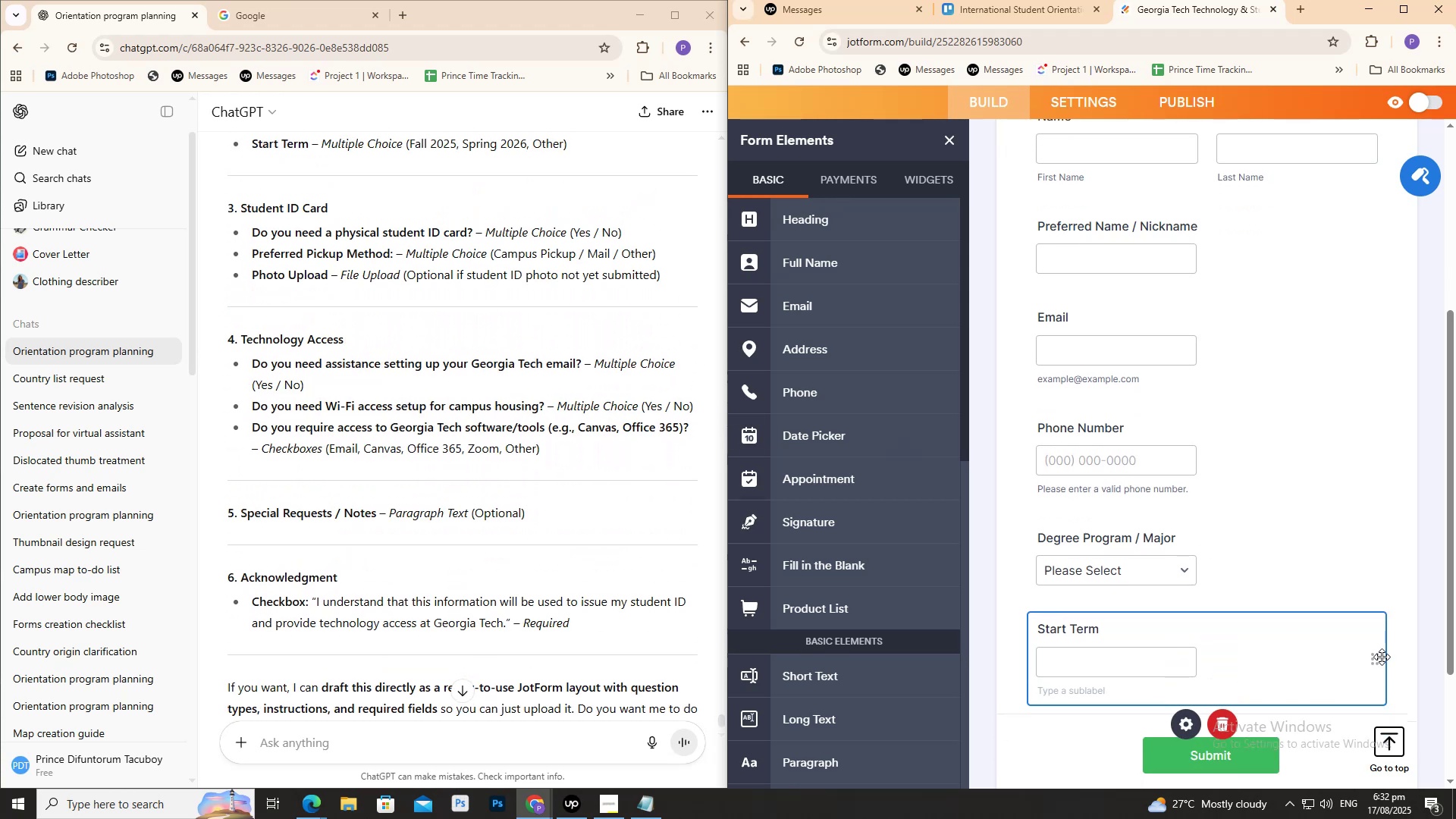 
left_click([1369, 654])
 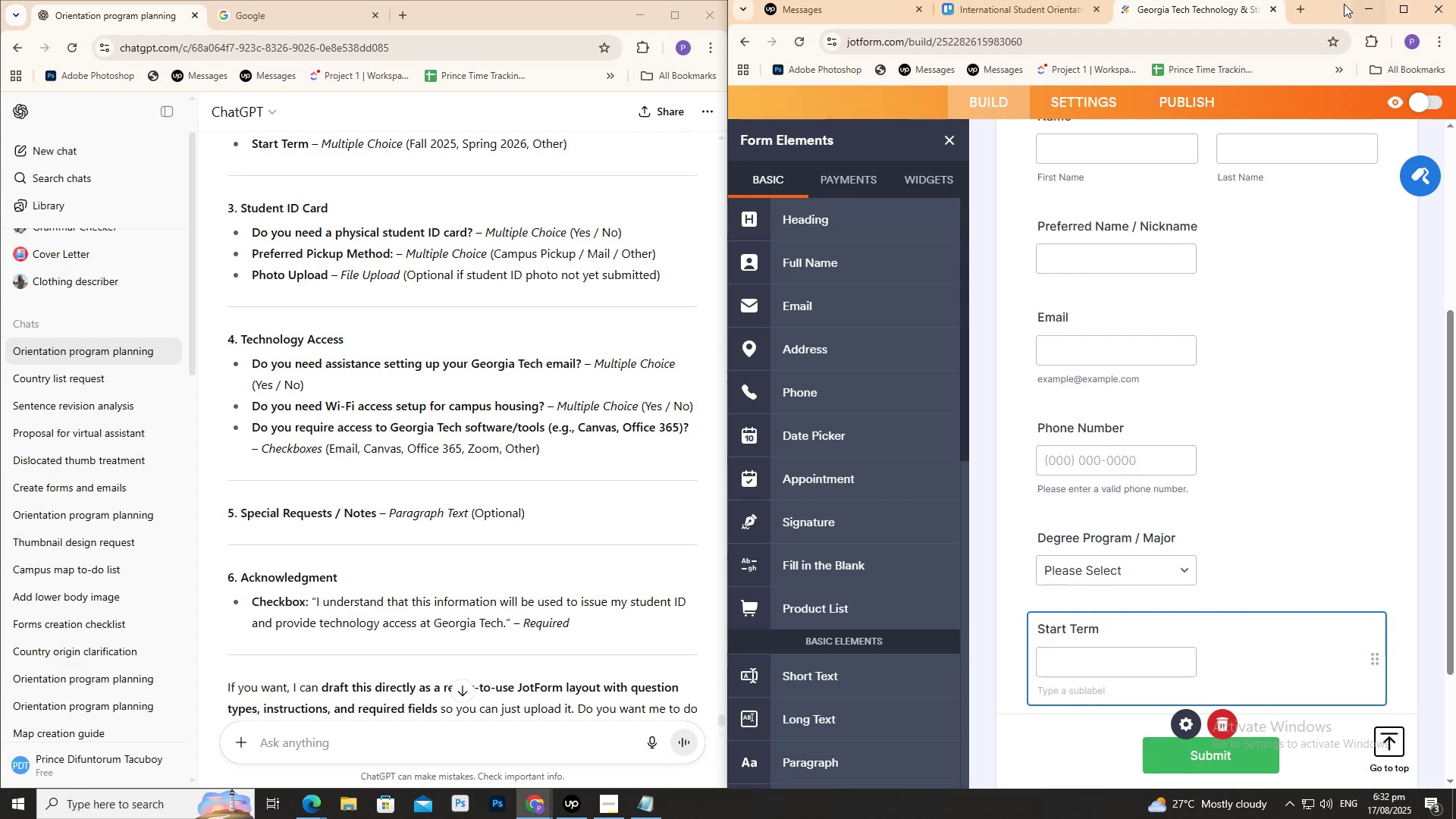 
scroll: coordinate [1191, 596], scroll_direction: none, amount: 0.0
 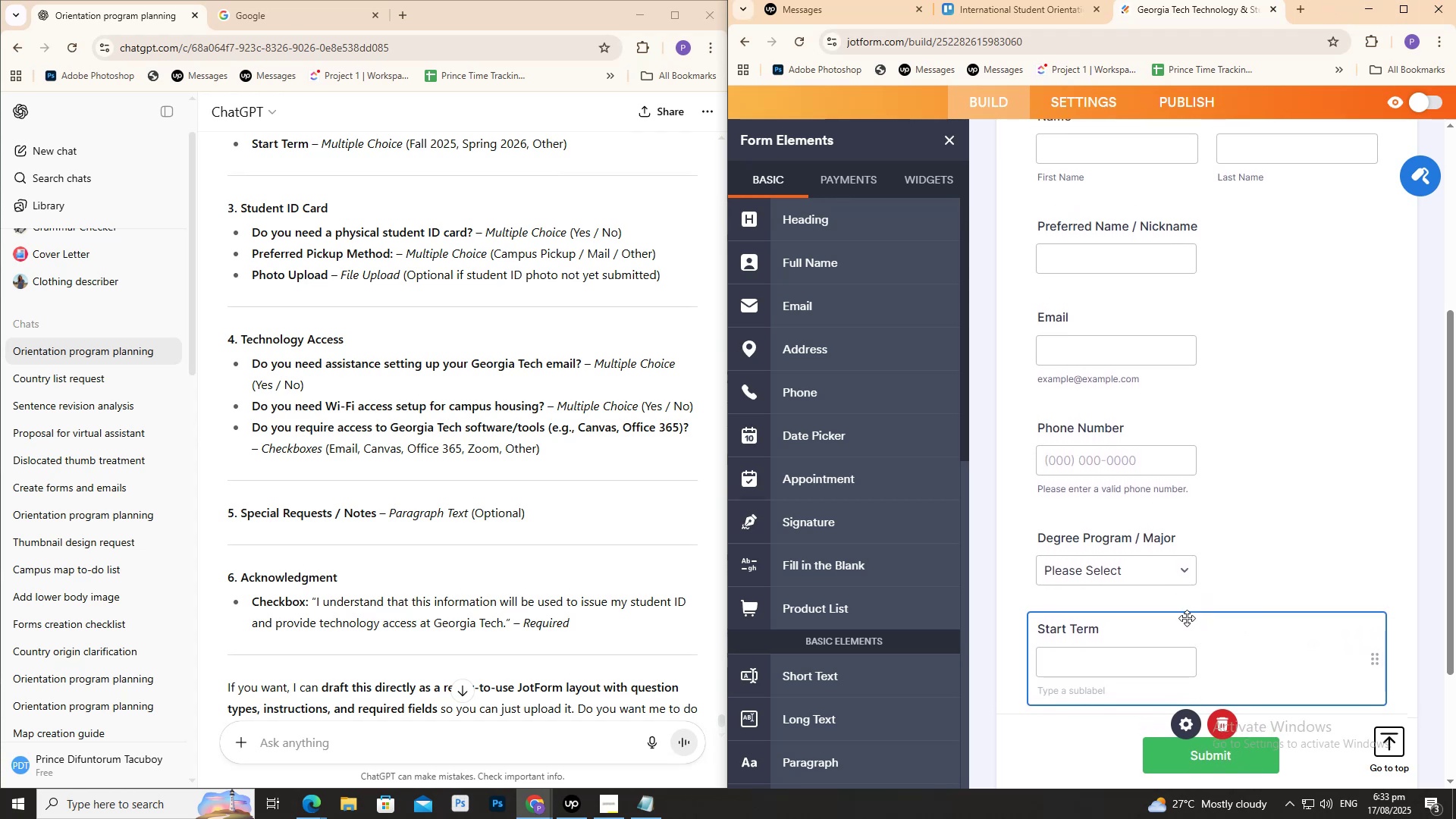 
wait(6.21)
 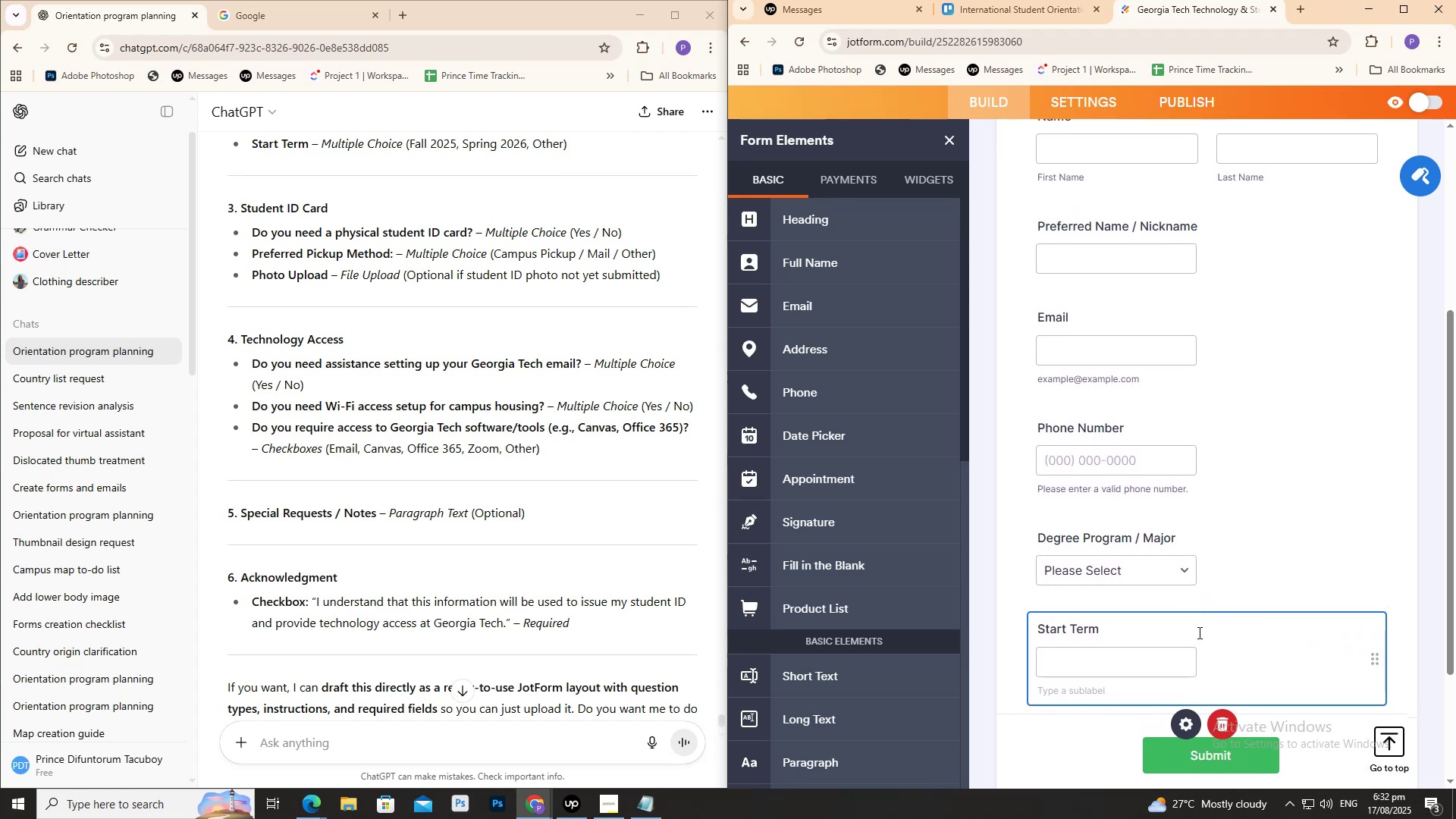 
scroll: coordinate [1237, 657], scroll_direction: down, amount: 7.0
 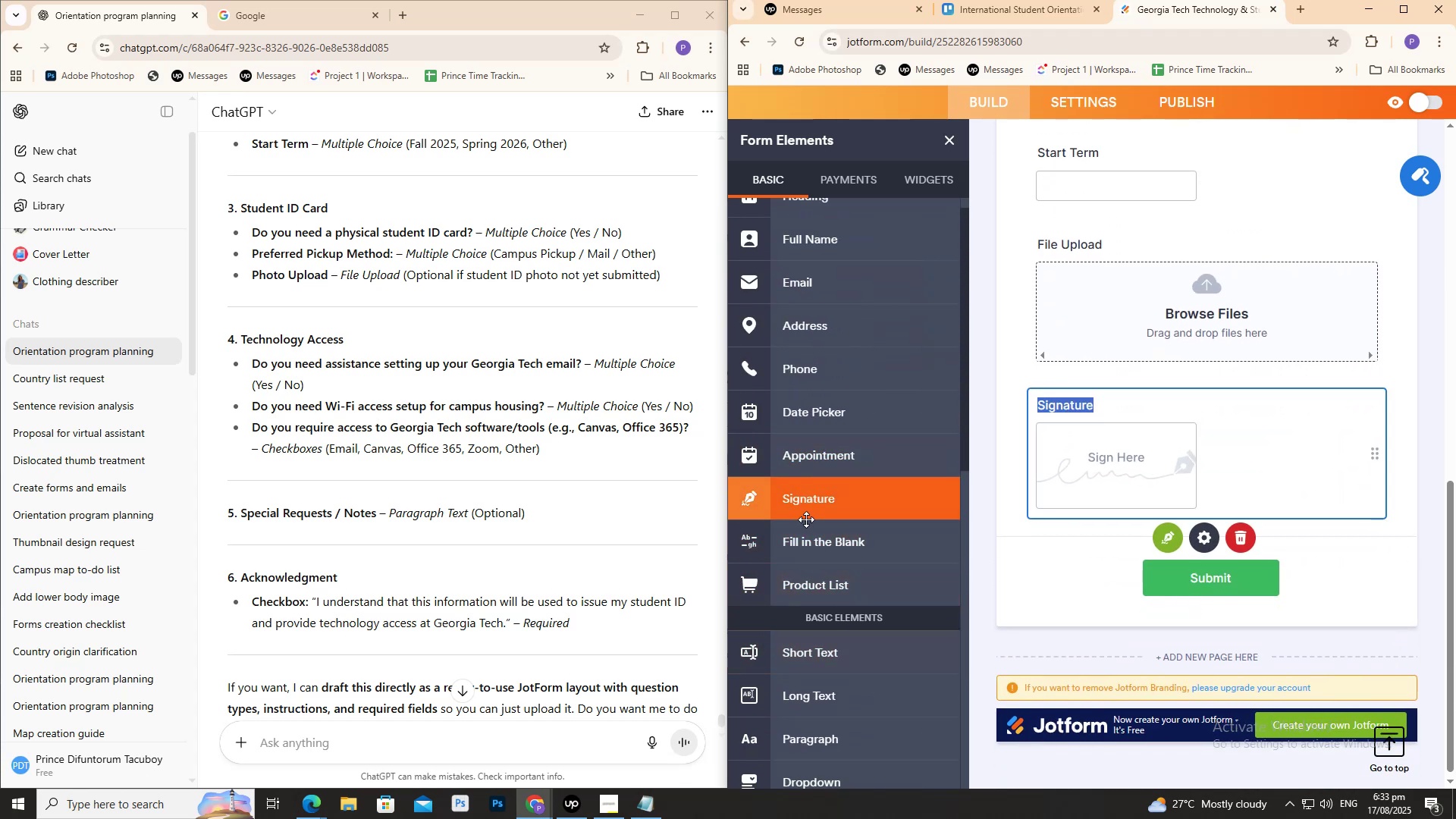 
wait(7.68)
 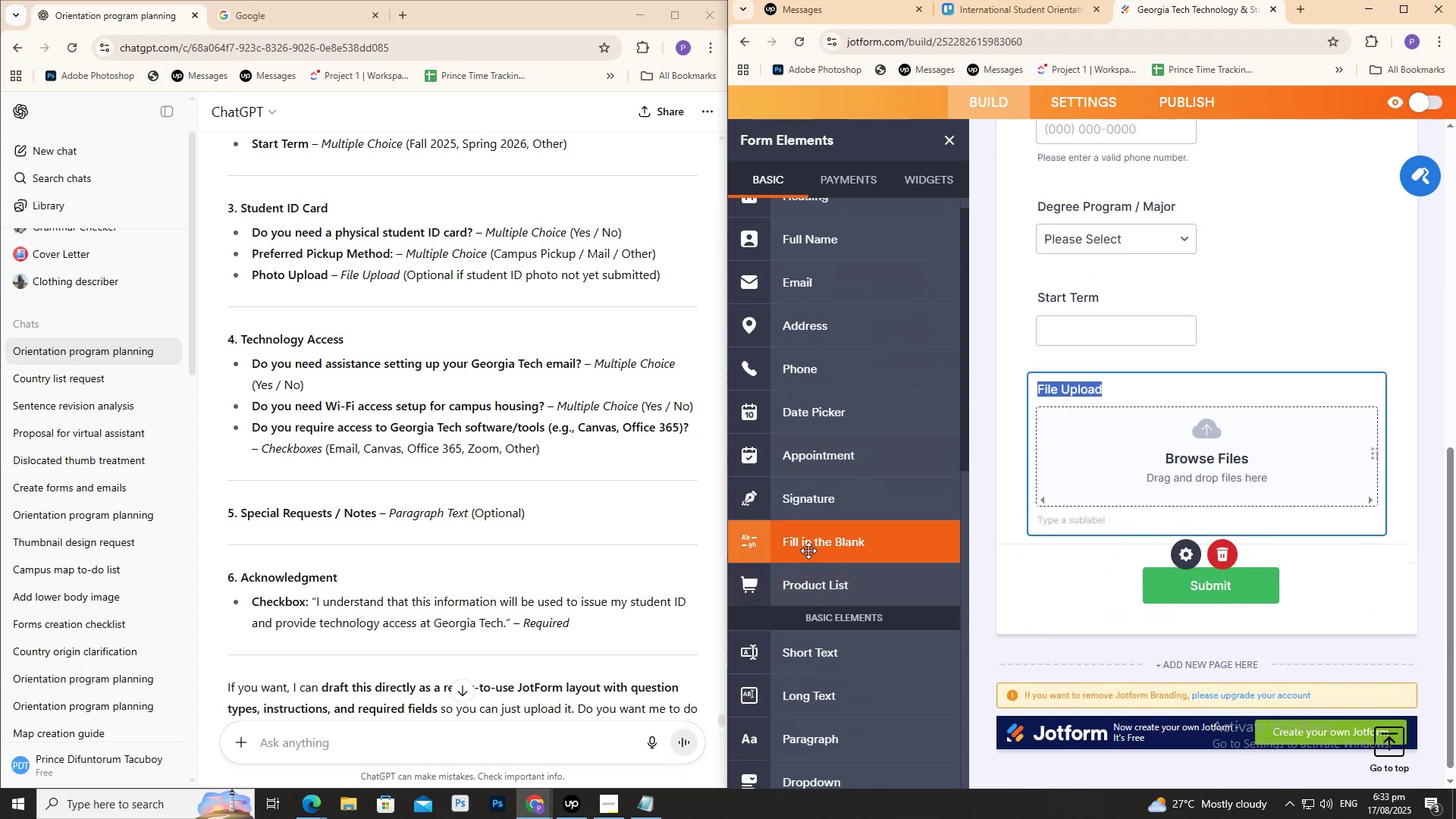 
scroll: coordinate [641, 488], scroll_direction: up, amount: 1.0
 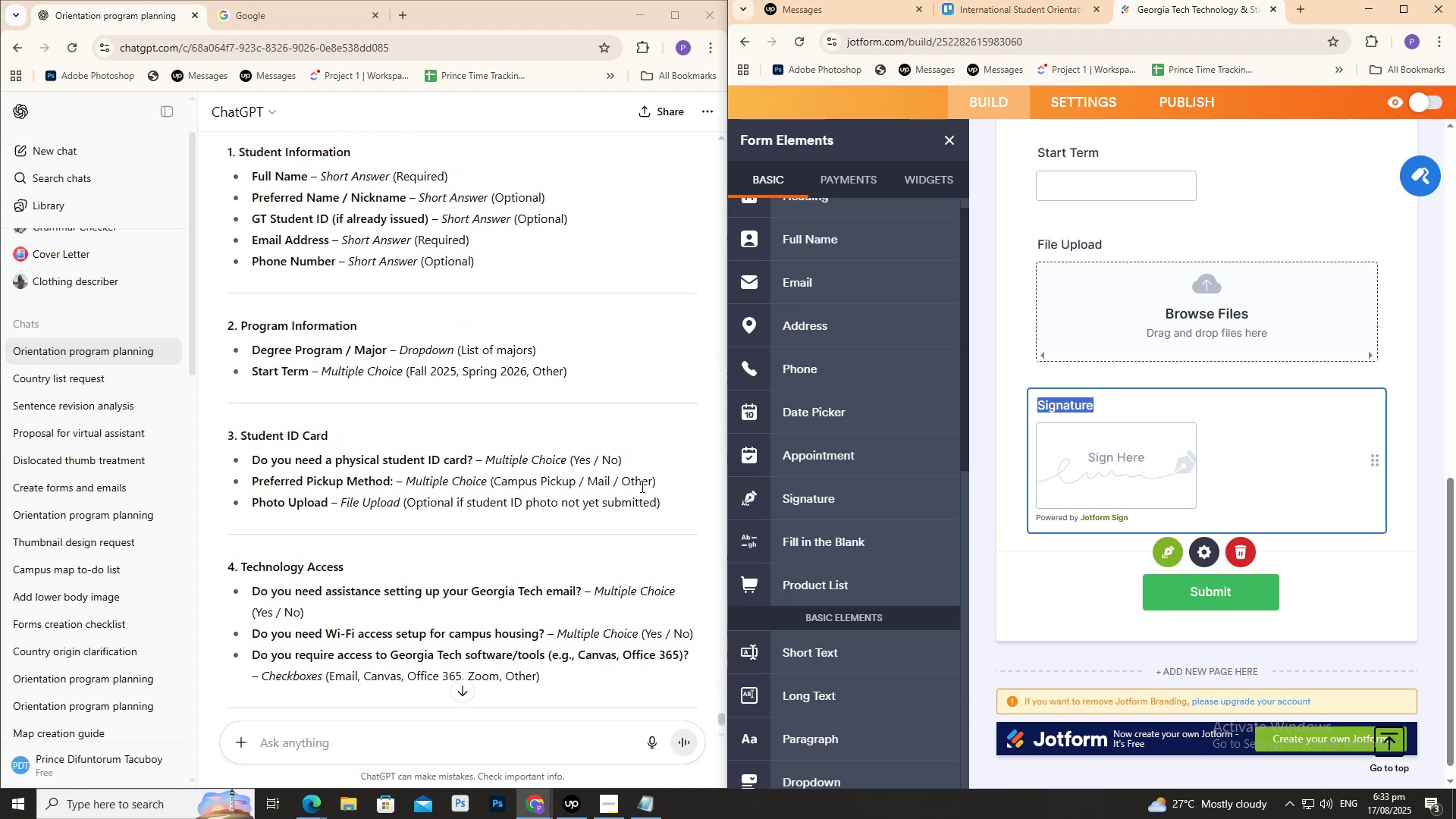 
wait(8.18)
 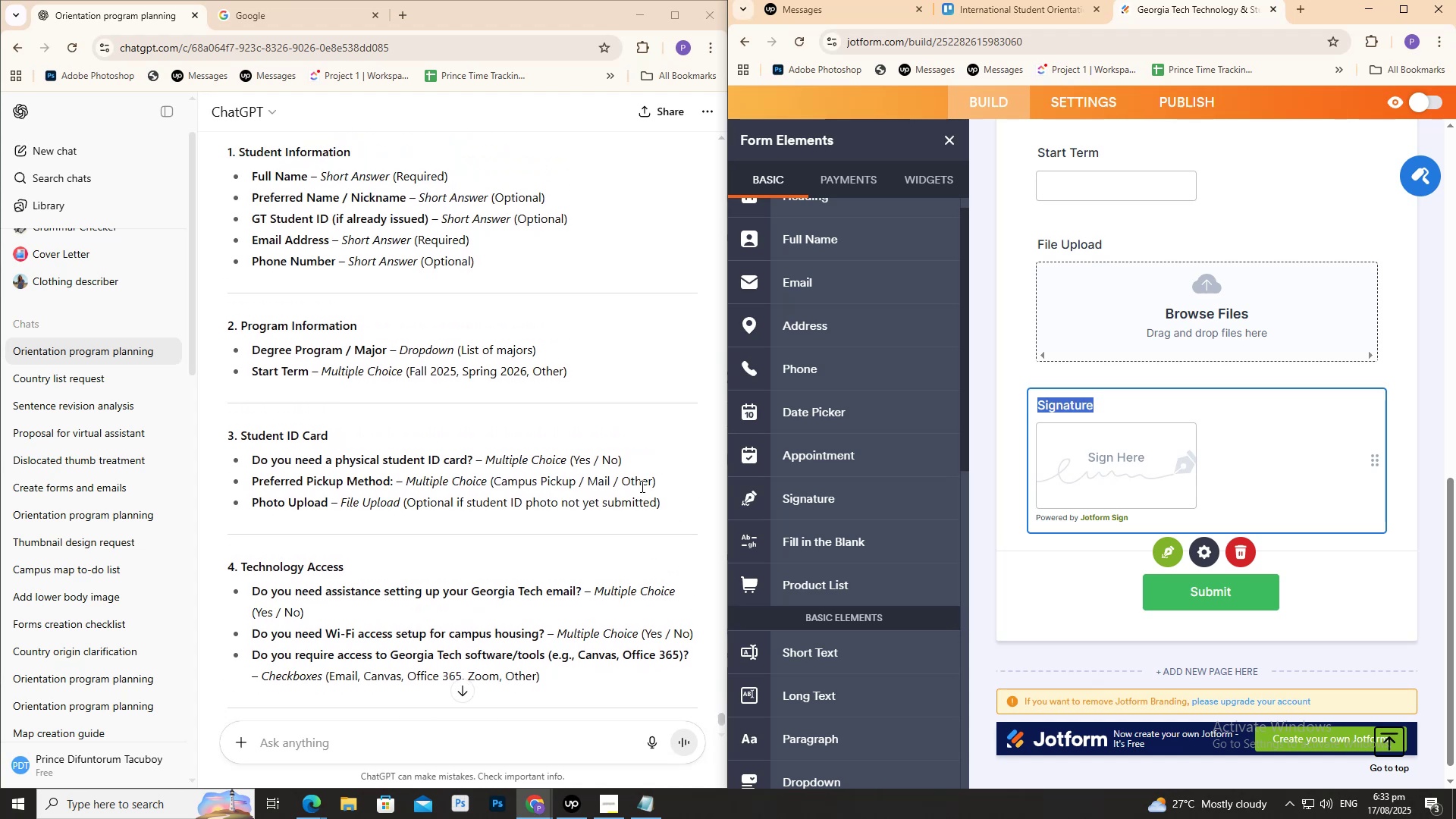 
scroll: coordinate [516, 384], scroll_direction: down, amount: 1.0
 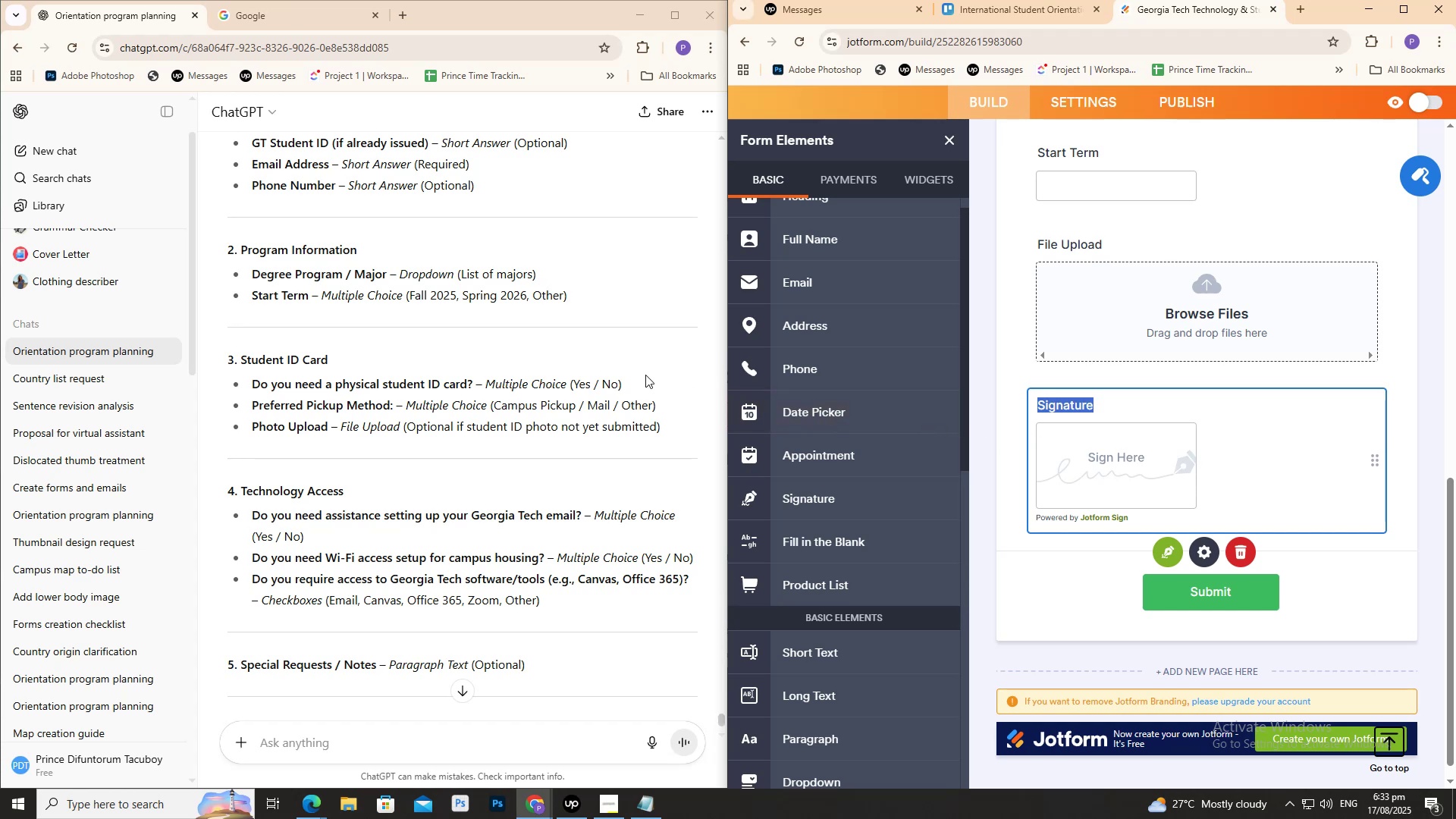 
wait(11.75)
 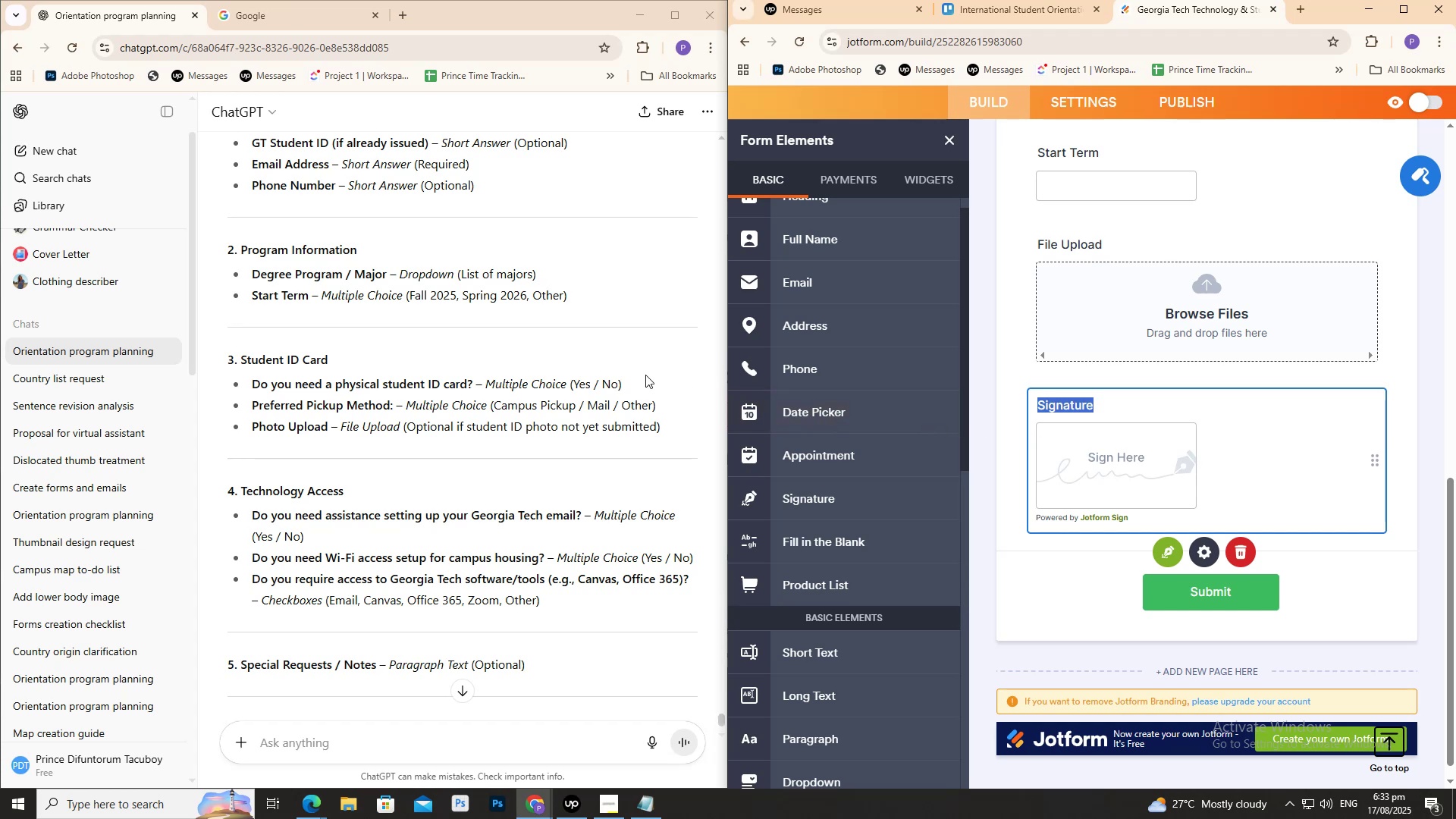 
left_click([1125, 326])
 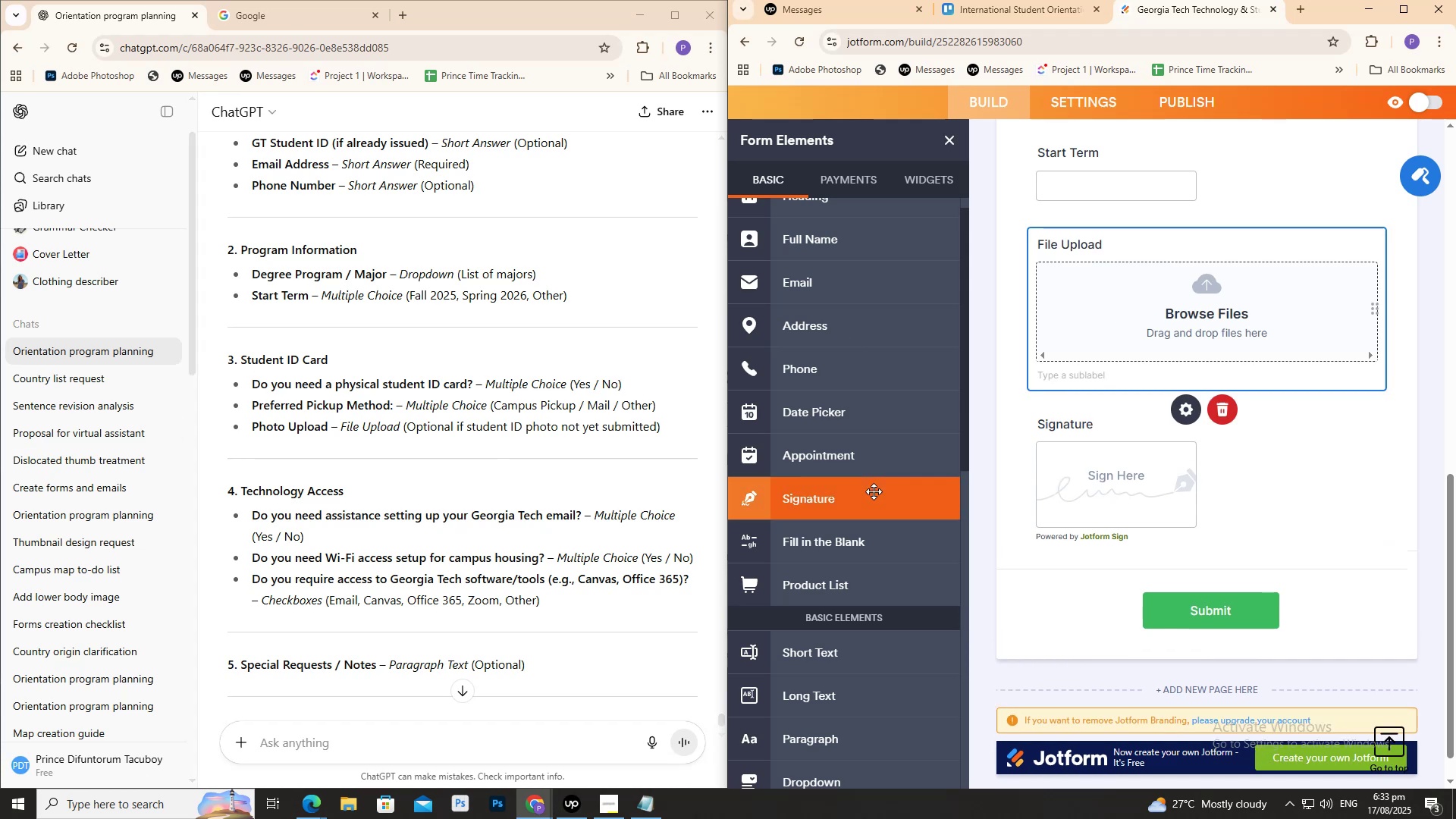 
scroll: coordinate [868, 631], scroll_direction: down, amount: 4.0
 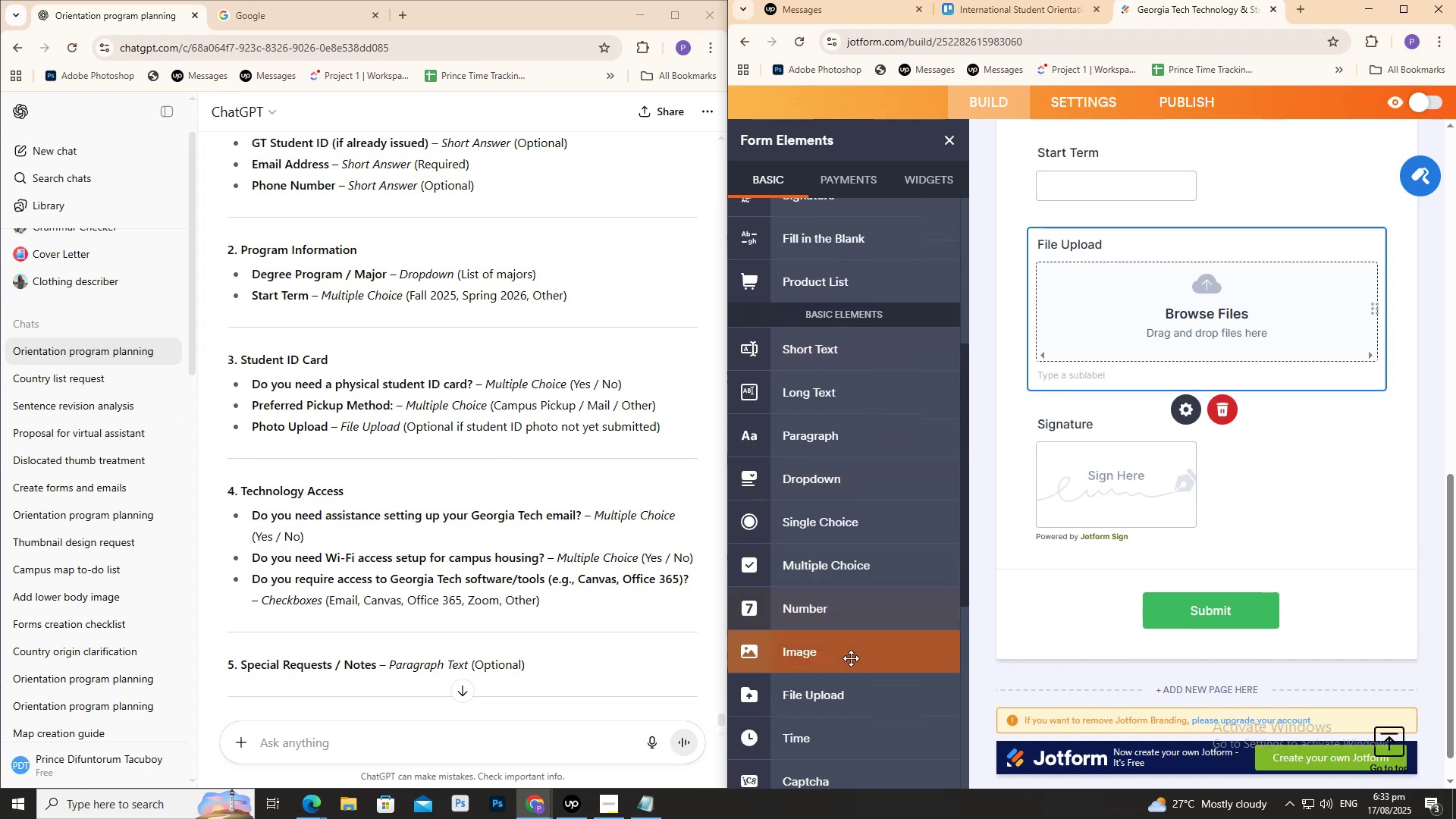 
left_click([851, 658])
 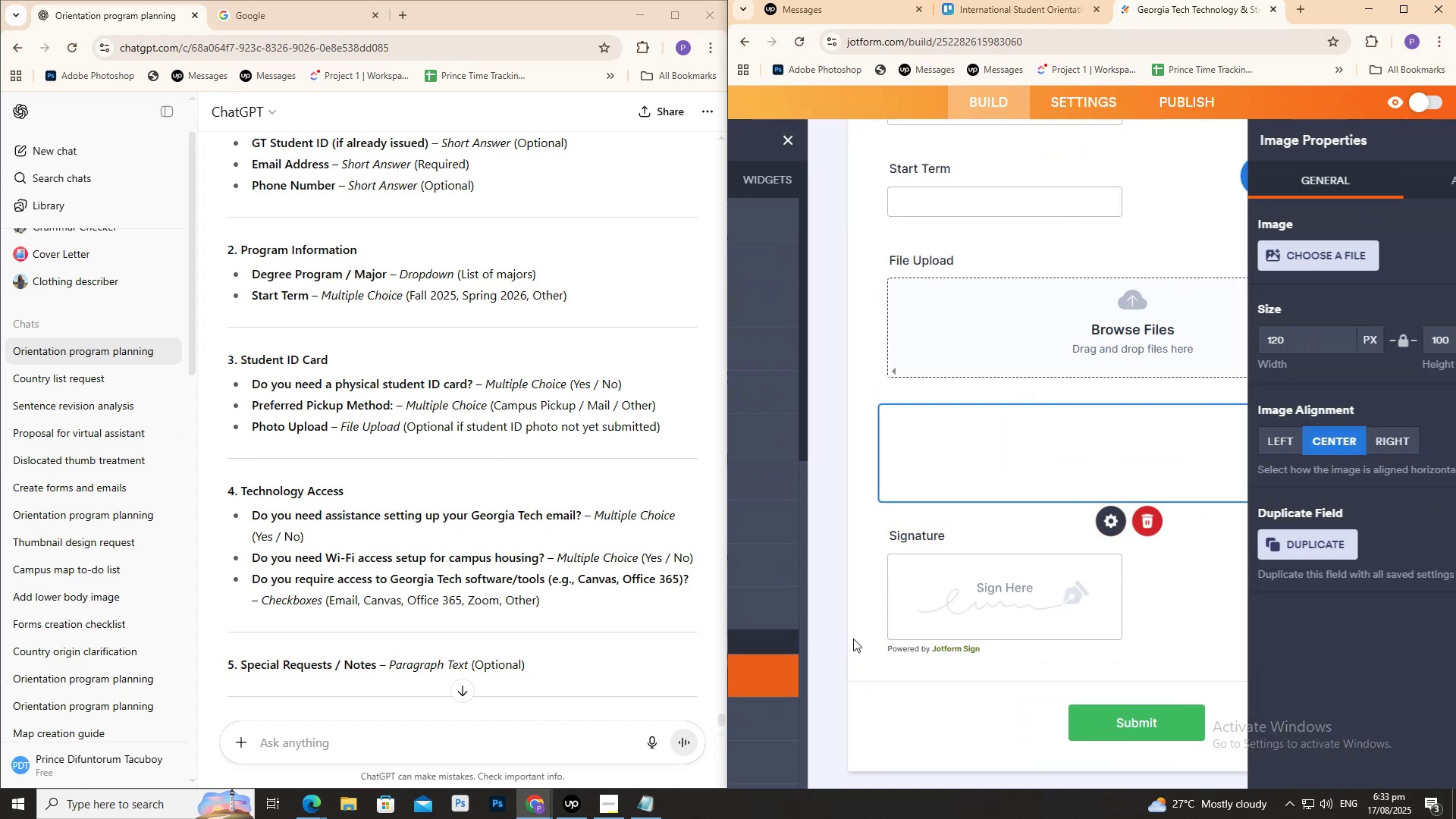 
mouse_move([1021, 472])
 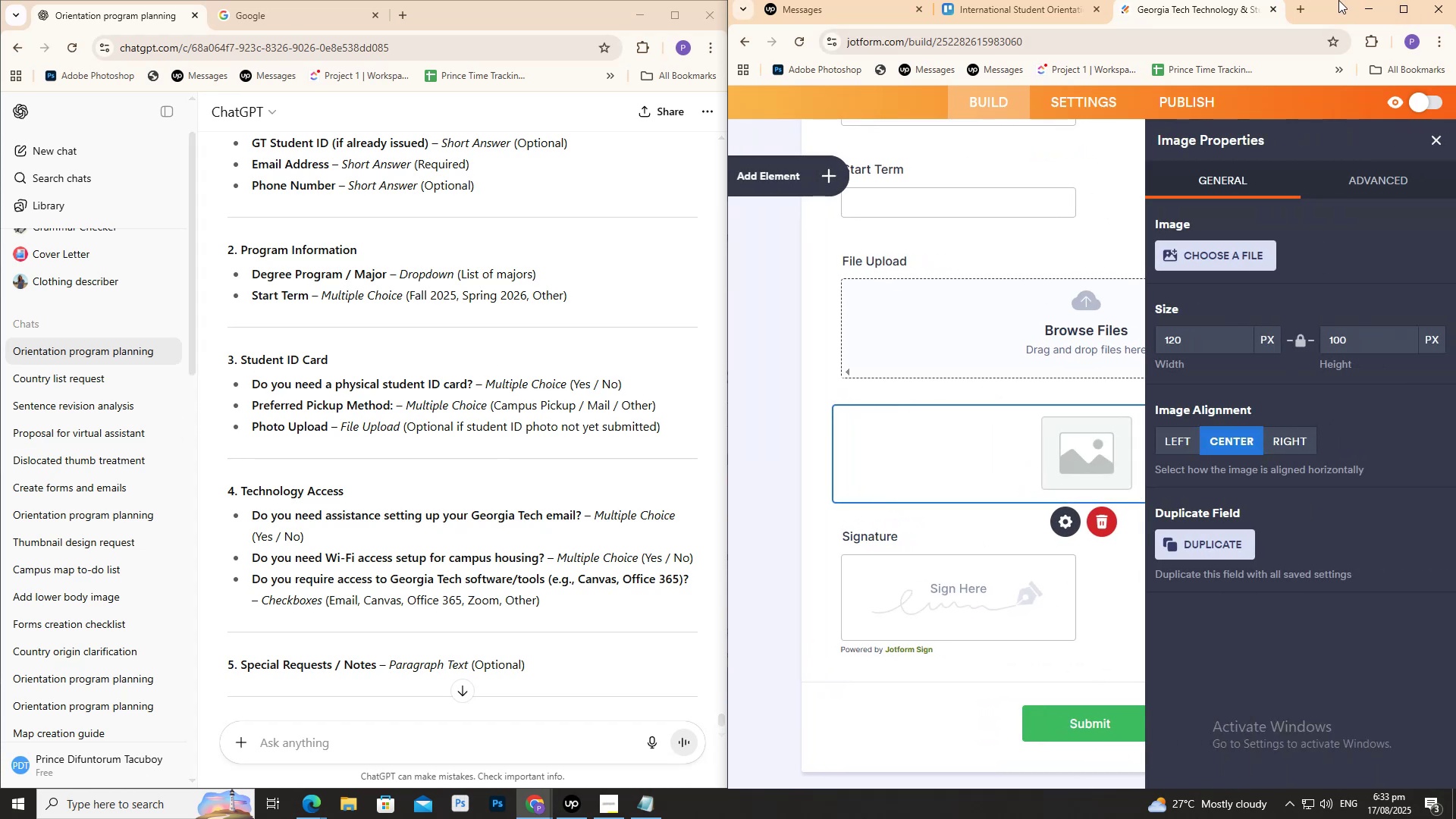 
left_click_drag(start_coordinate=[1335, 1], to_coordinate=[1091, 28])
 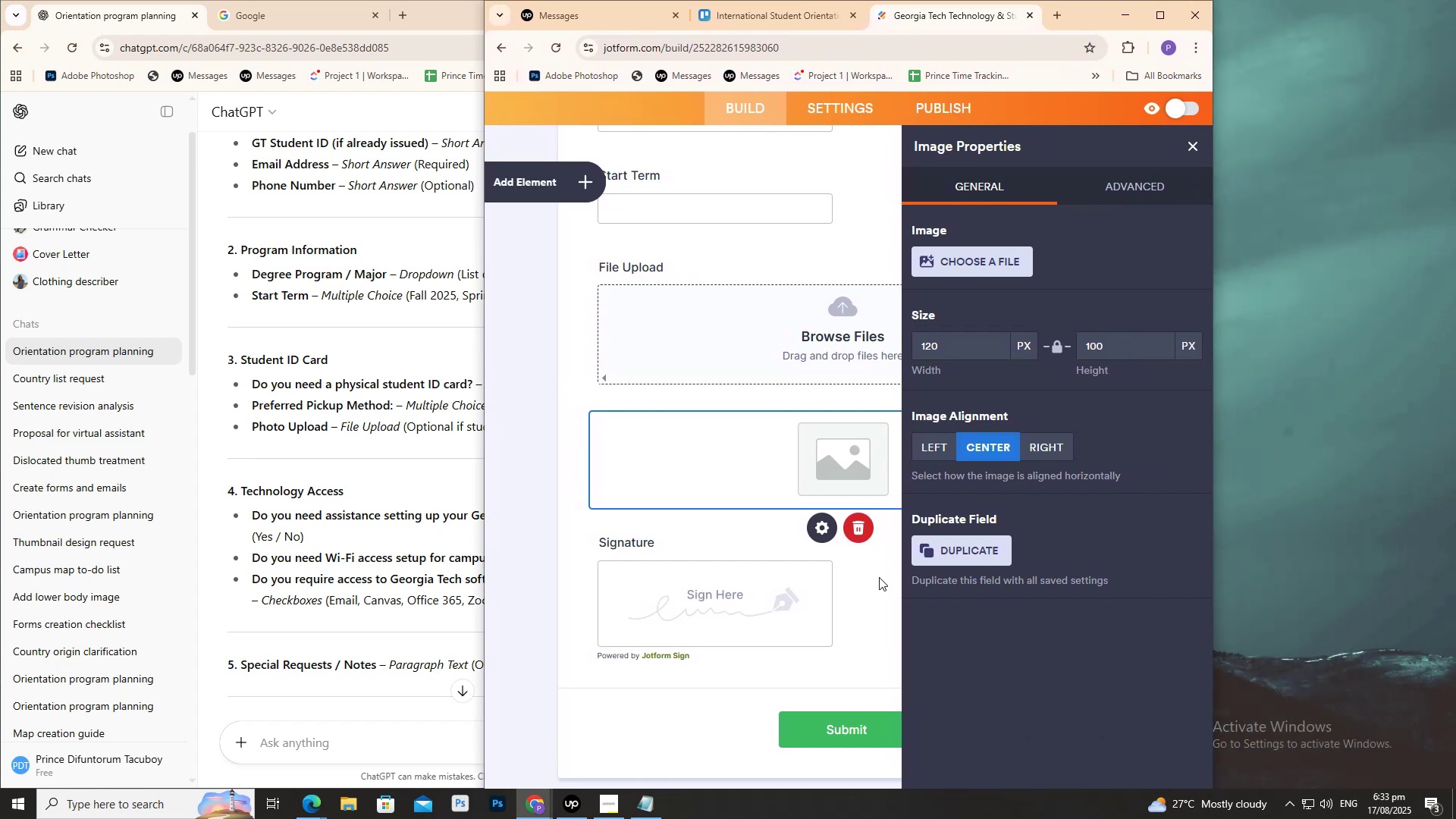 
left_click([879, 579])
 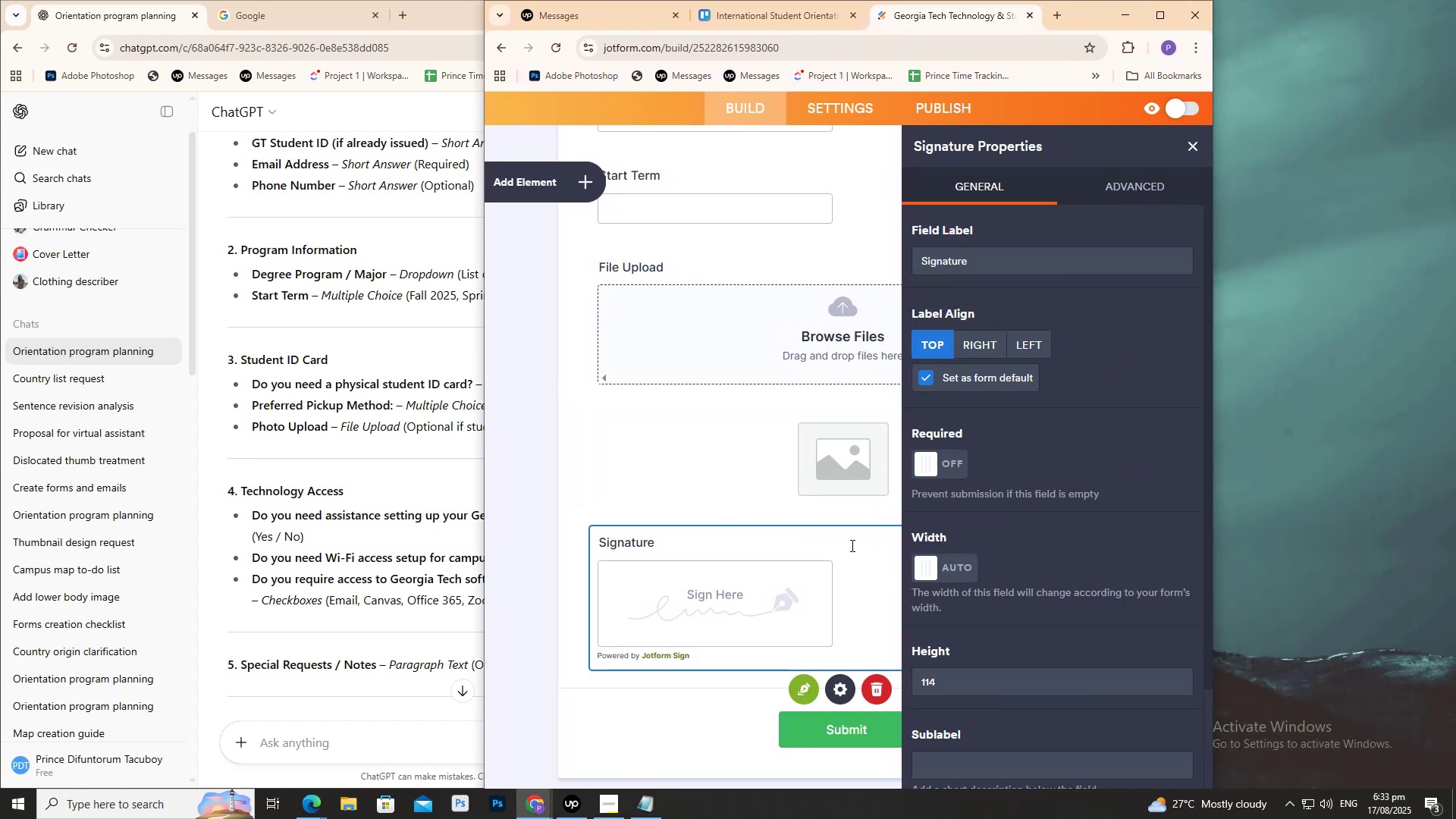 
left_click([814, 491])
 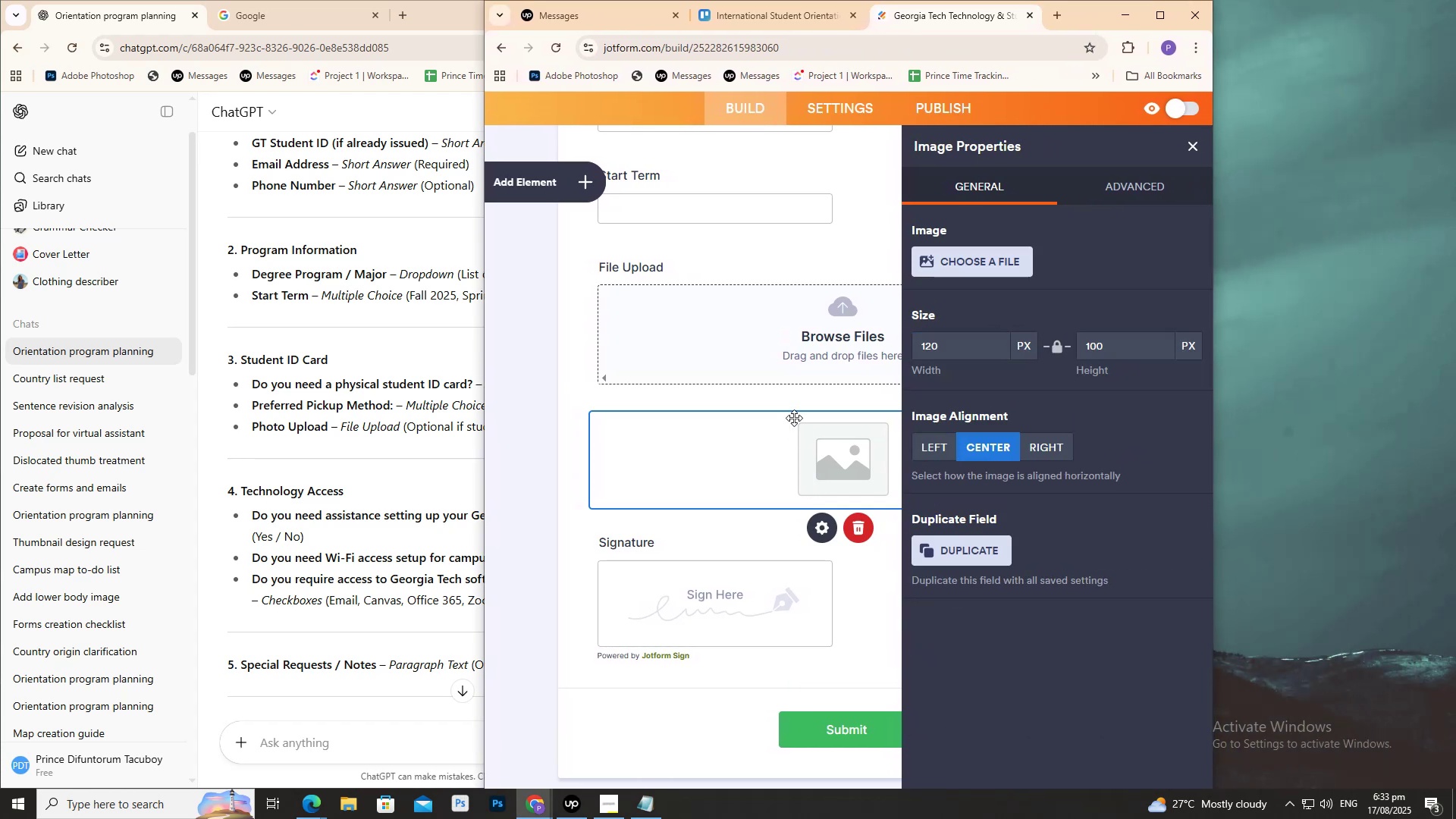 
left_click([783, 370])
 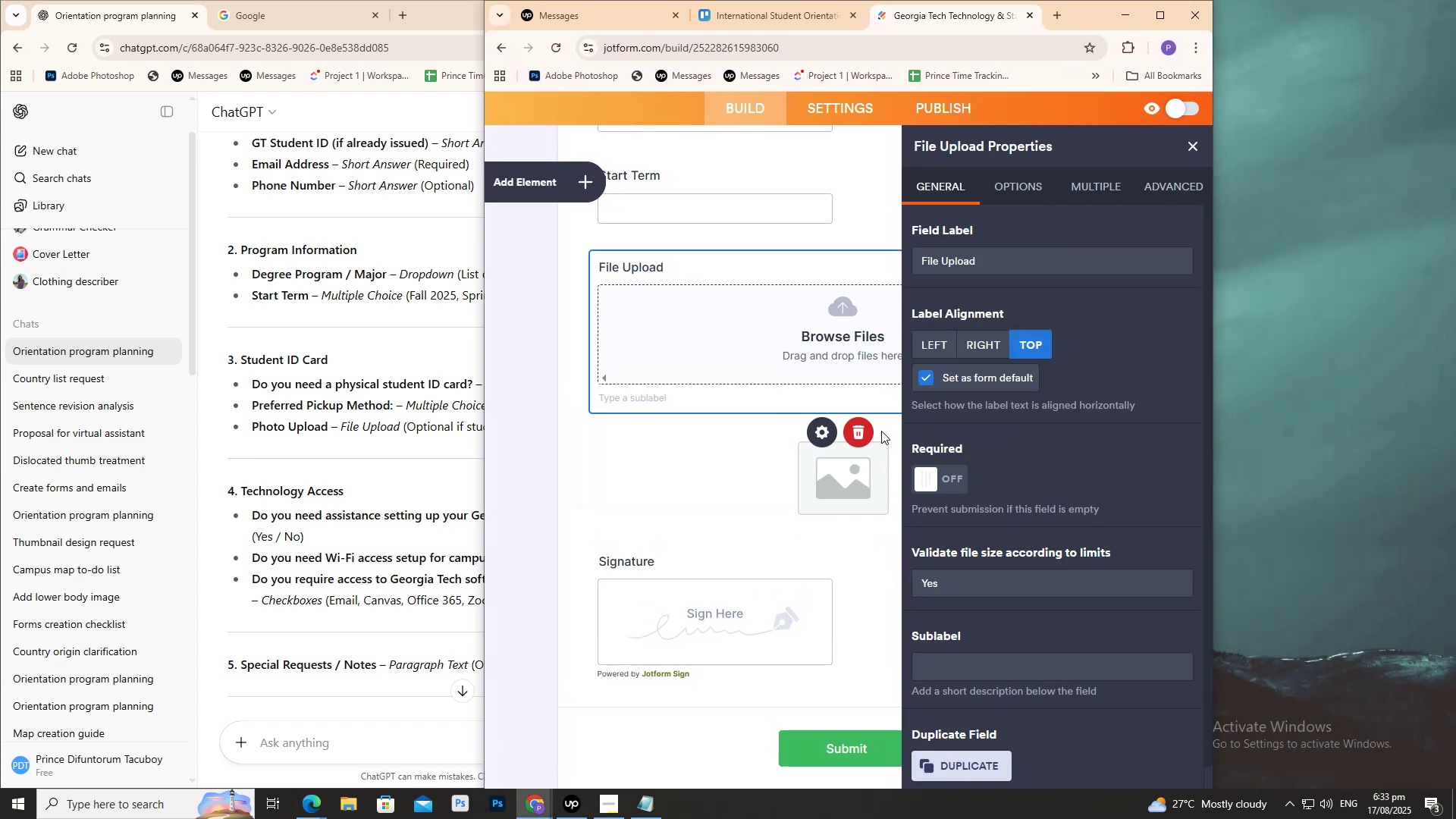 
left_click([865, 425])
 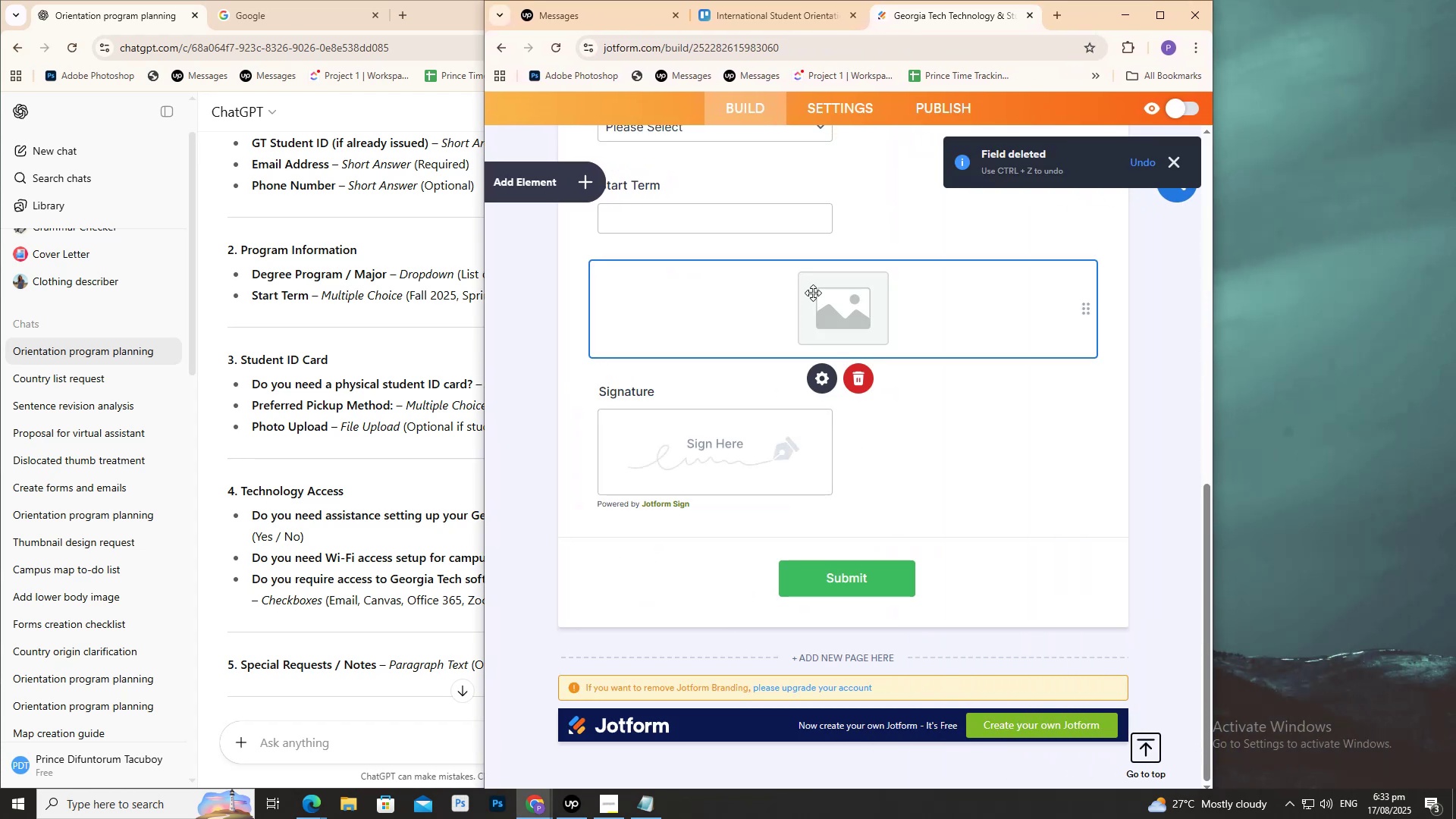 
double_click([813, 294])
 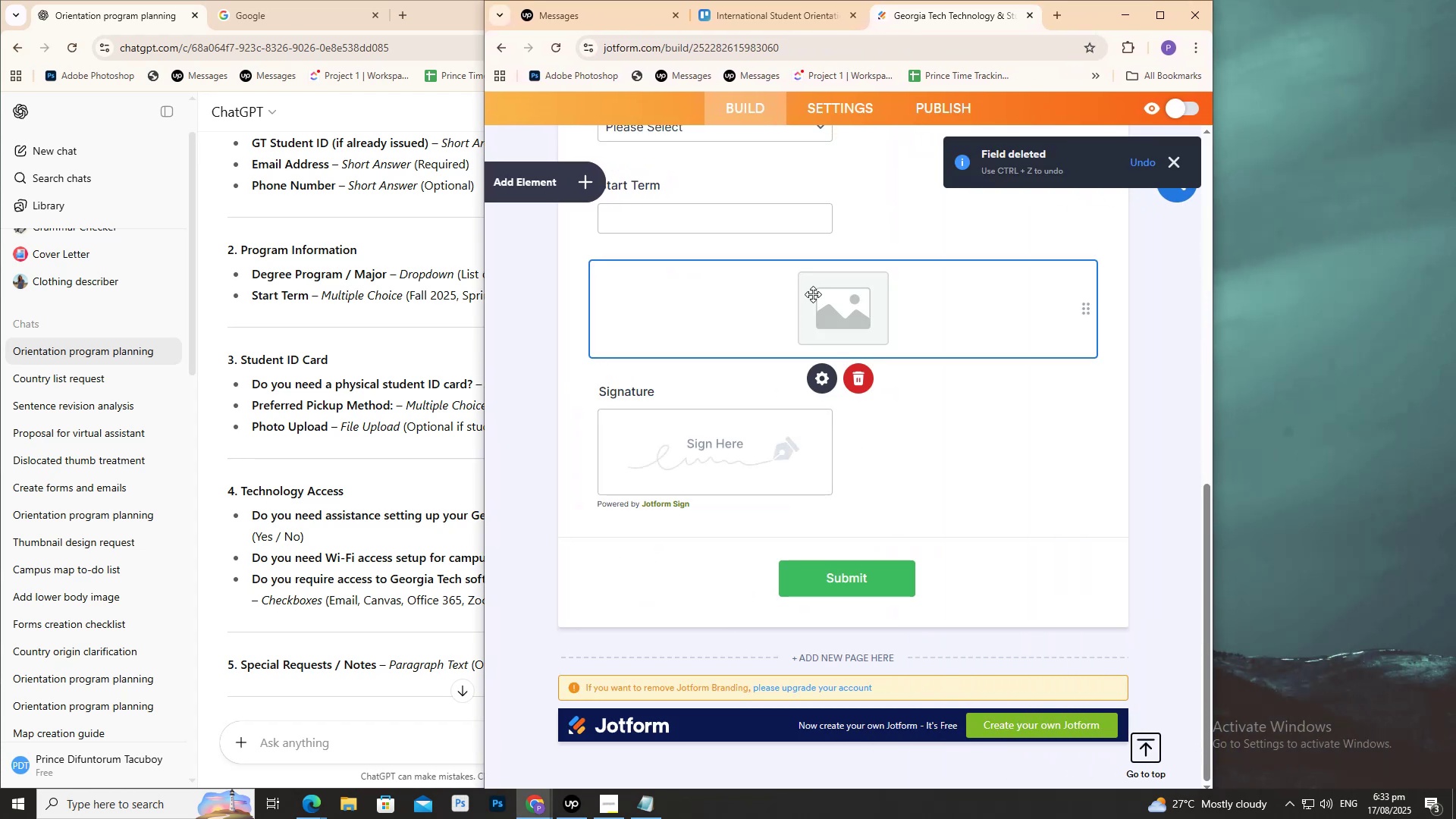 
triple_click([813, 294])
 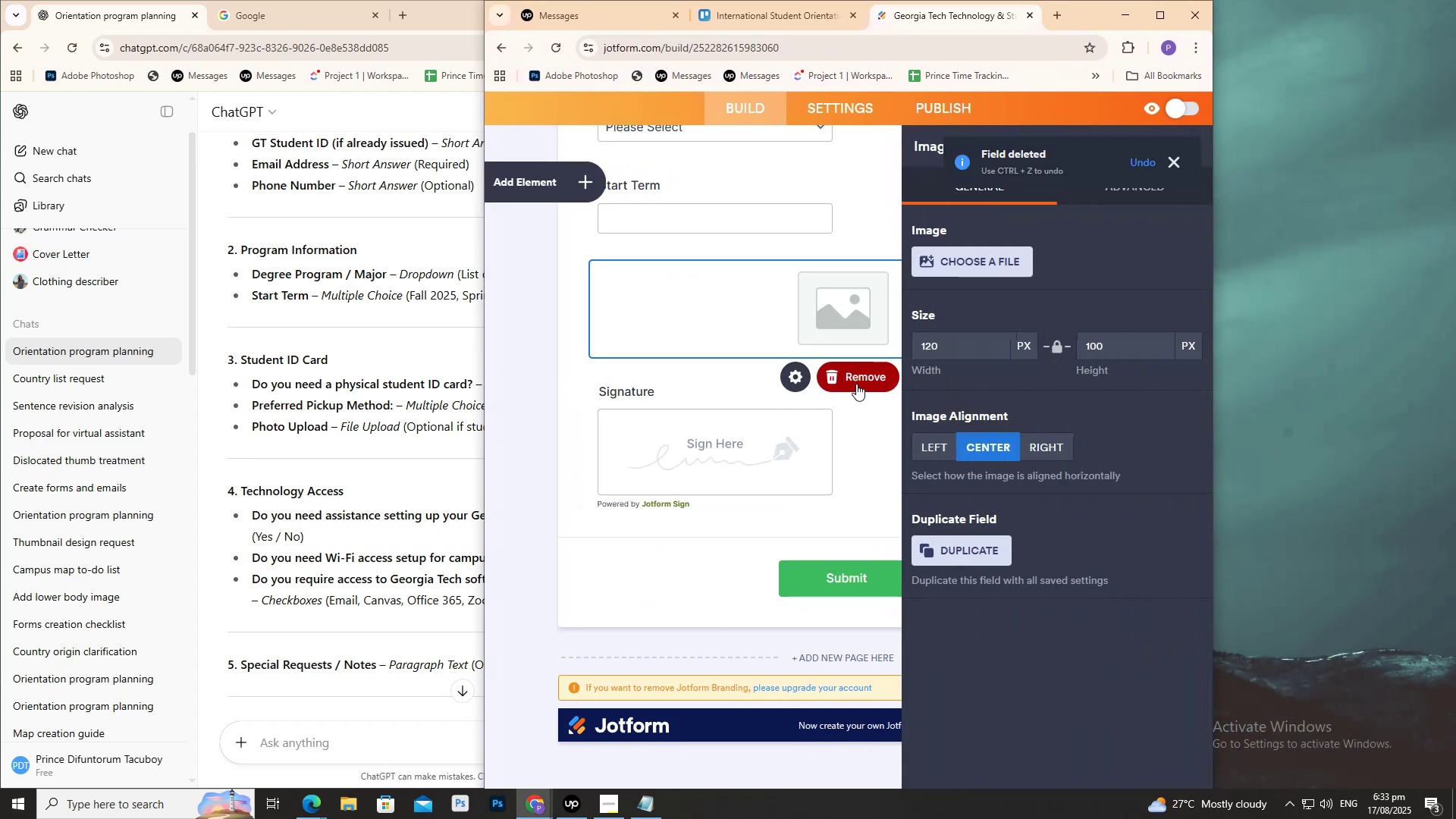 
left_click([856, 384])
 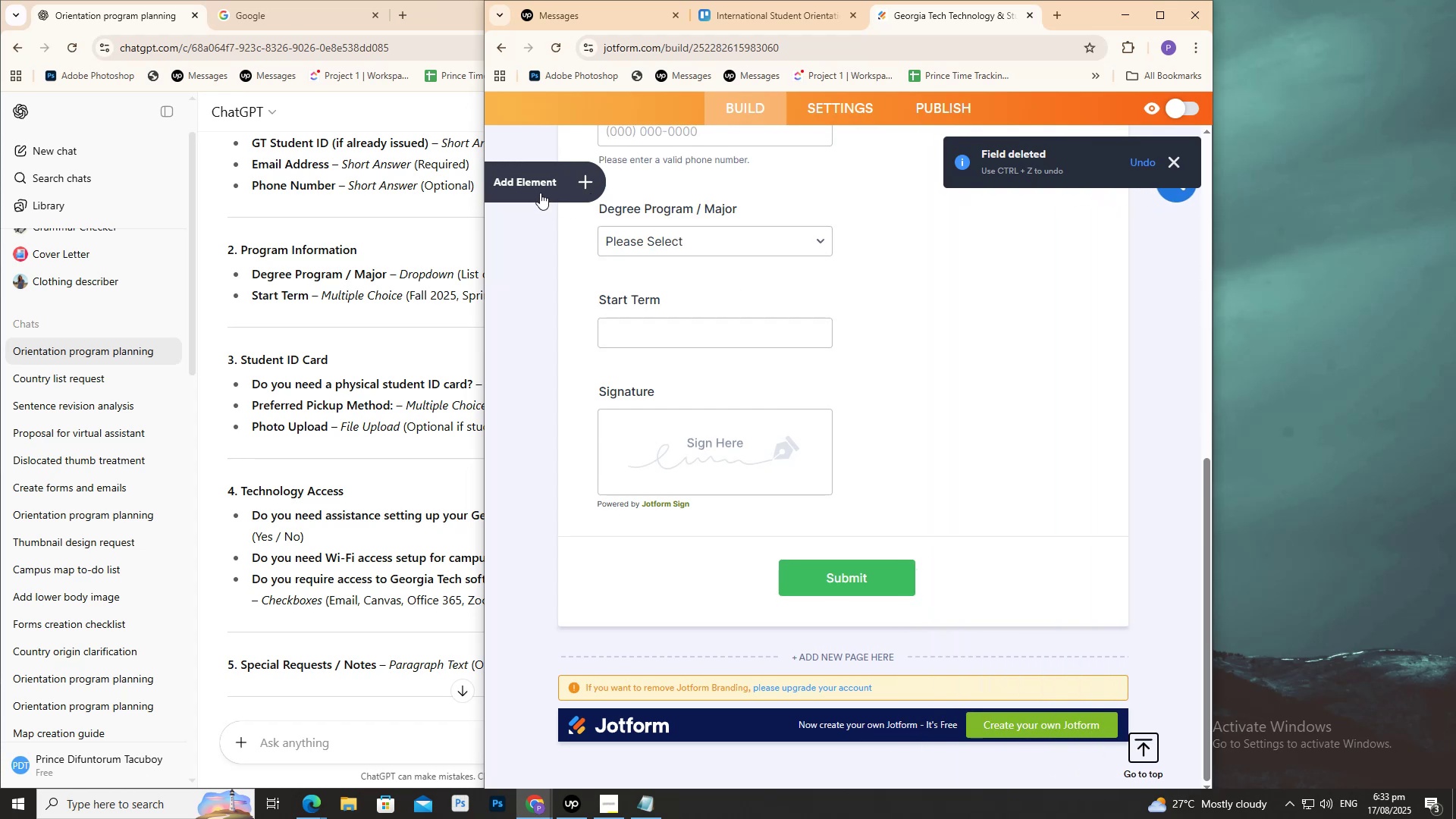 
left_click([529, 188])
 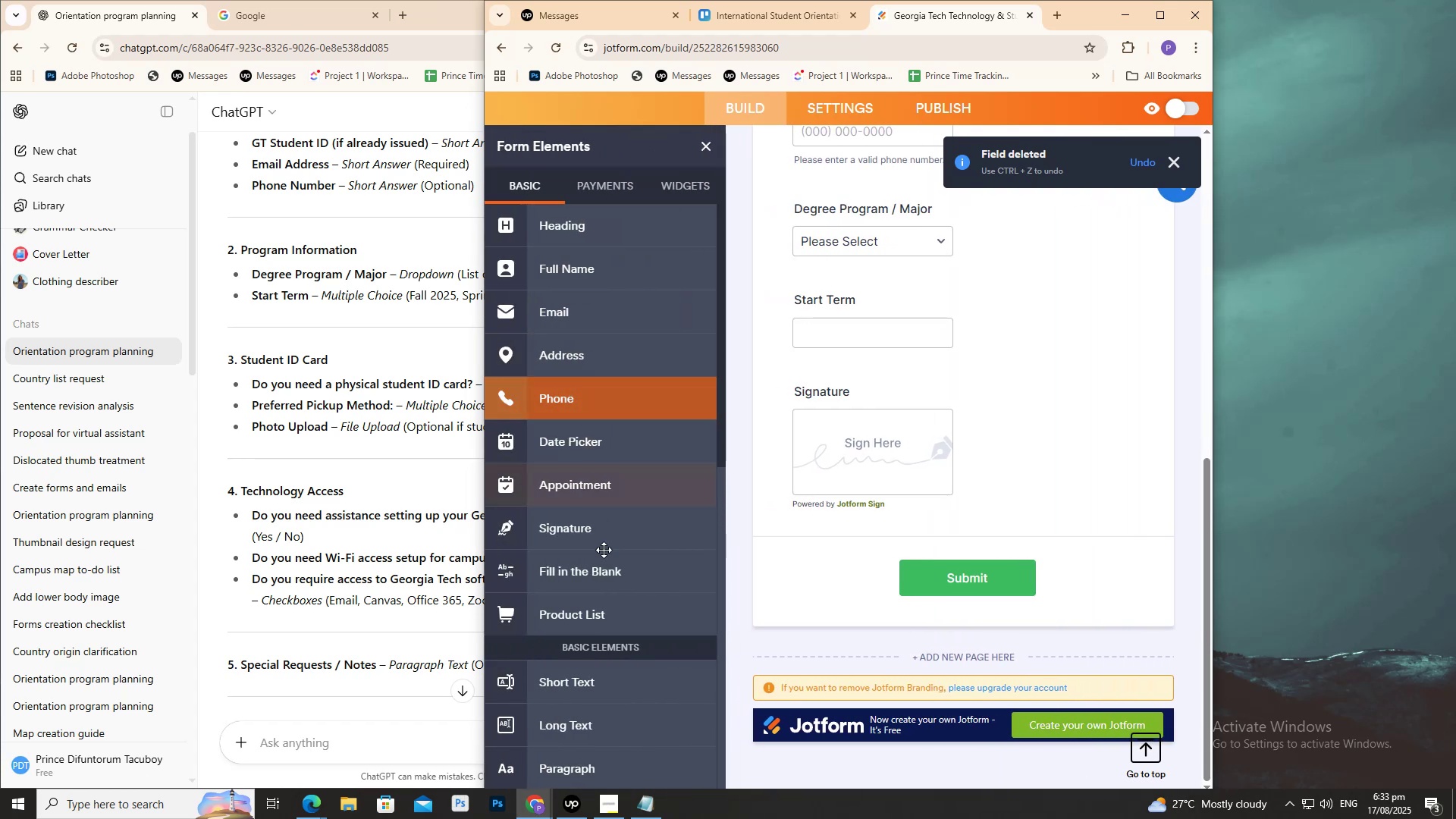 
scroll: coordinate [619, 592], scroll_direction: none, amount: 0.0
 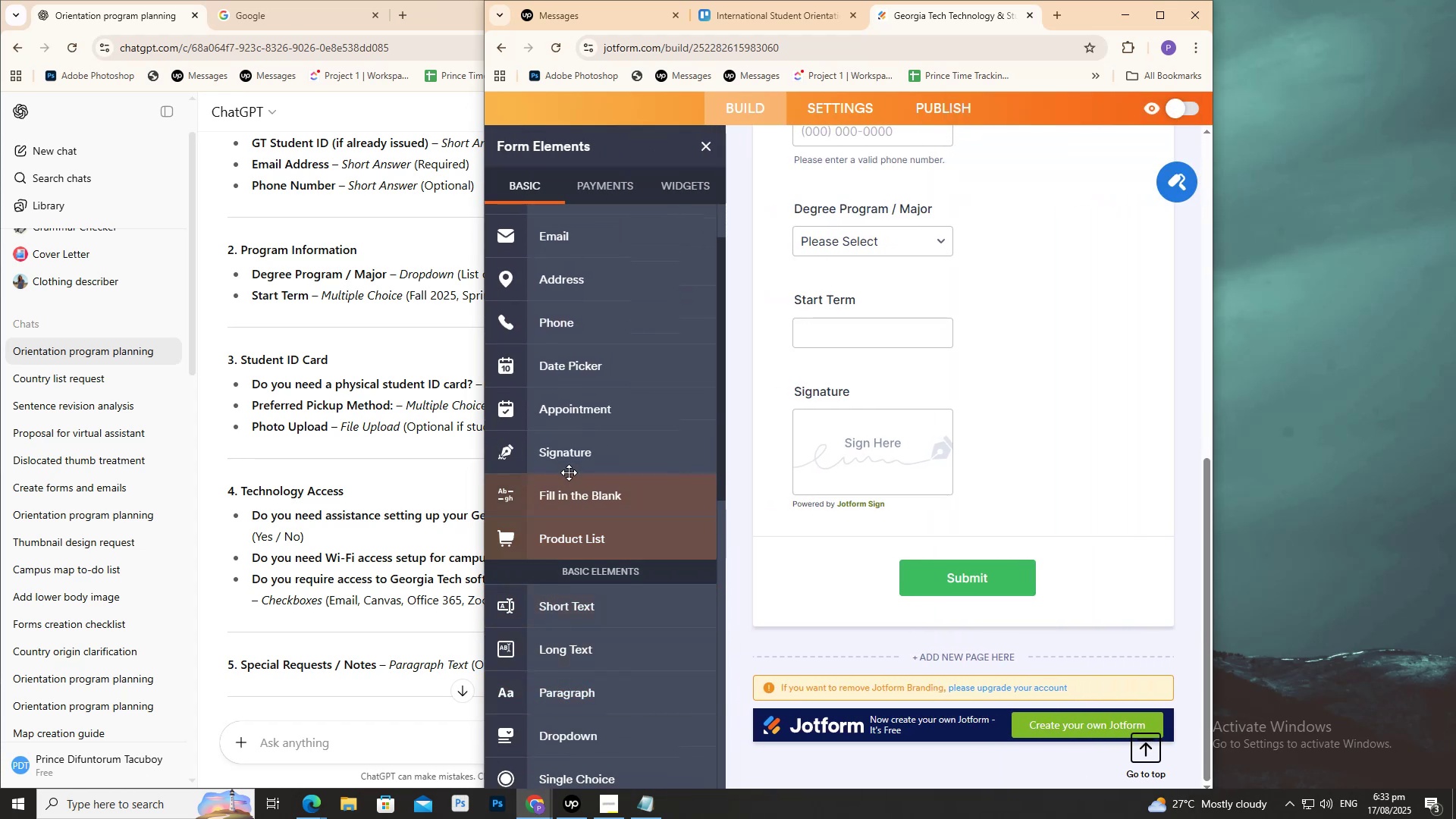 
scroll: coordinate [576, 422], scroll_direction: down, amount: 4.0
 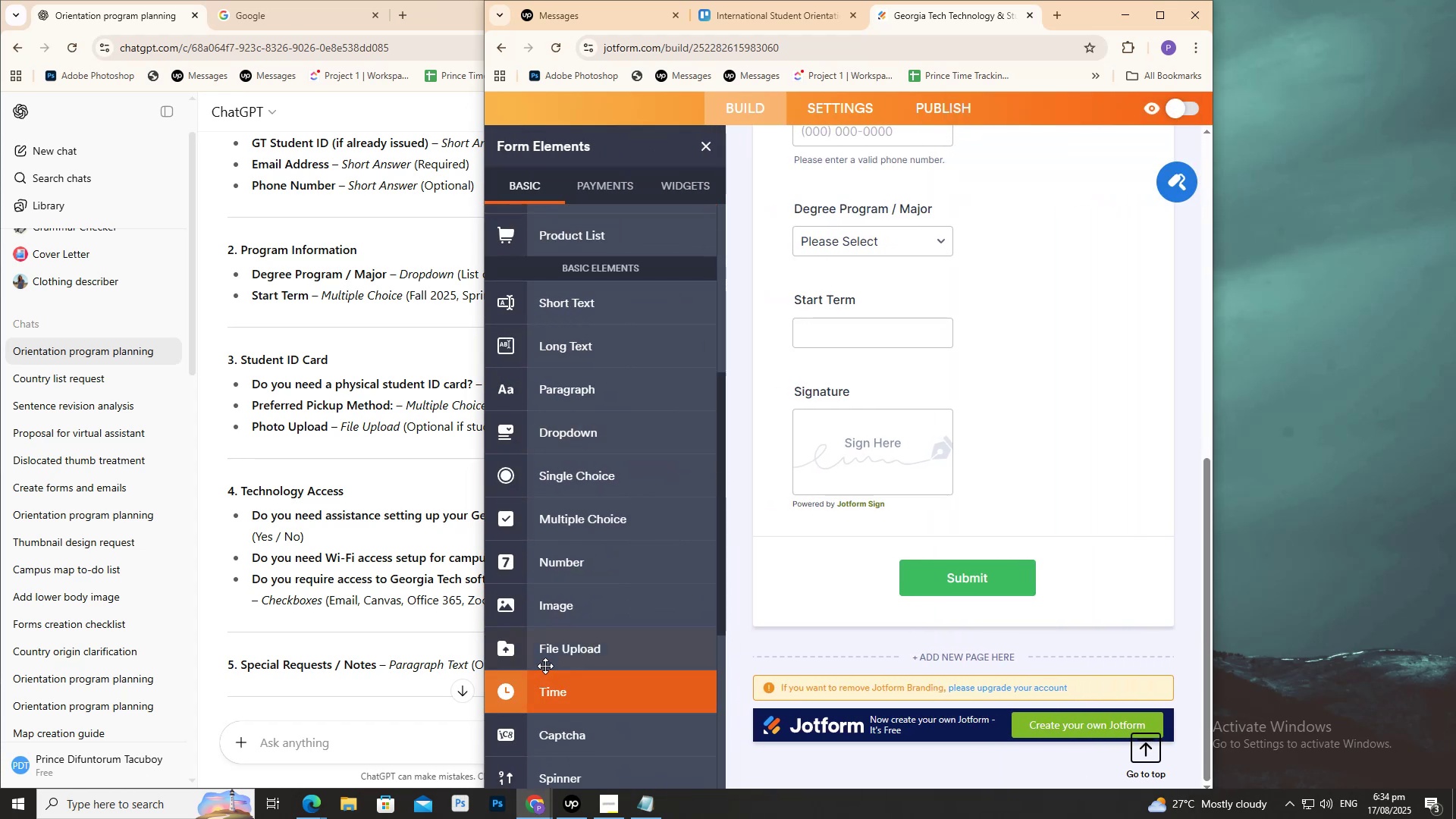 
left_click([546, 658])
 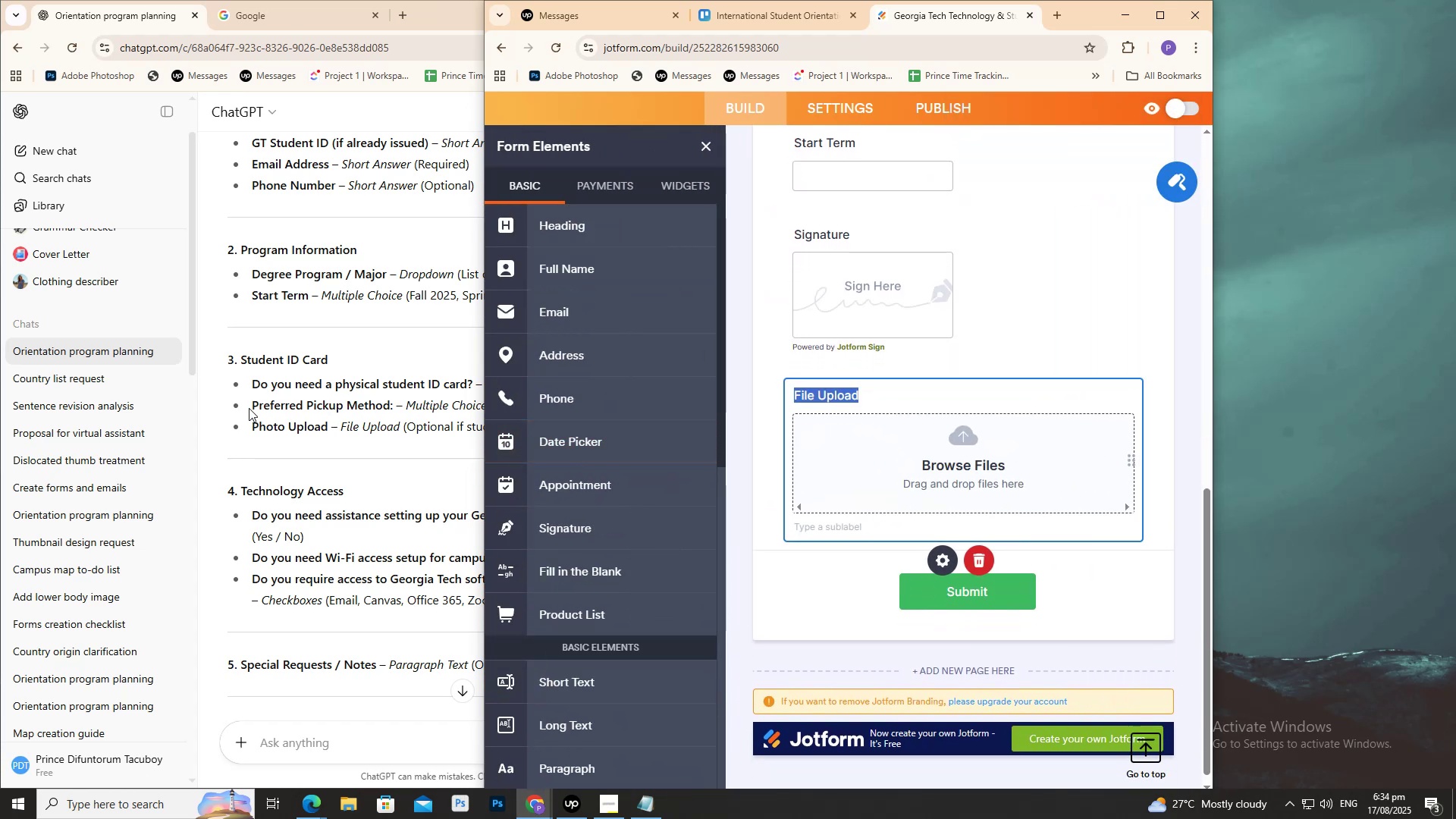 
left_click_drag(start_coordinate=[249, 421], to_coordinate=[330, 419])
 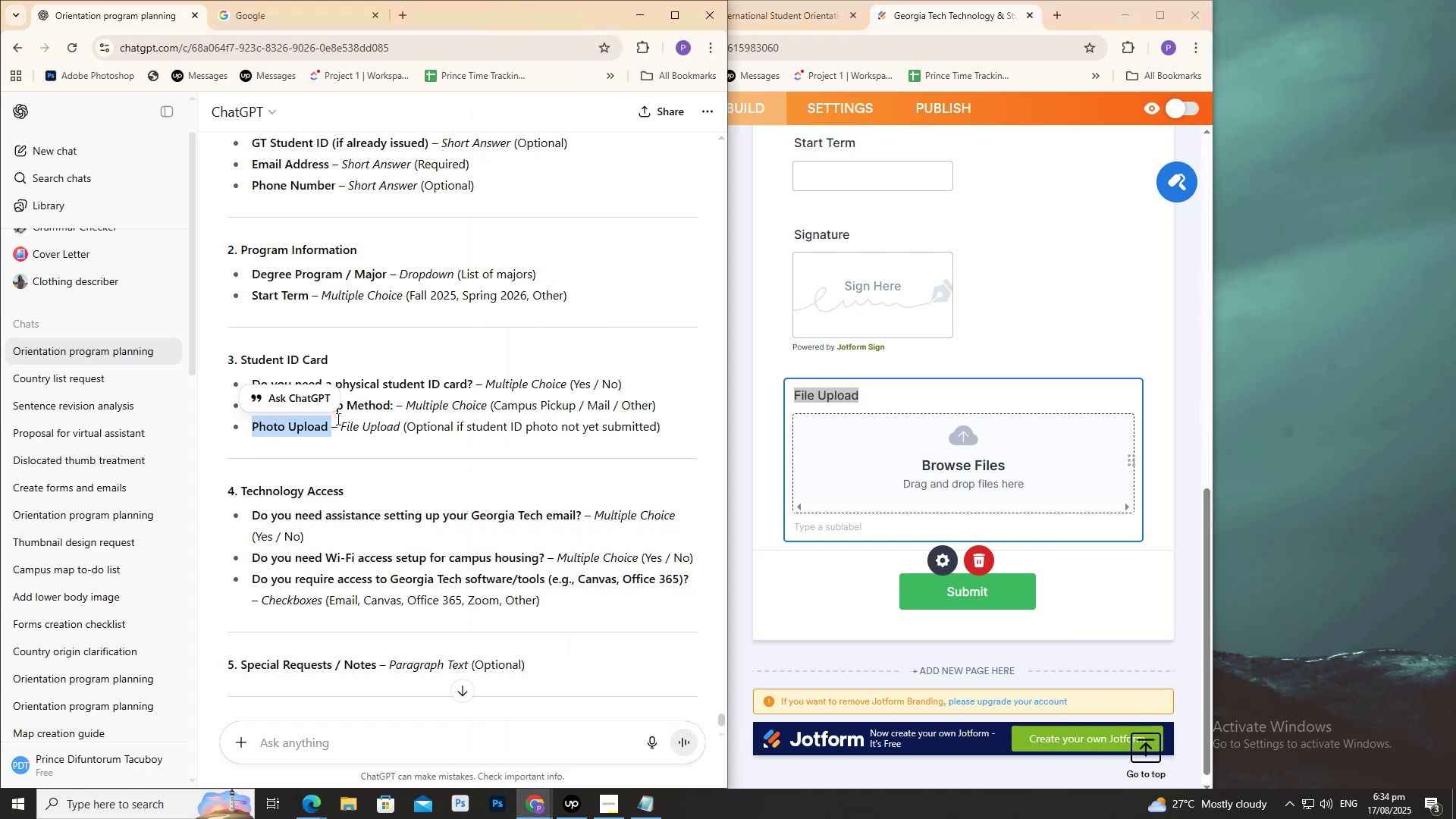 
key(Control+C)
 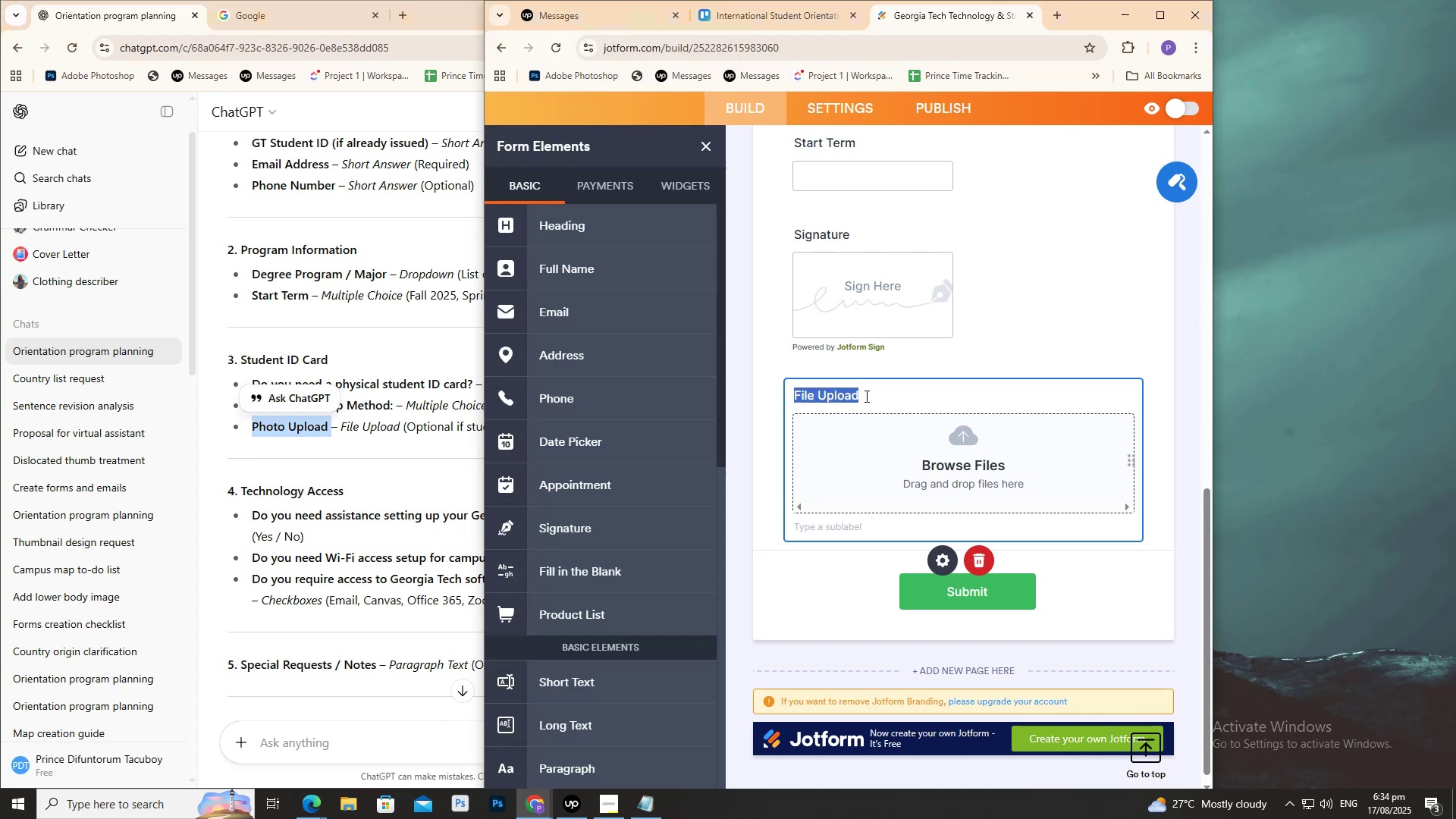 
double_click([865, 396])
 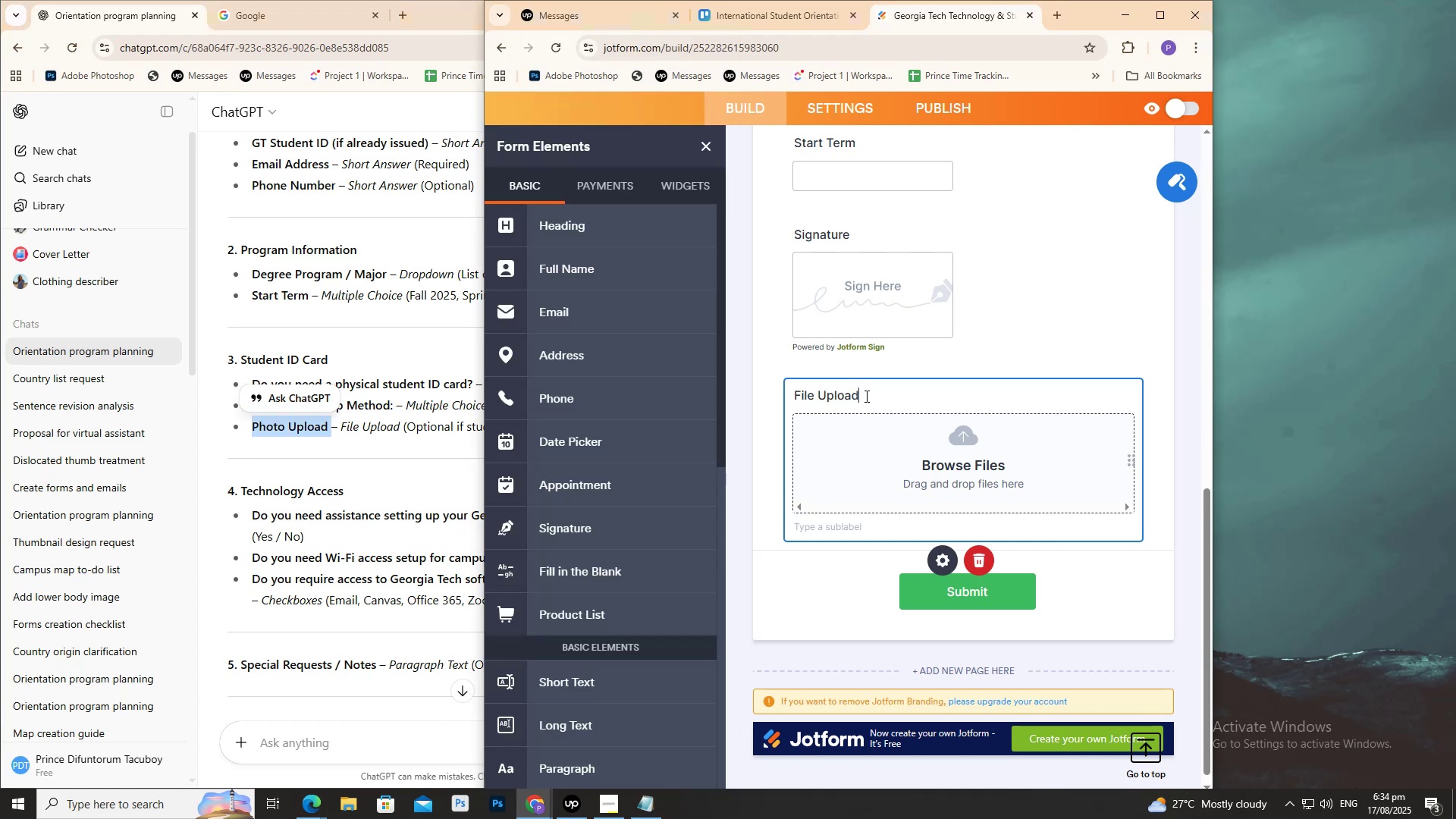 
triple_click([865, 396])
 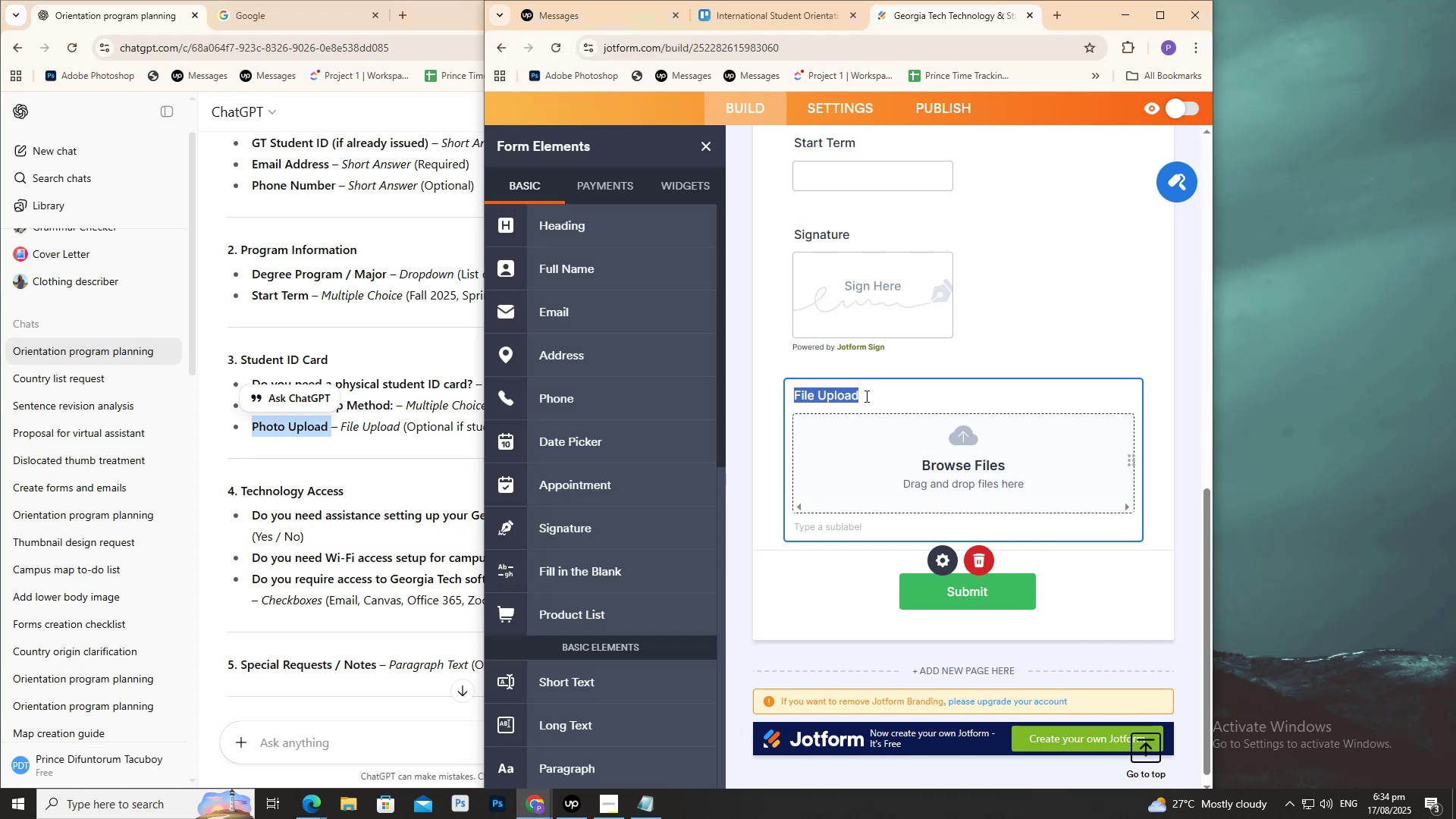 
key(Control+V)
 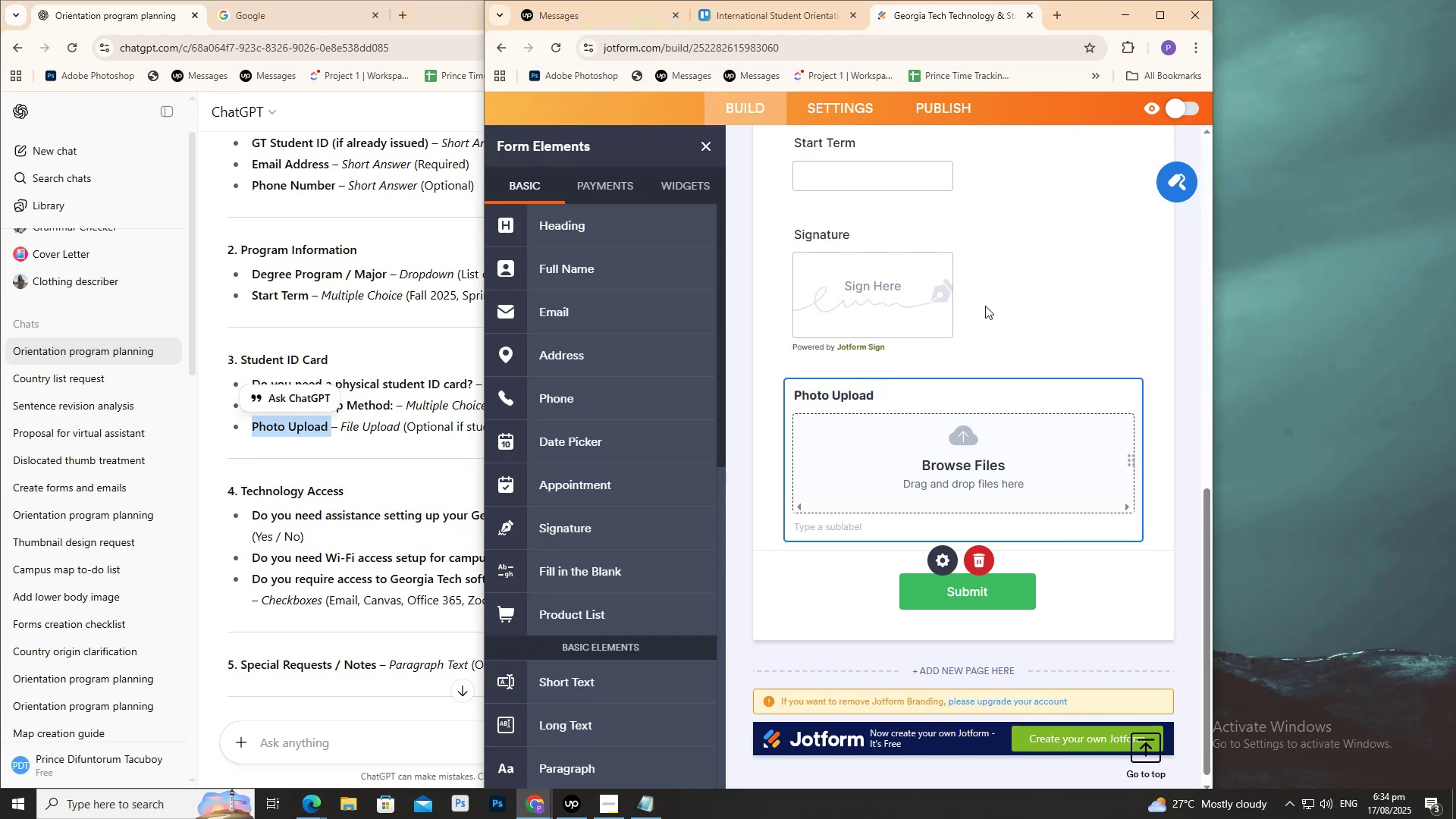 
key(Backspace)
 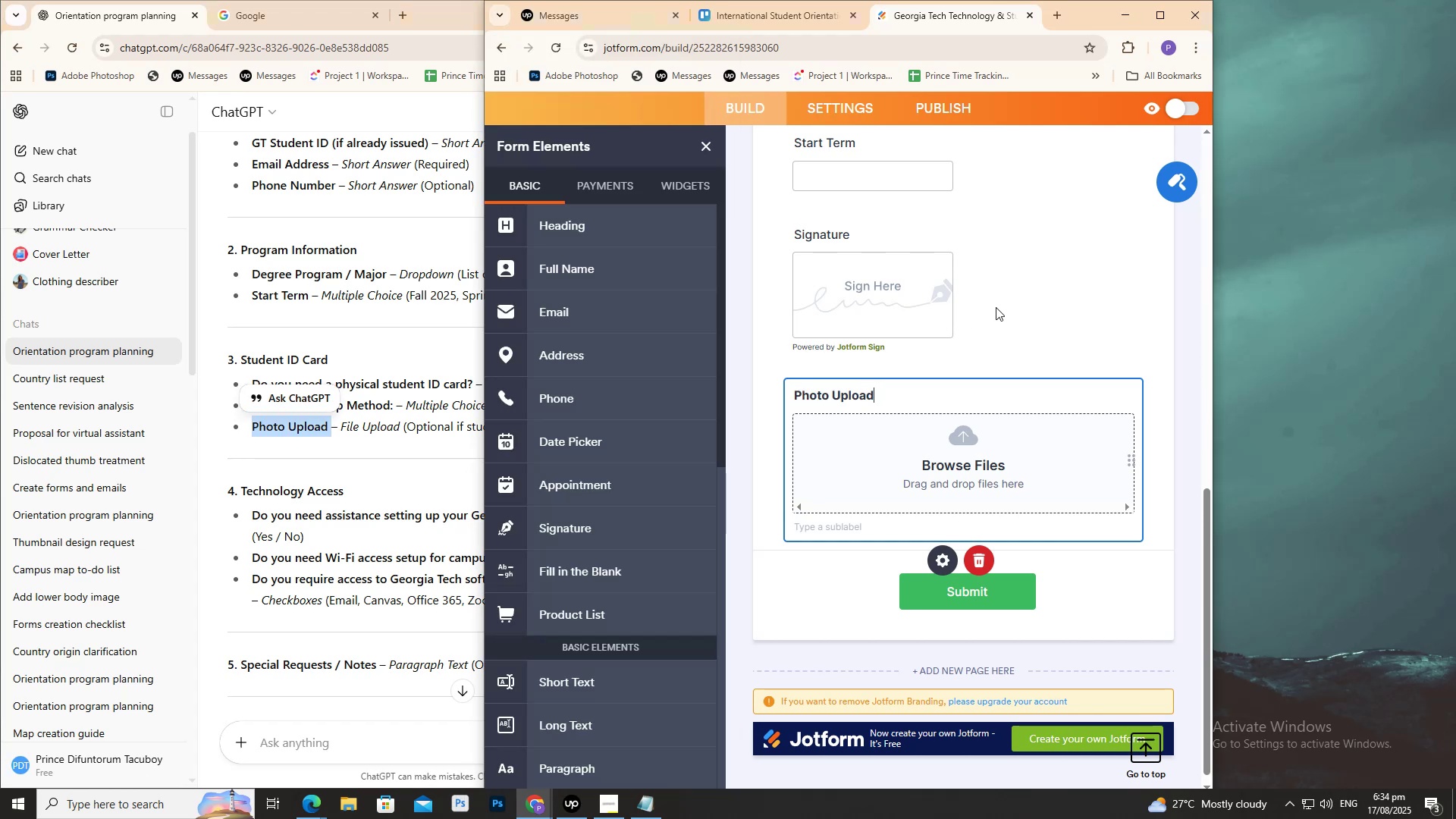 
left_click([996, 307])
 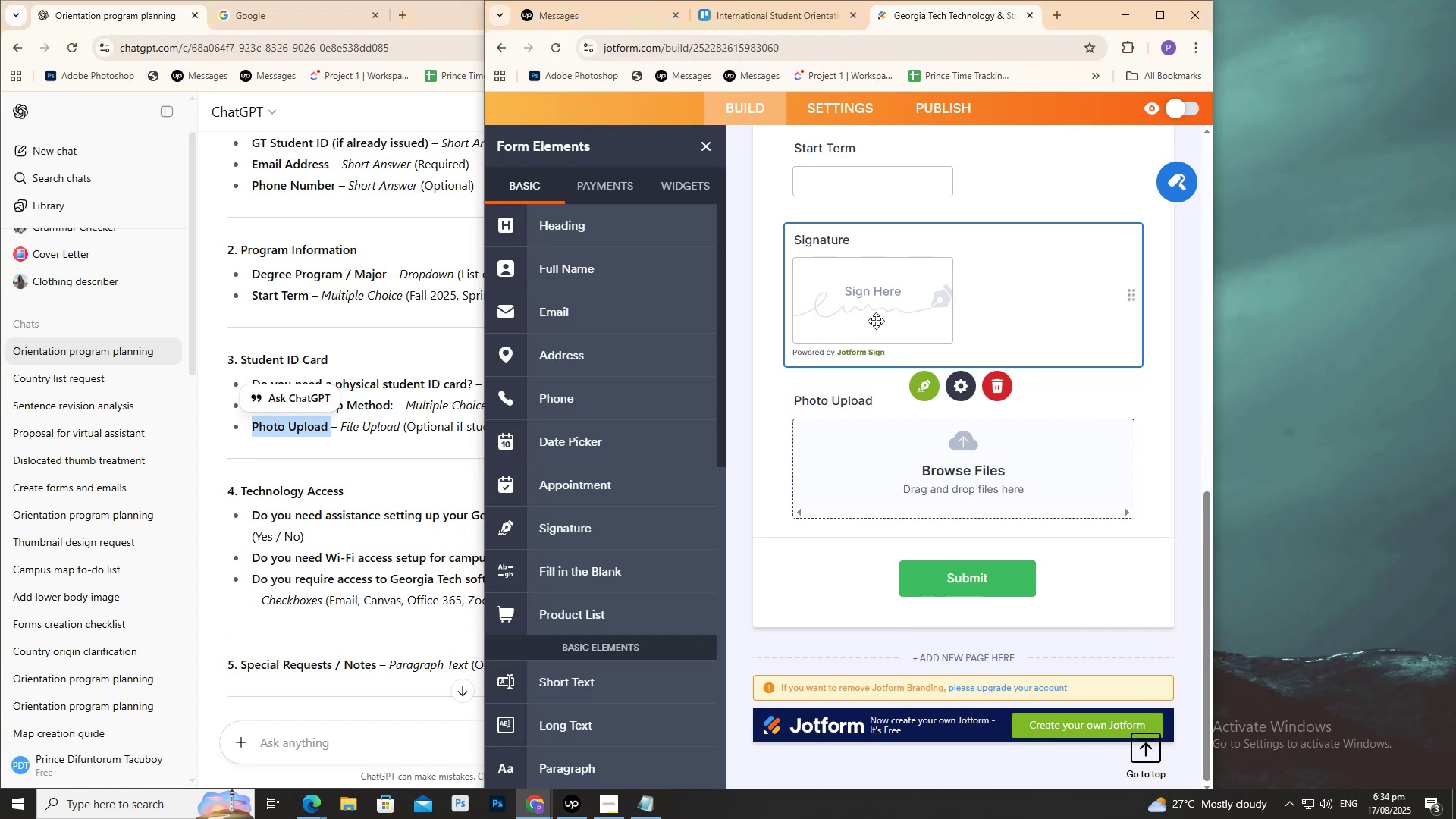 
left_click_drag(start_coordinate=[876, 320], to_coordinate=[877, 435])
 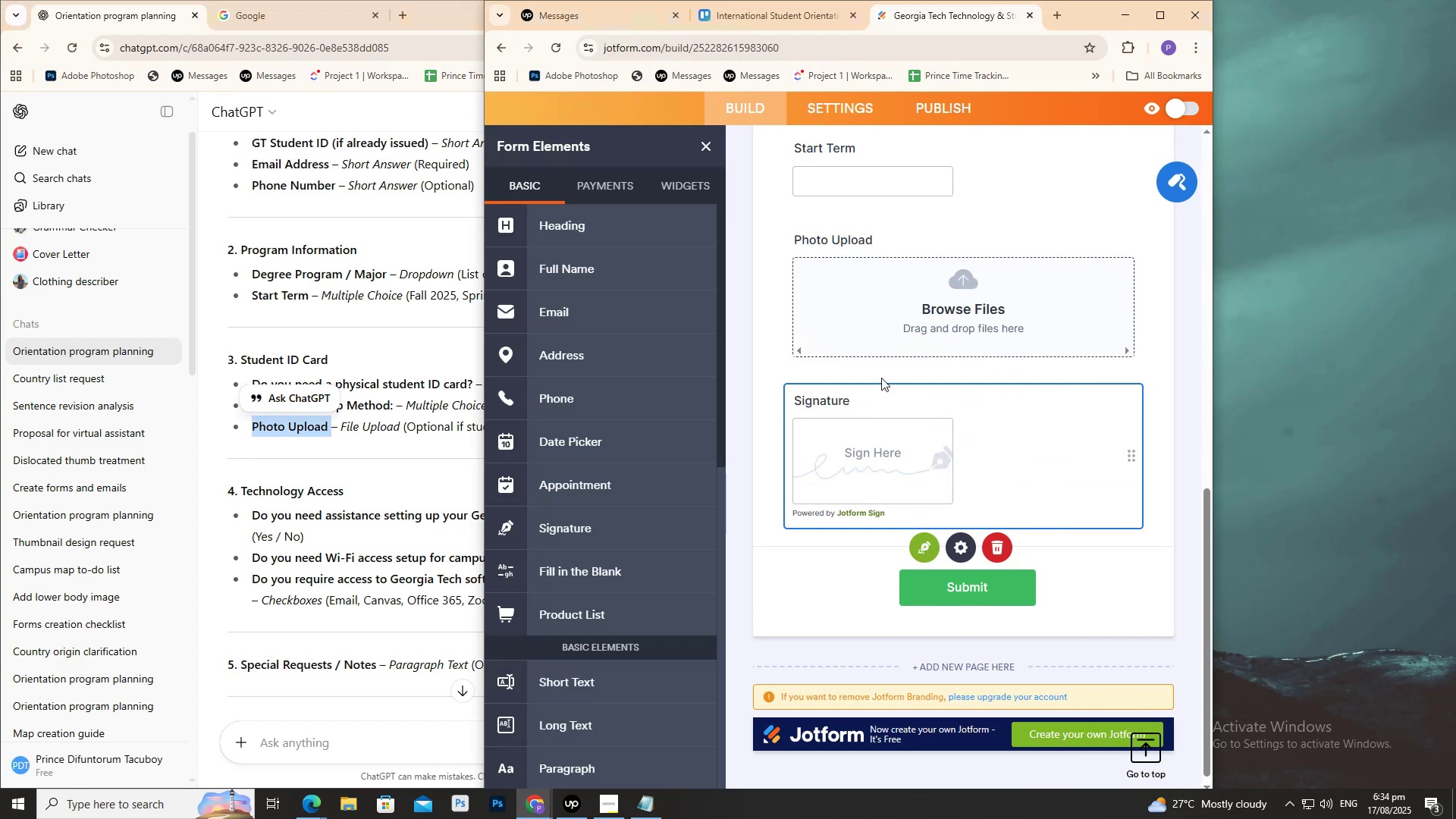 
scroll: coordinate [875, 391], scroll_direction: up, amount: 8.0
 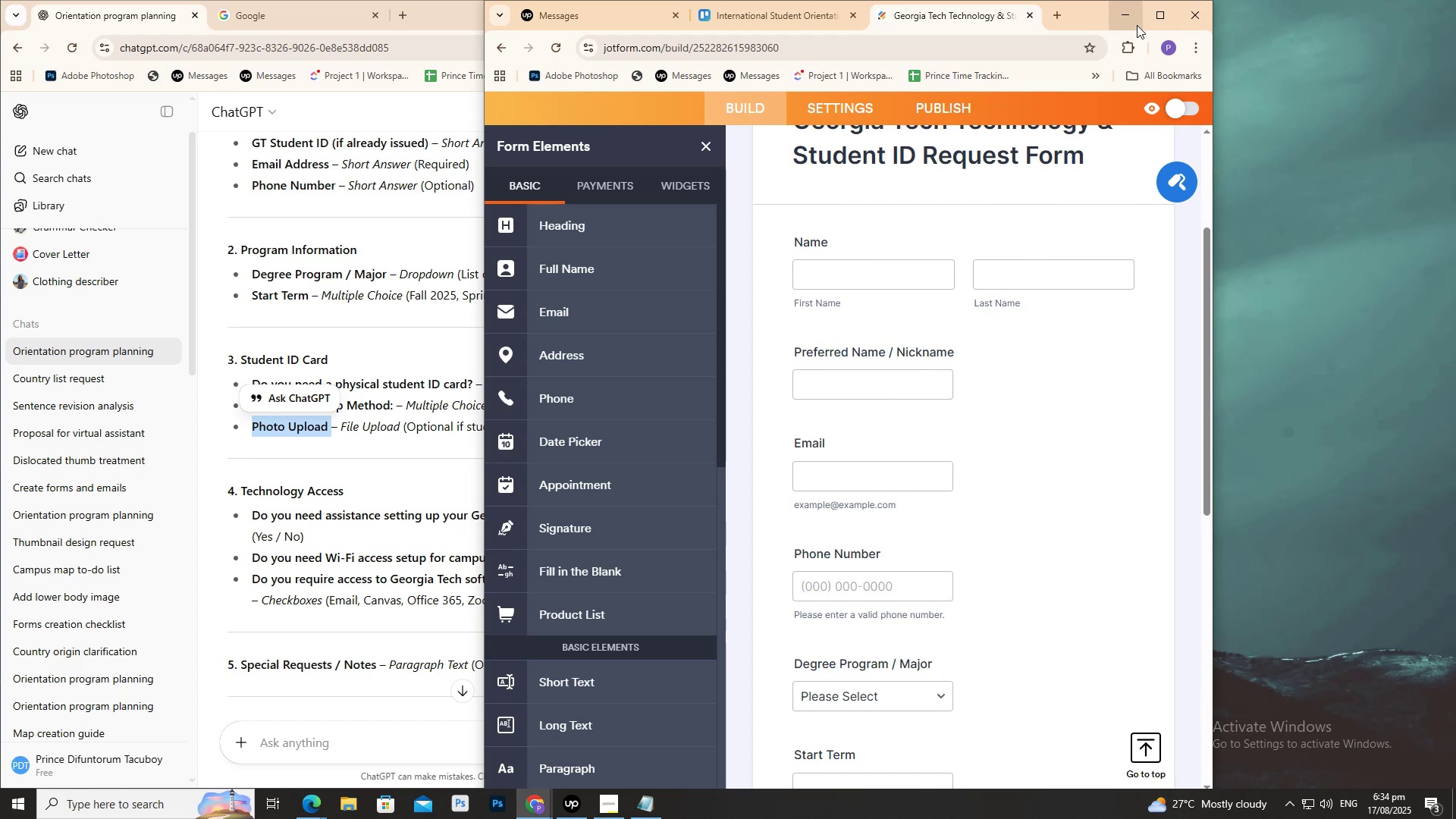 
left_click([1153, 22])
 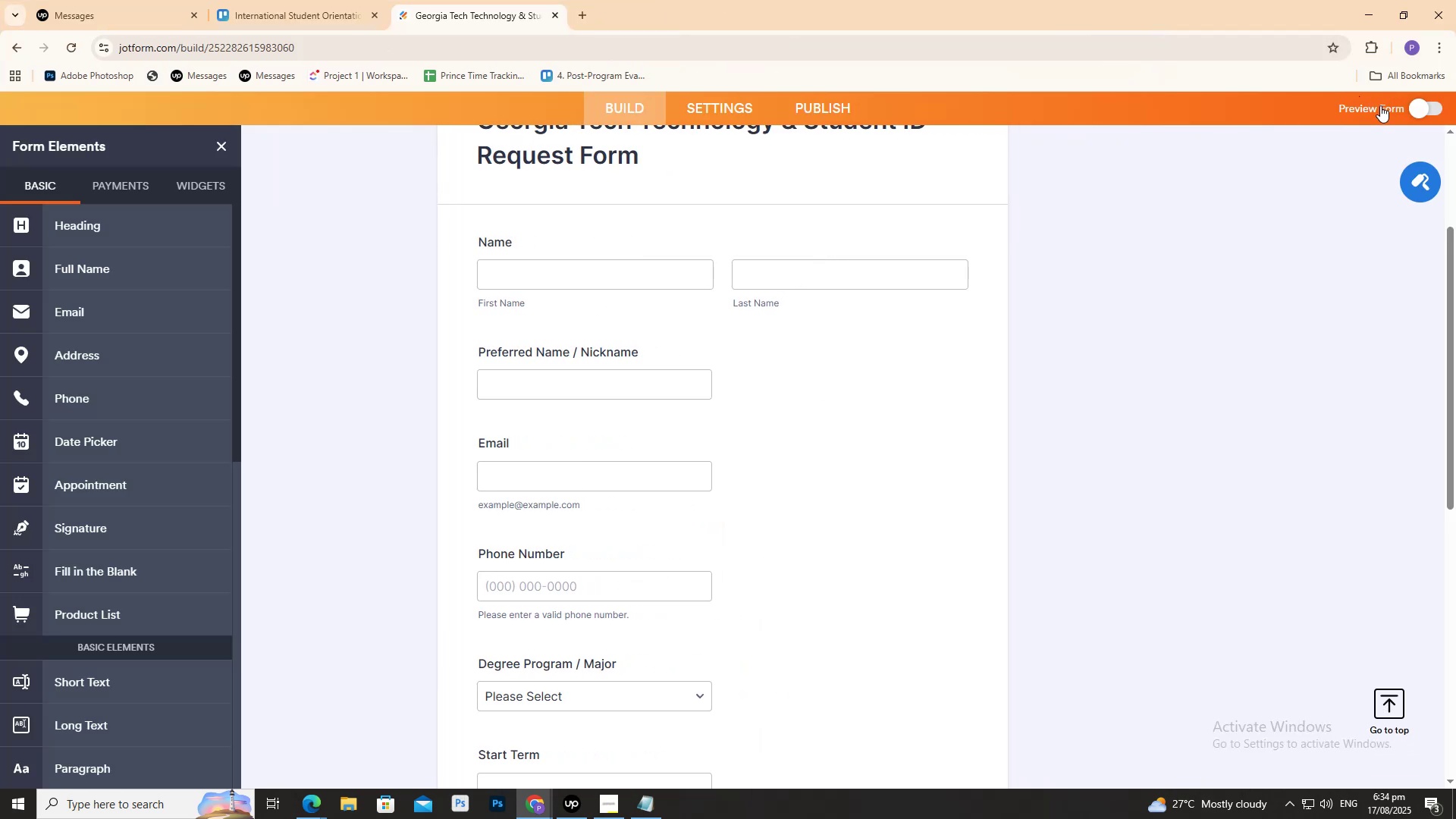 
left_click([1380, 105])
 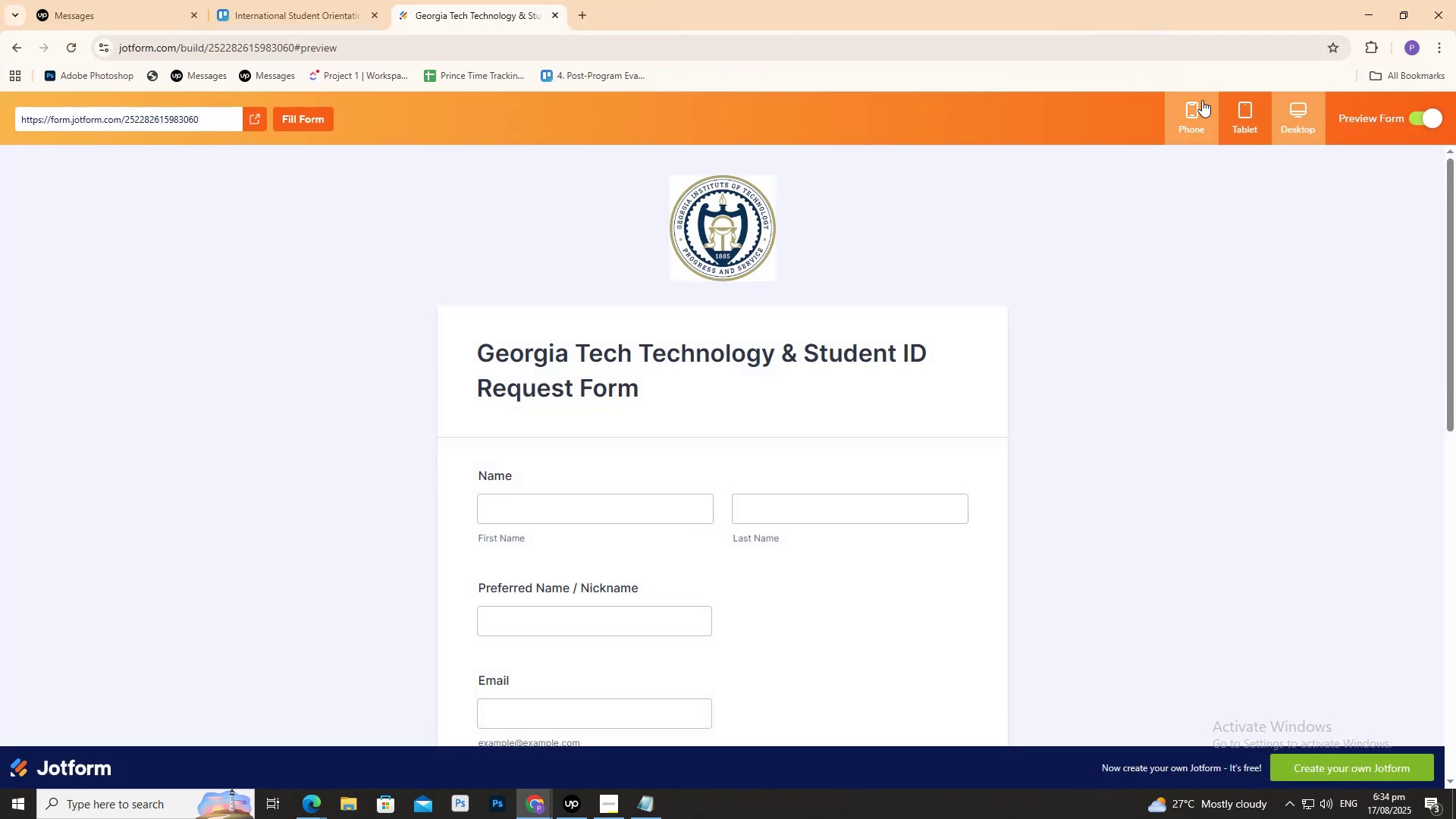 
scroll: coordinate [1063, 278], scroll_direction: down, amount: 8.0
 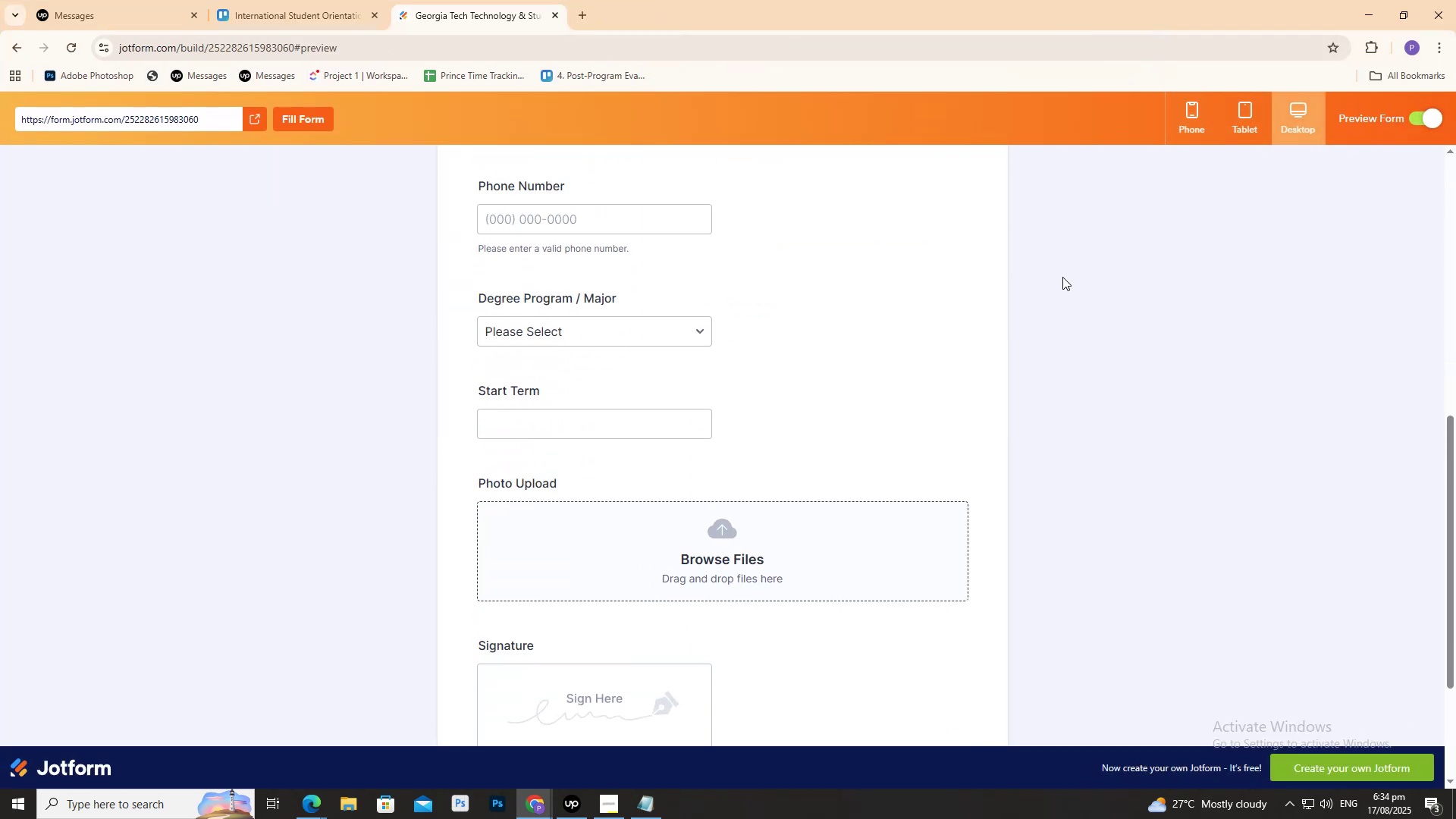 
scroll: coordinate [1063, 276], scroll_direction: up, amount: 3.0
 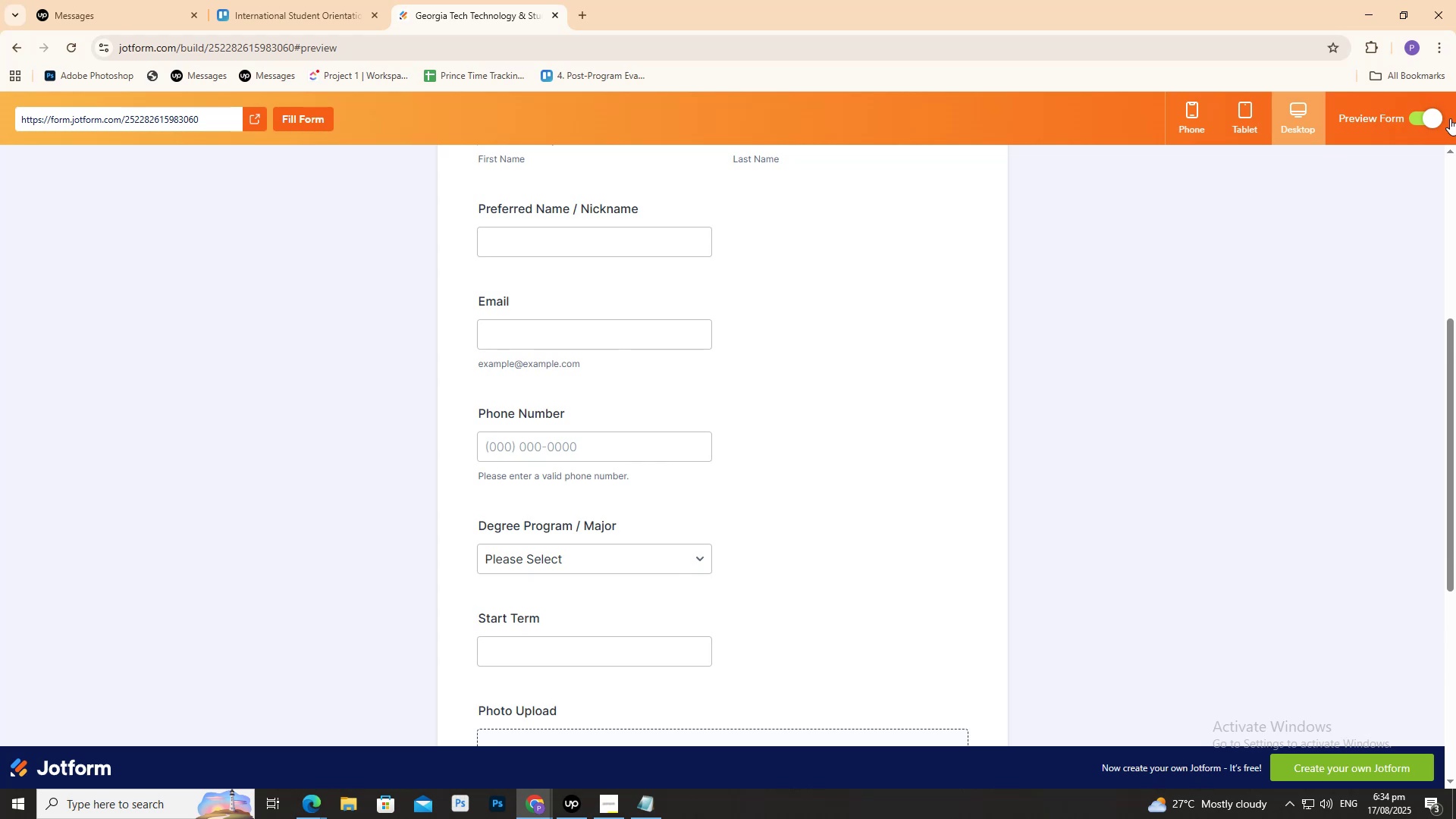 
left_click([1432, 118])
 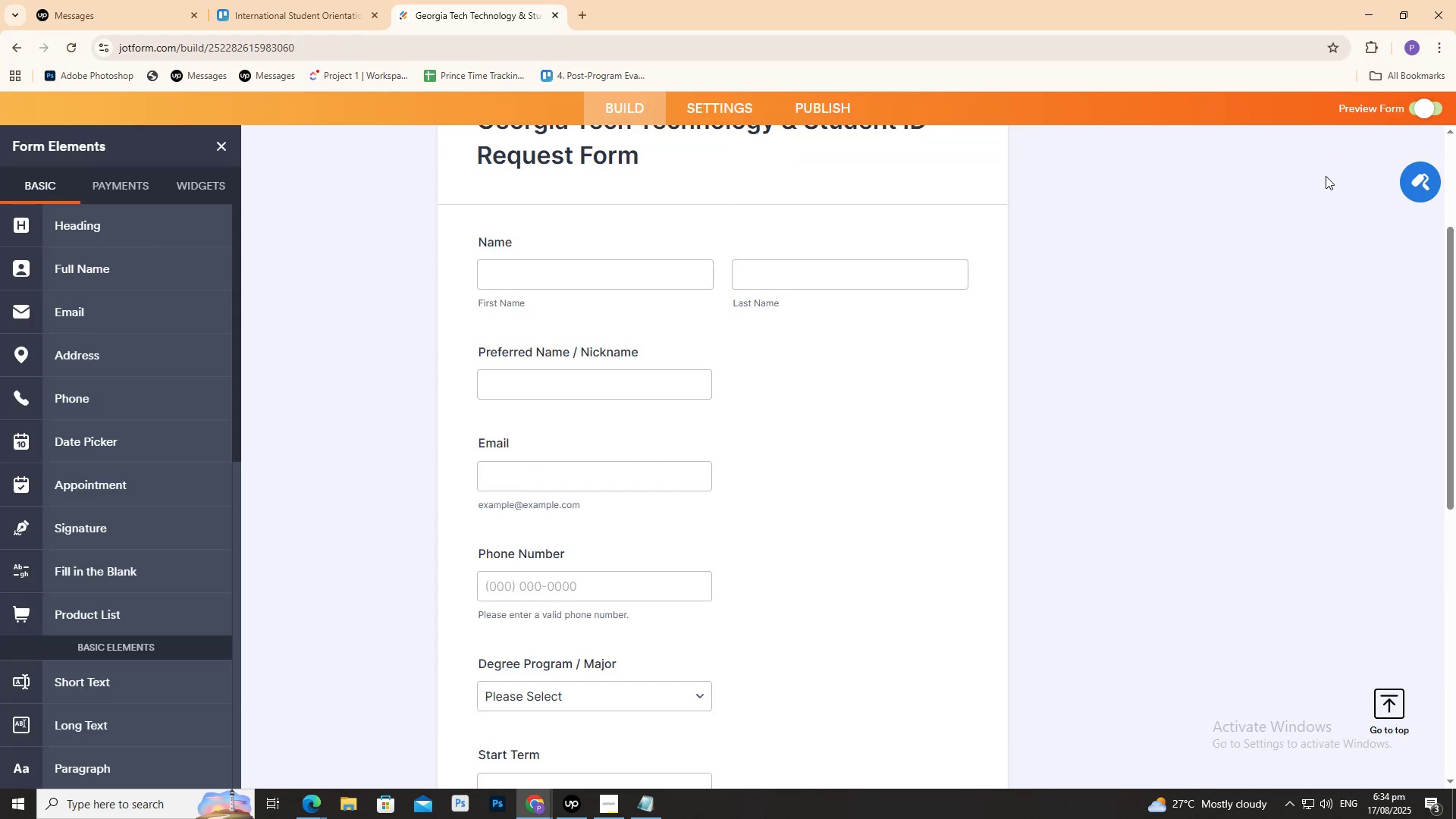 
scroll: coordinate [938, 315], scroll_direction: down, amount: 5.0
 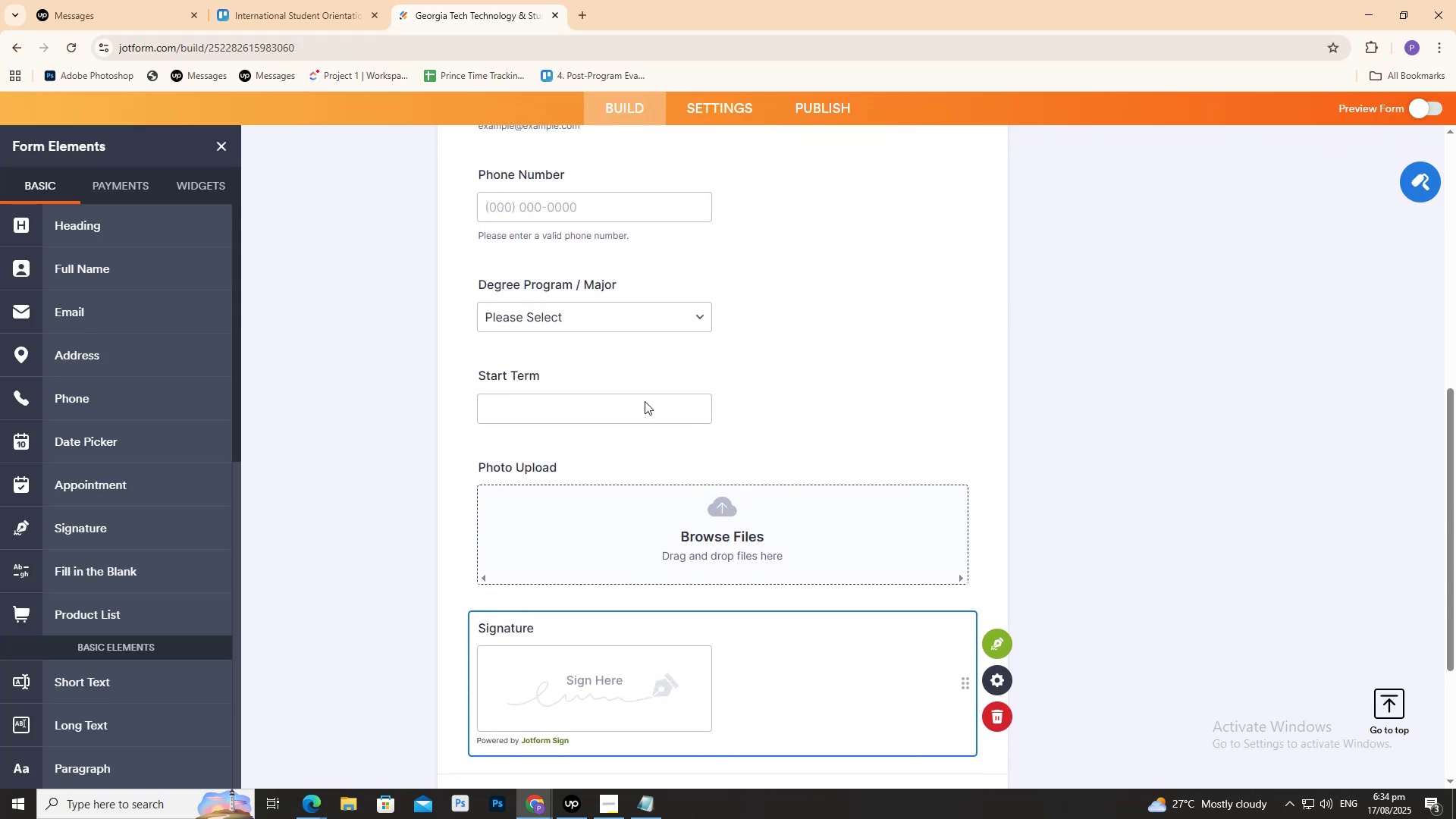 
left_click([646, 397])
 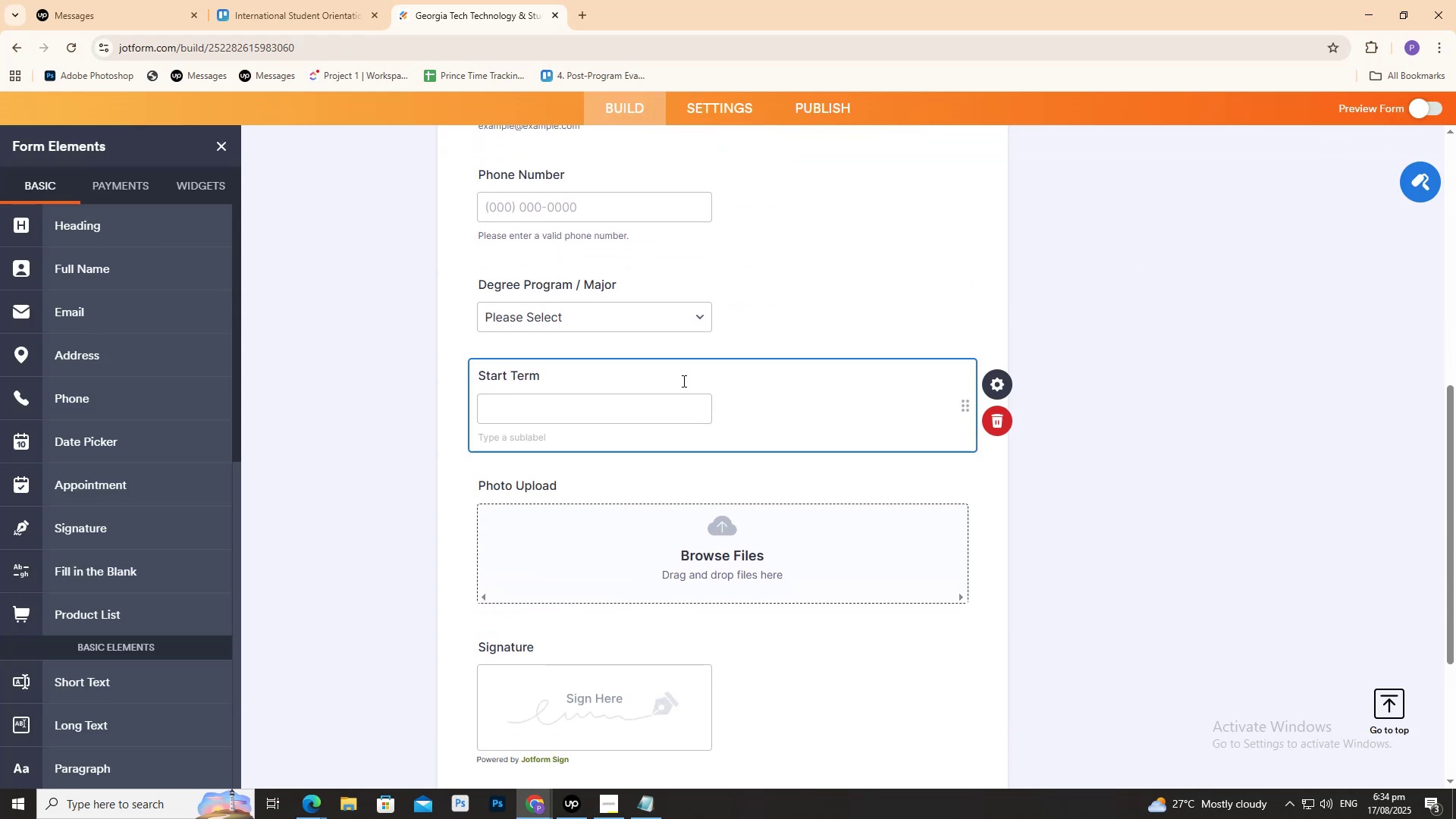 
scroll: coordinate [684, 370], scroll_direction: up, amount: 2.0
 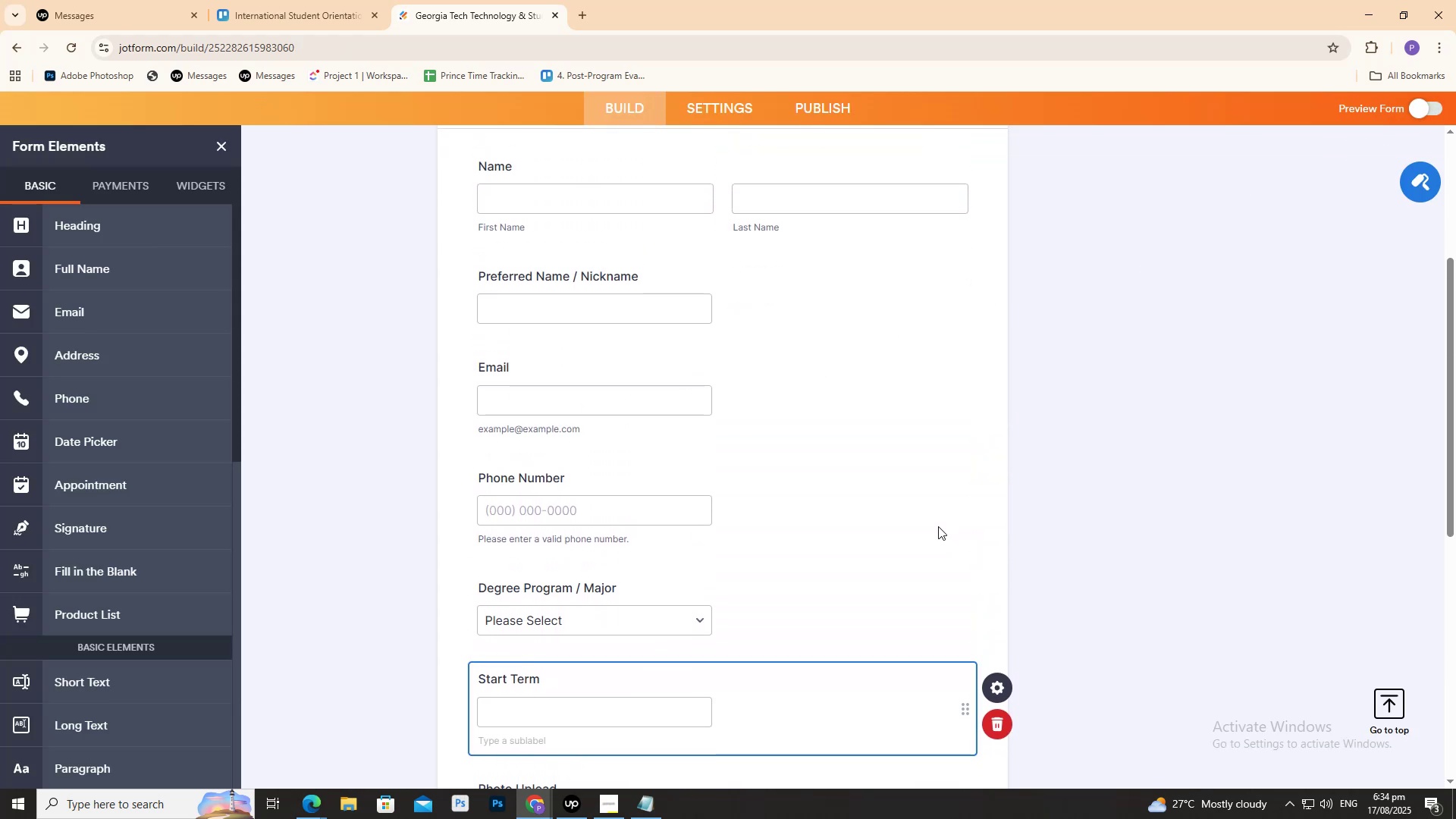 
left_click([992, 717])
 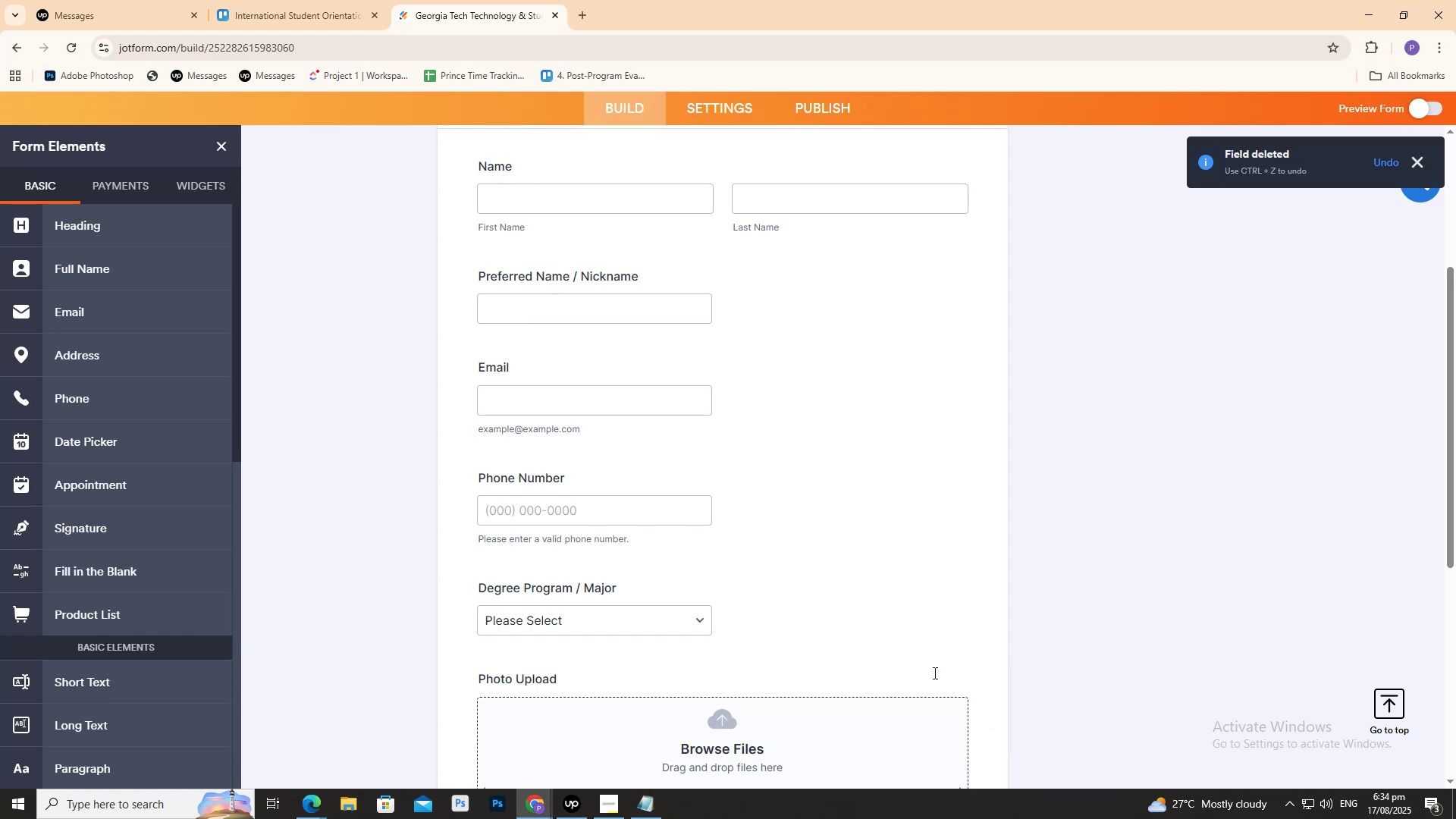 
scroll: coordinate [746, 571], scroll_direction: down, amount: 8.0
 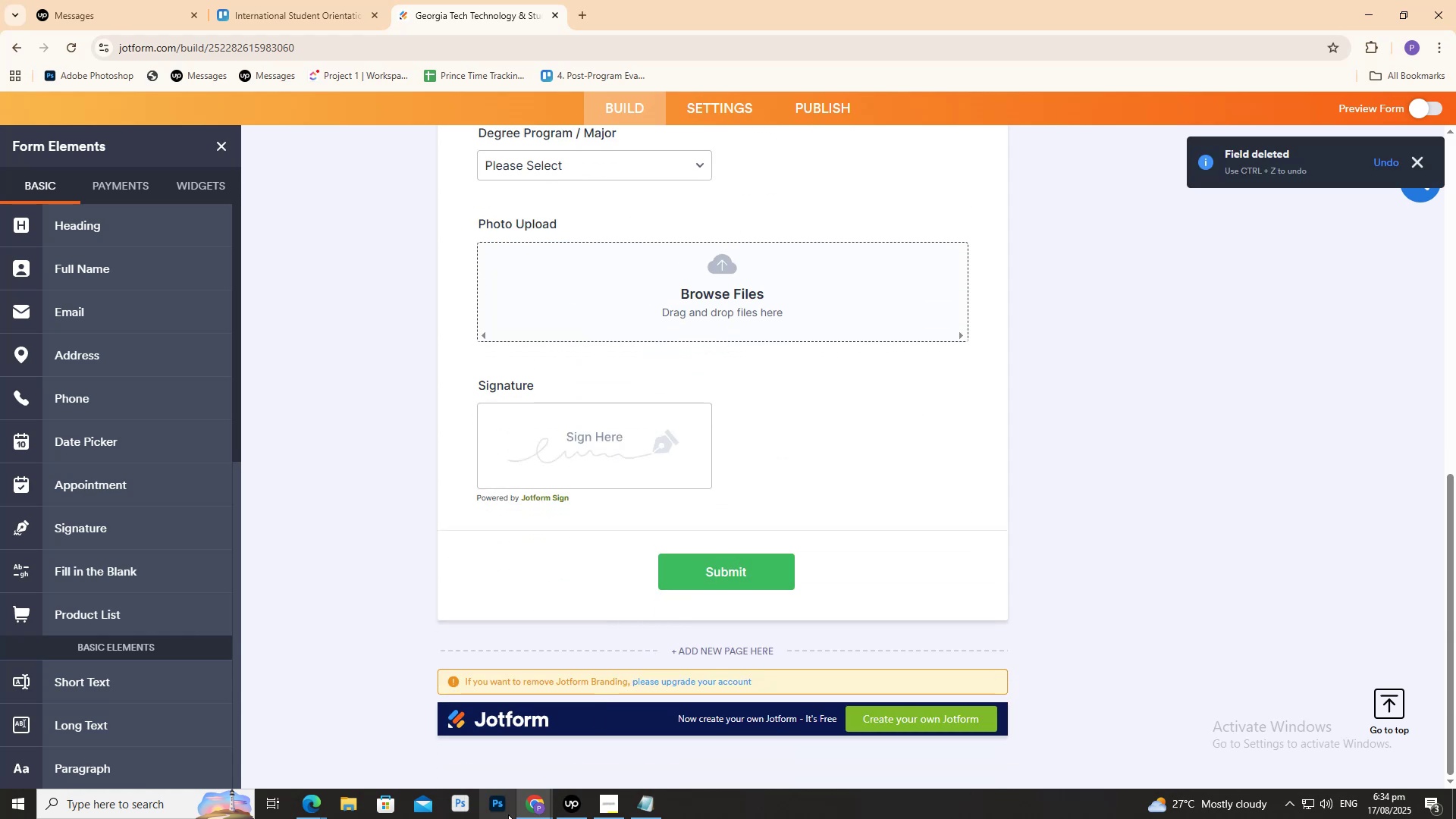 
left_click_drag(start_coordinate=[518, 808], to_coordinate=[525, 810])
 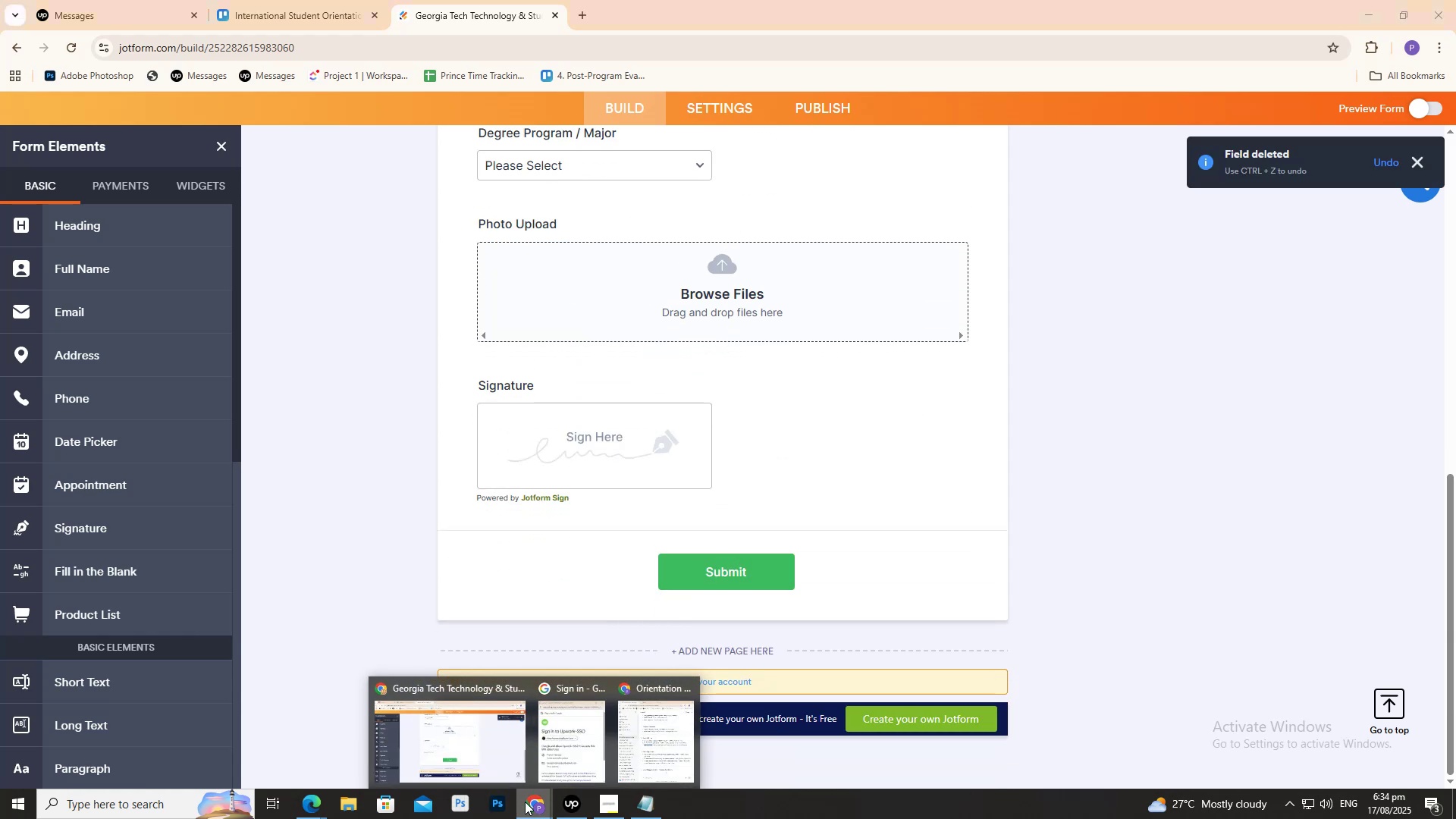 
left_click([496, 770])
 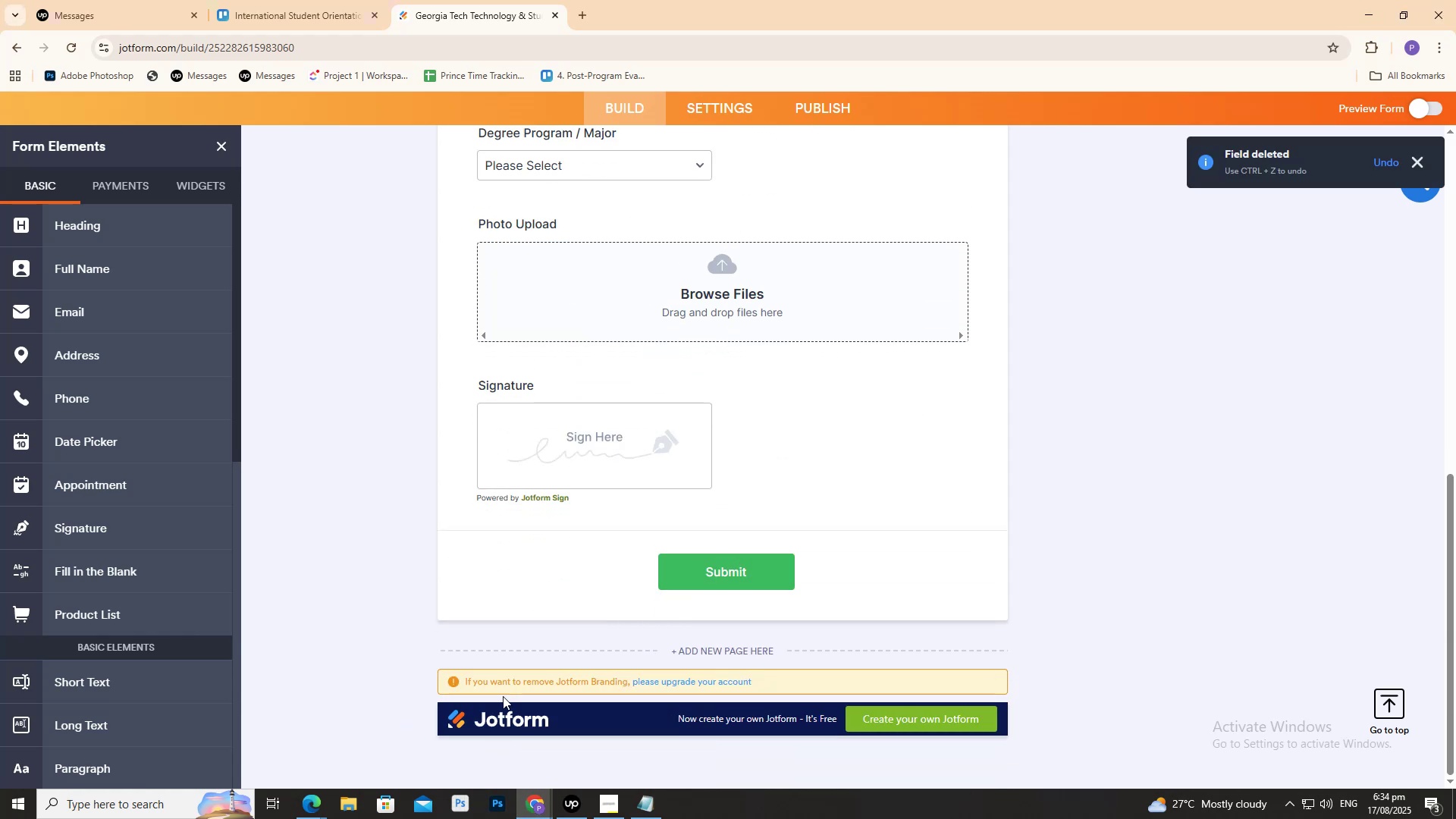 
scroll: coordinate [495, 538], scroll_direction: up, amount: 7.0
 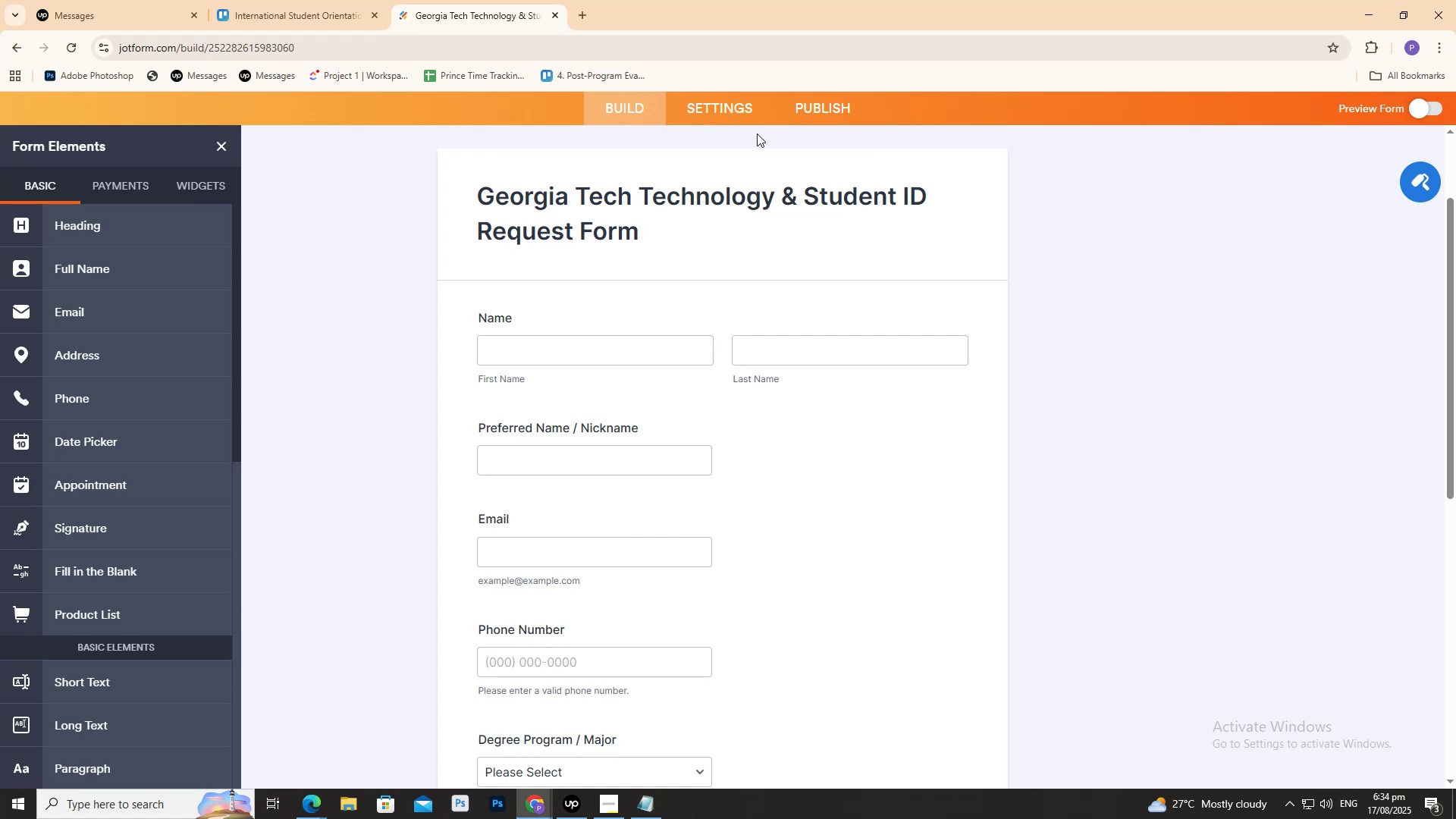 
left_click([1411, 113])
 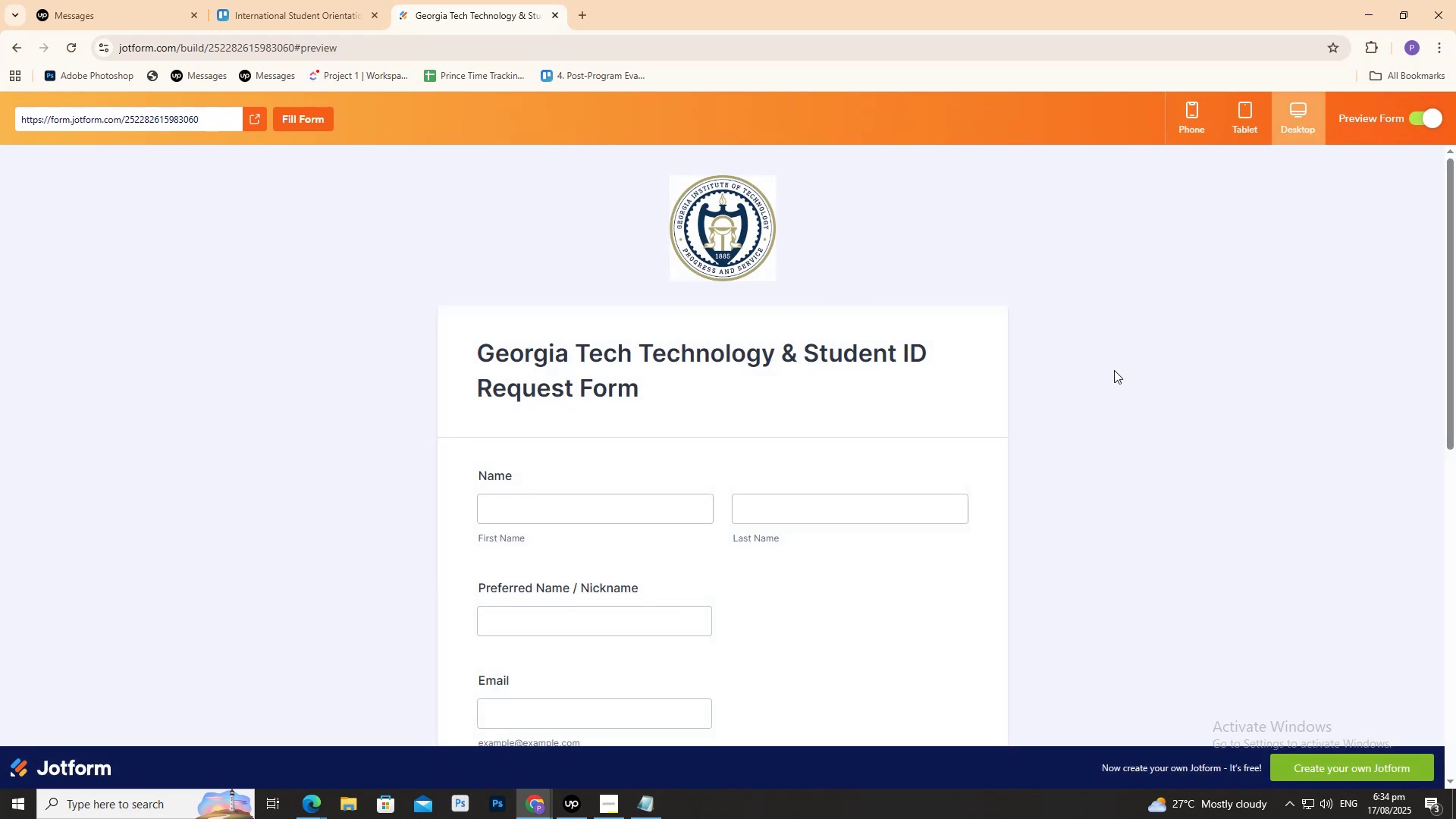 
scroll: coordinate [1095, 285], scroll_direction: down, amount: 6.0
 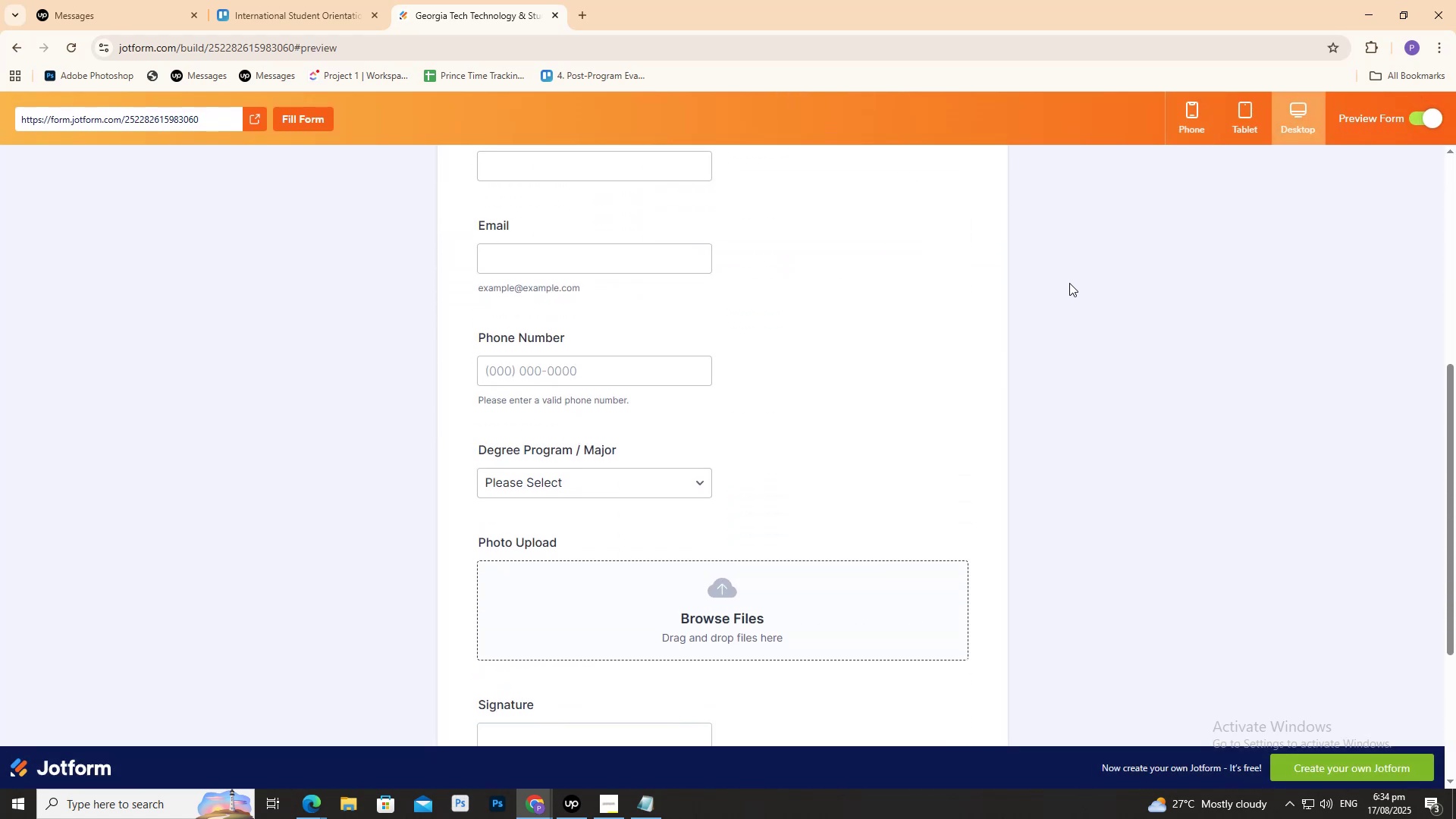 
scroll: coordinate [1098, 330], scroll_direction: up, amount: 9.0
 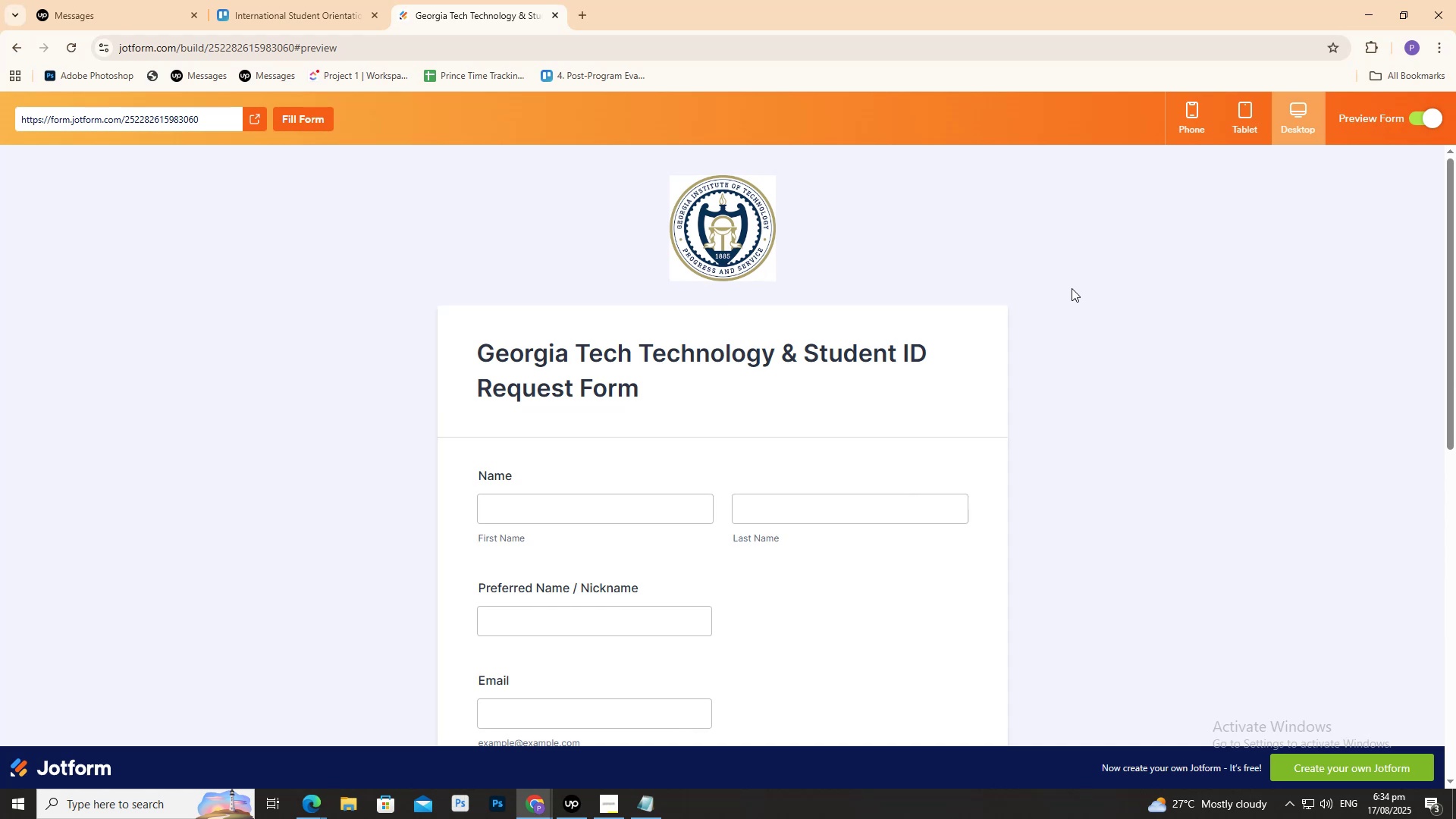 
scroll: coordinate [1086, 338], scroll_direction: down, amount: 6.0
 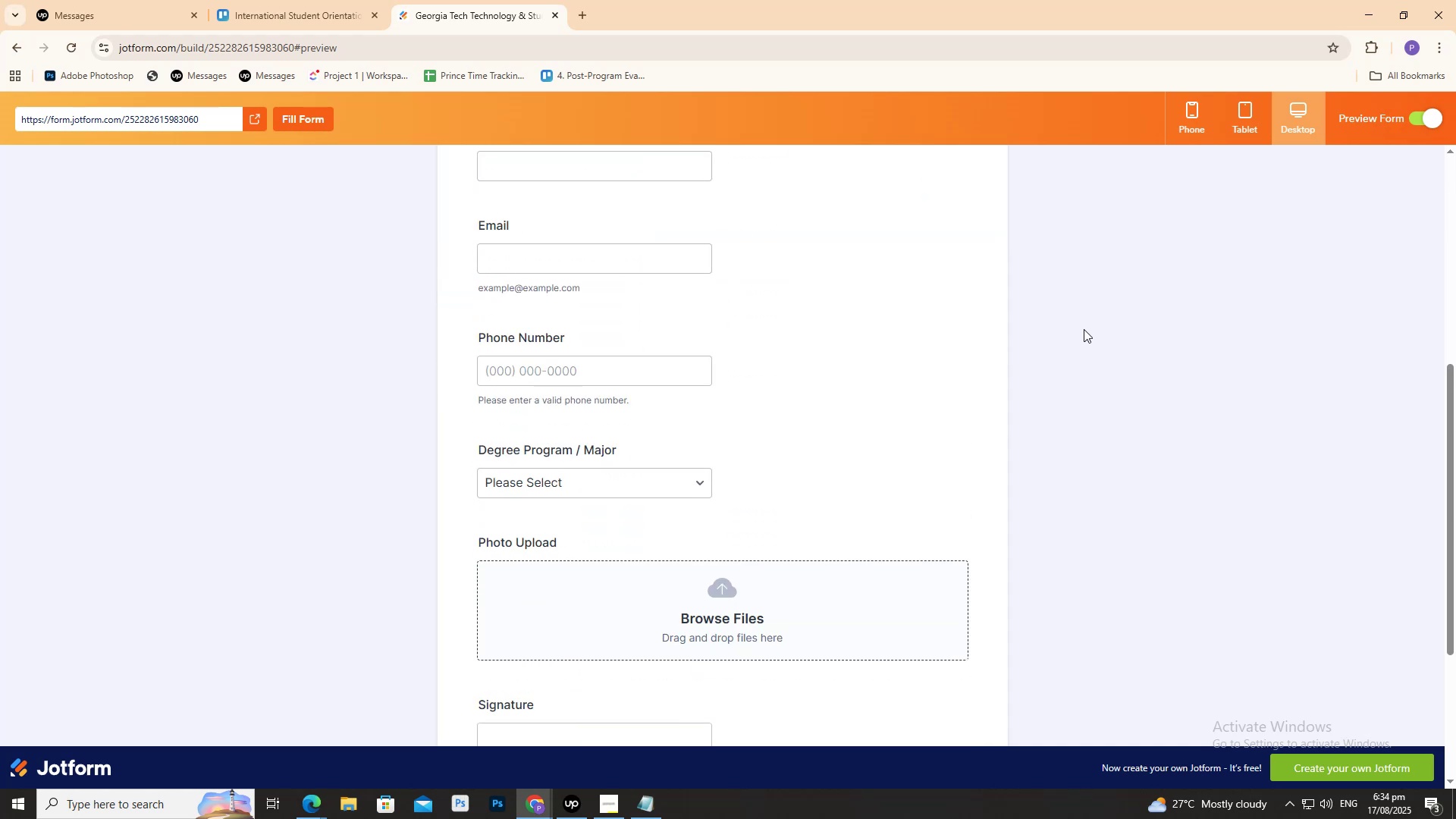 
scroll: coordinate [1103, 334], scroll_direction: up, amount: 7.0
 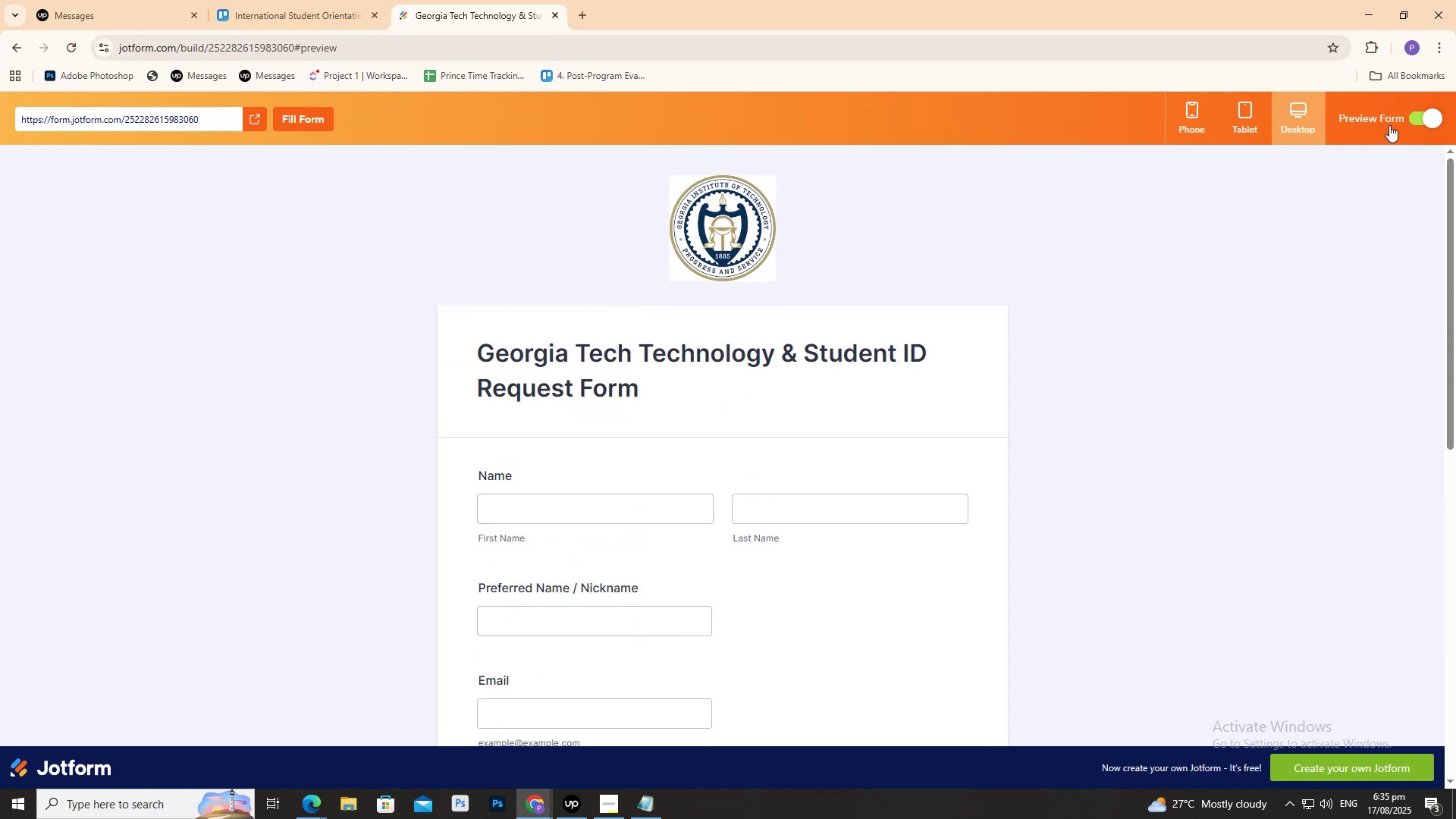 
left_click([1417, 114])
 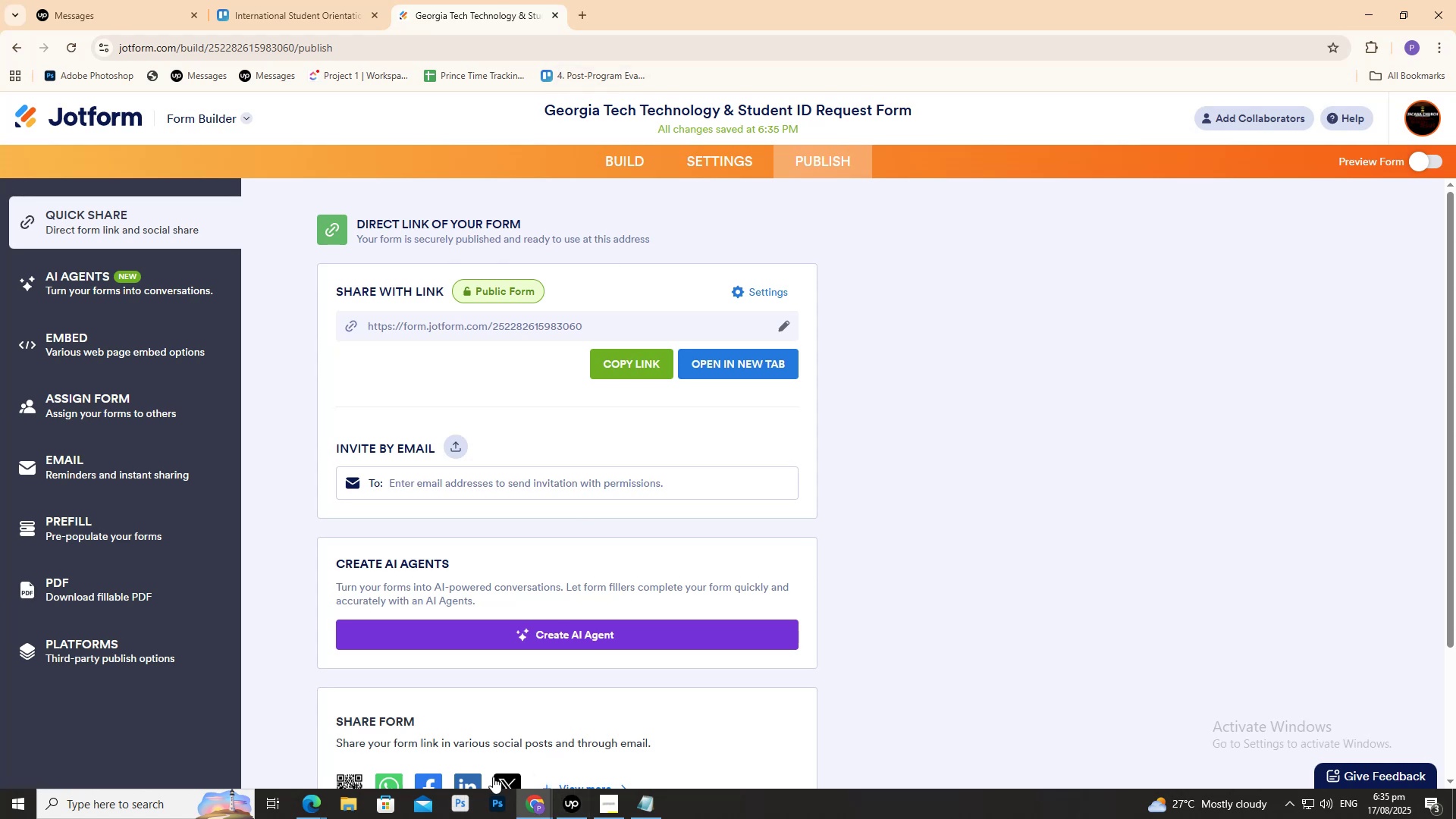 
wait(21.28)
 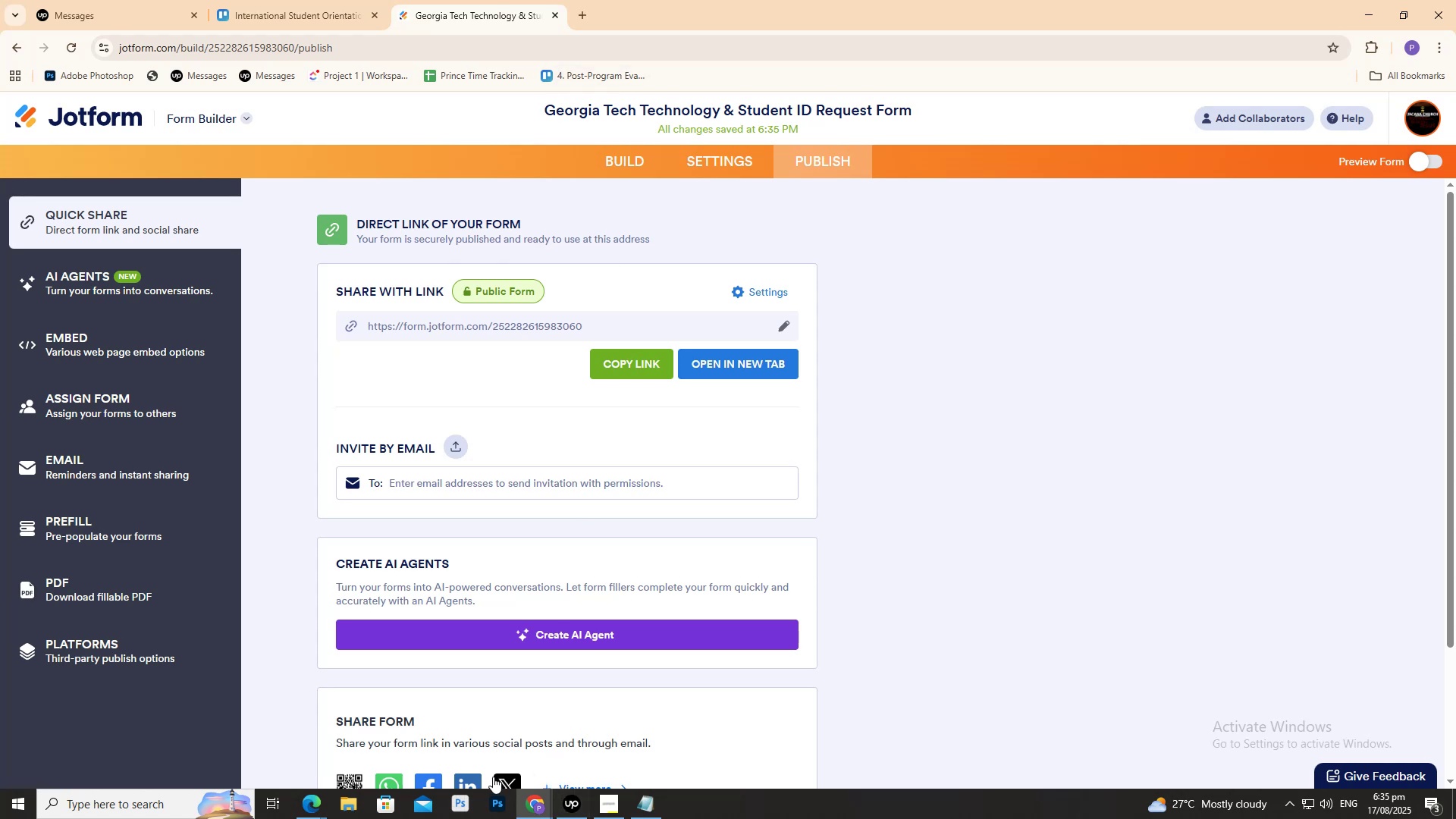 
left_click([899, 547])
 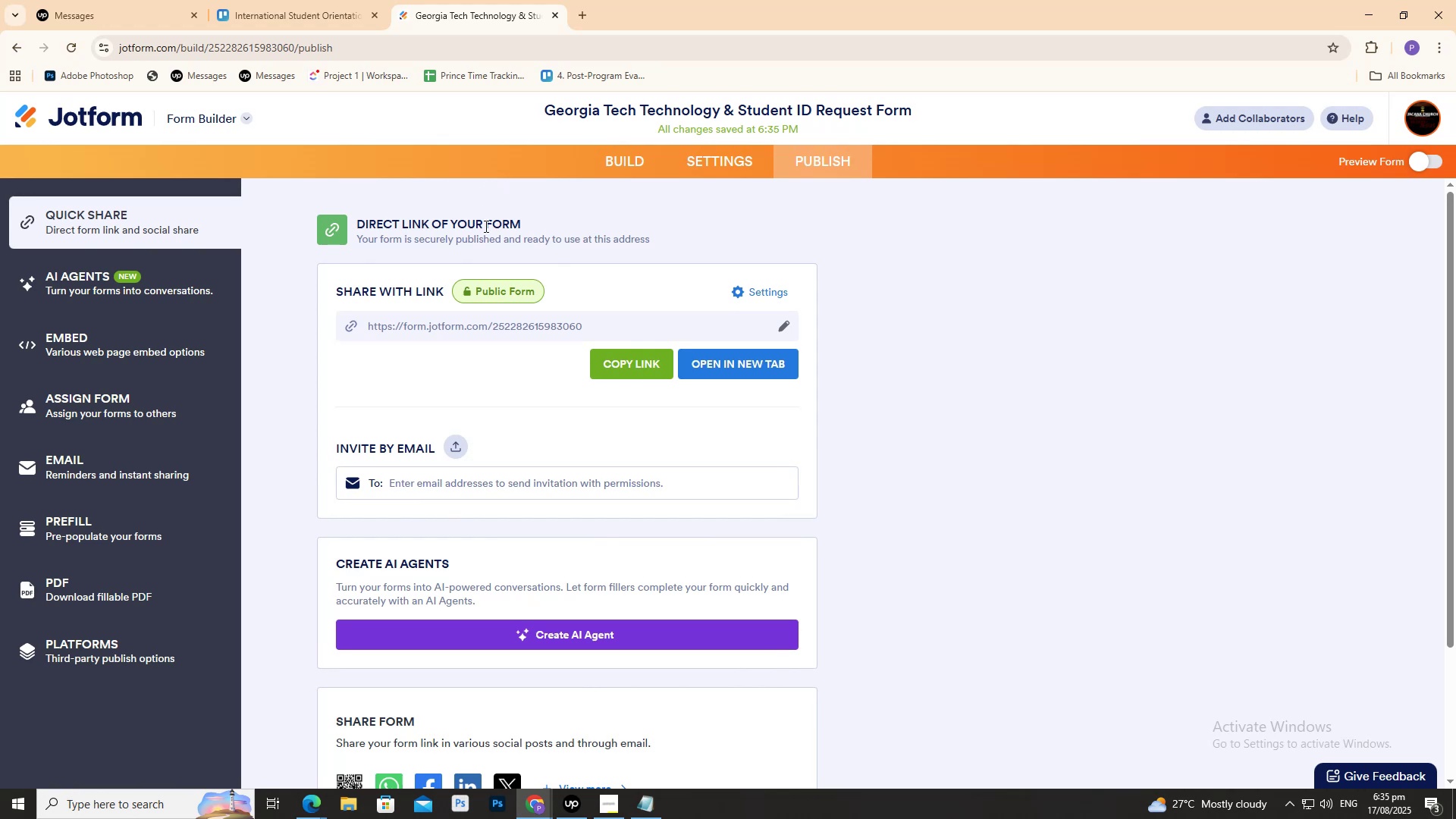 
left_click([607, 356])
 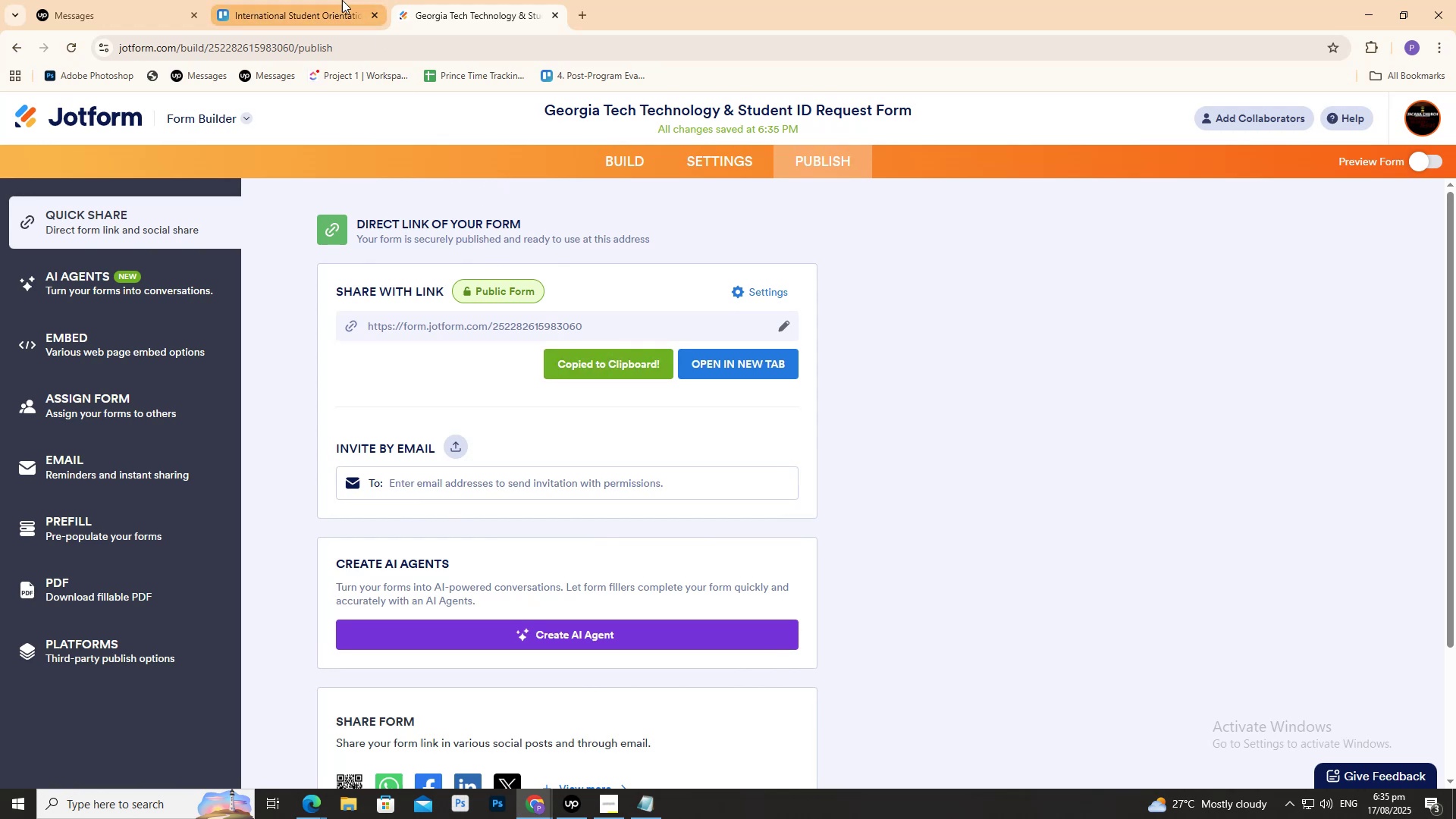 
left_click([331, 0])
 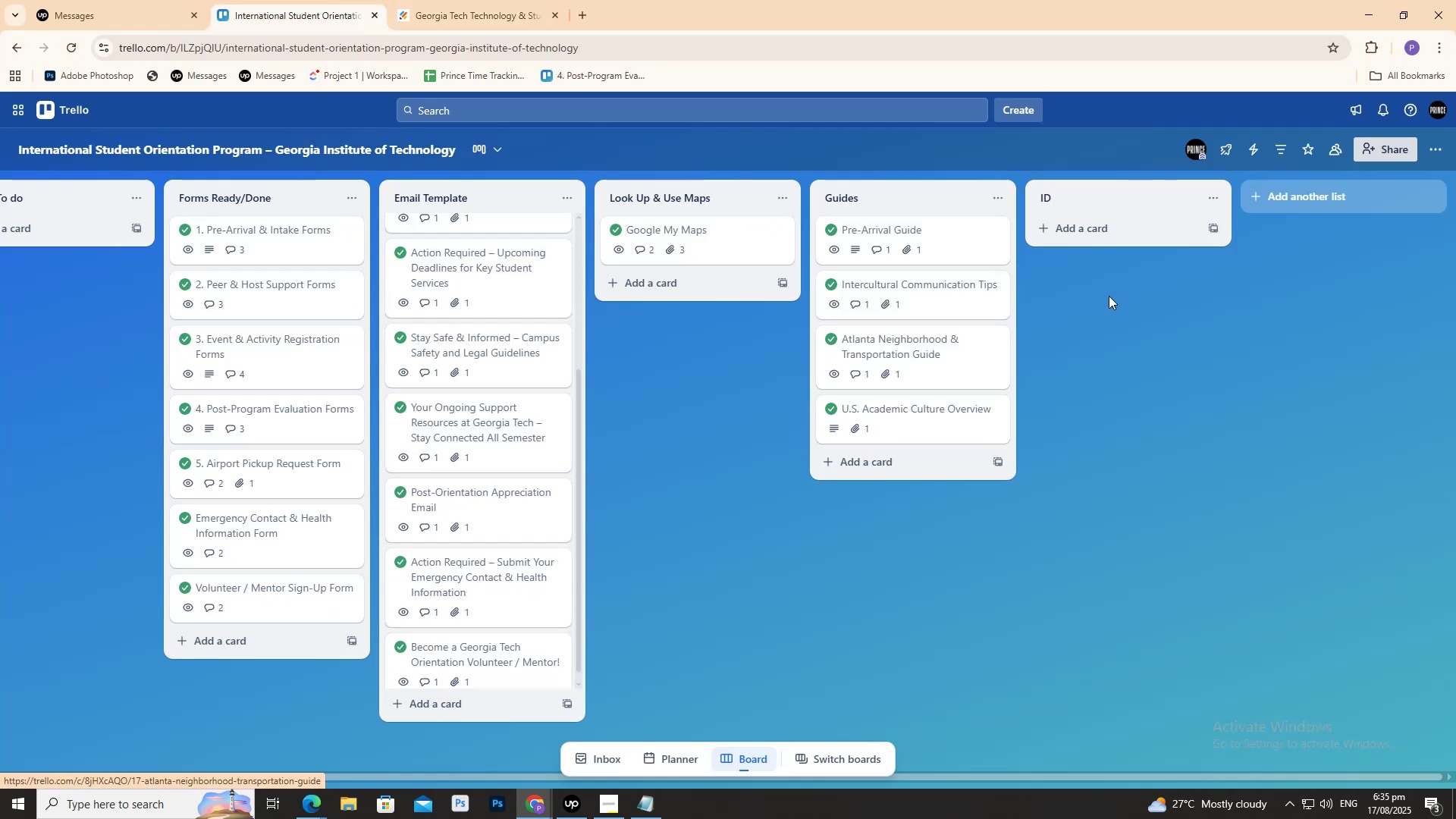 
left_click([1117, 230])
 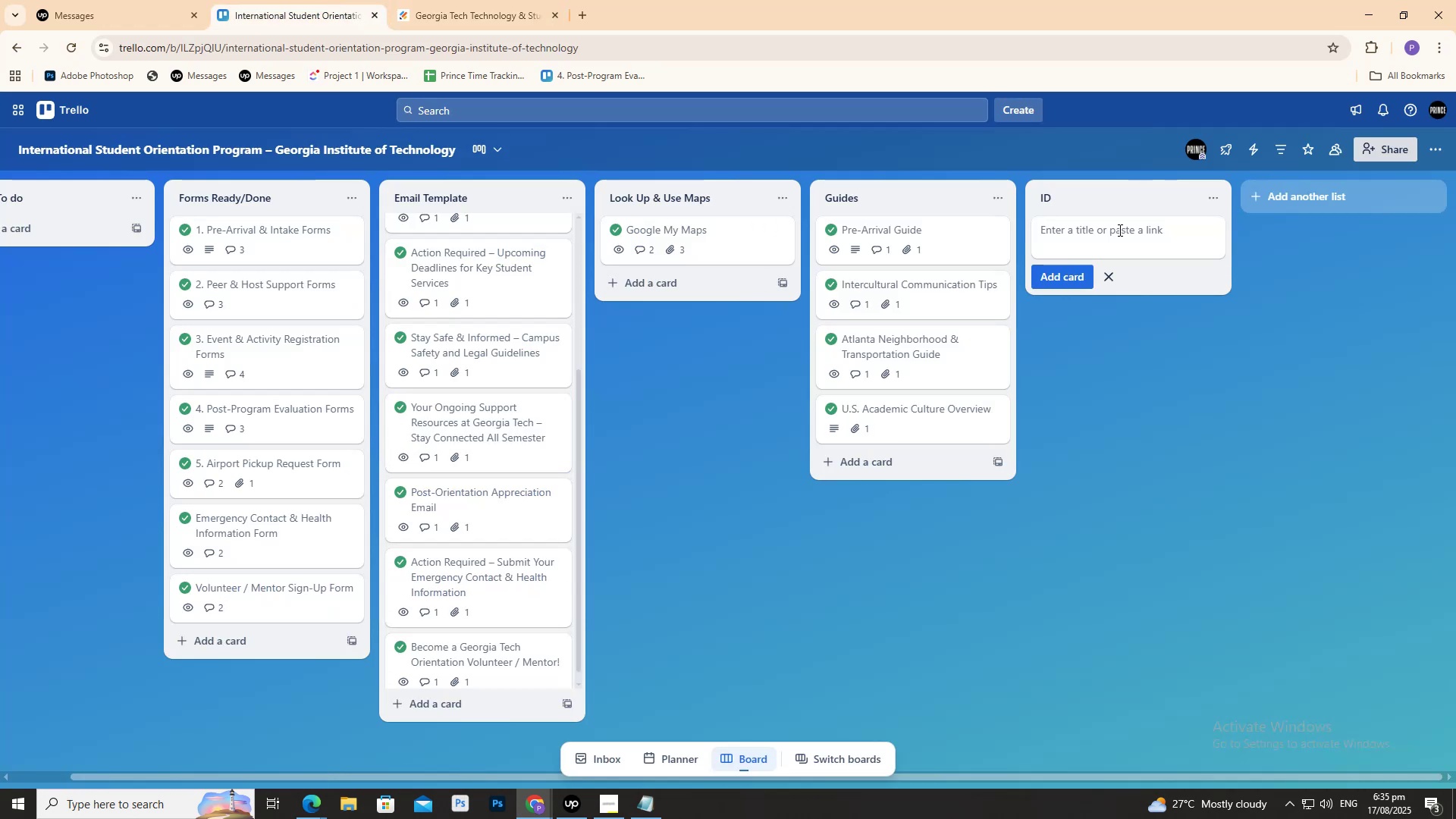 
key(Control+V)
 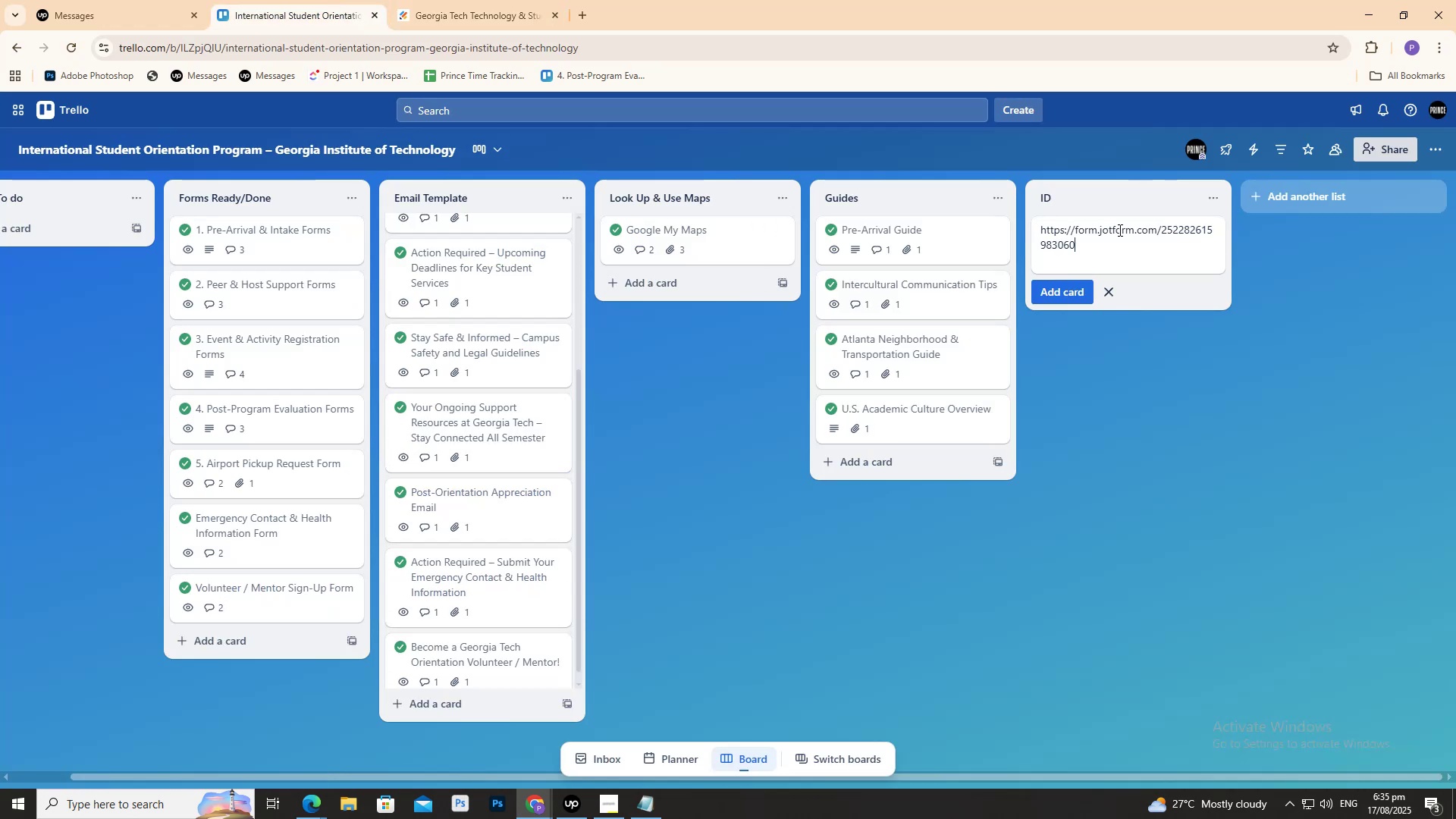 
key(Control+Z)
 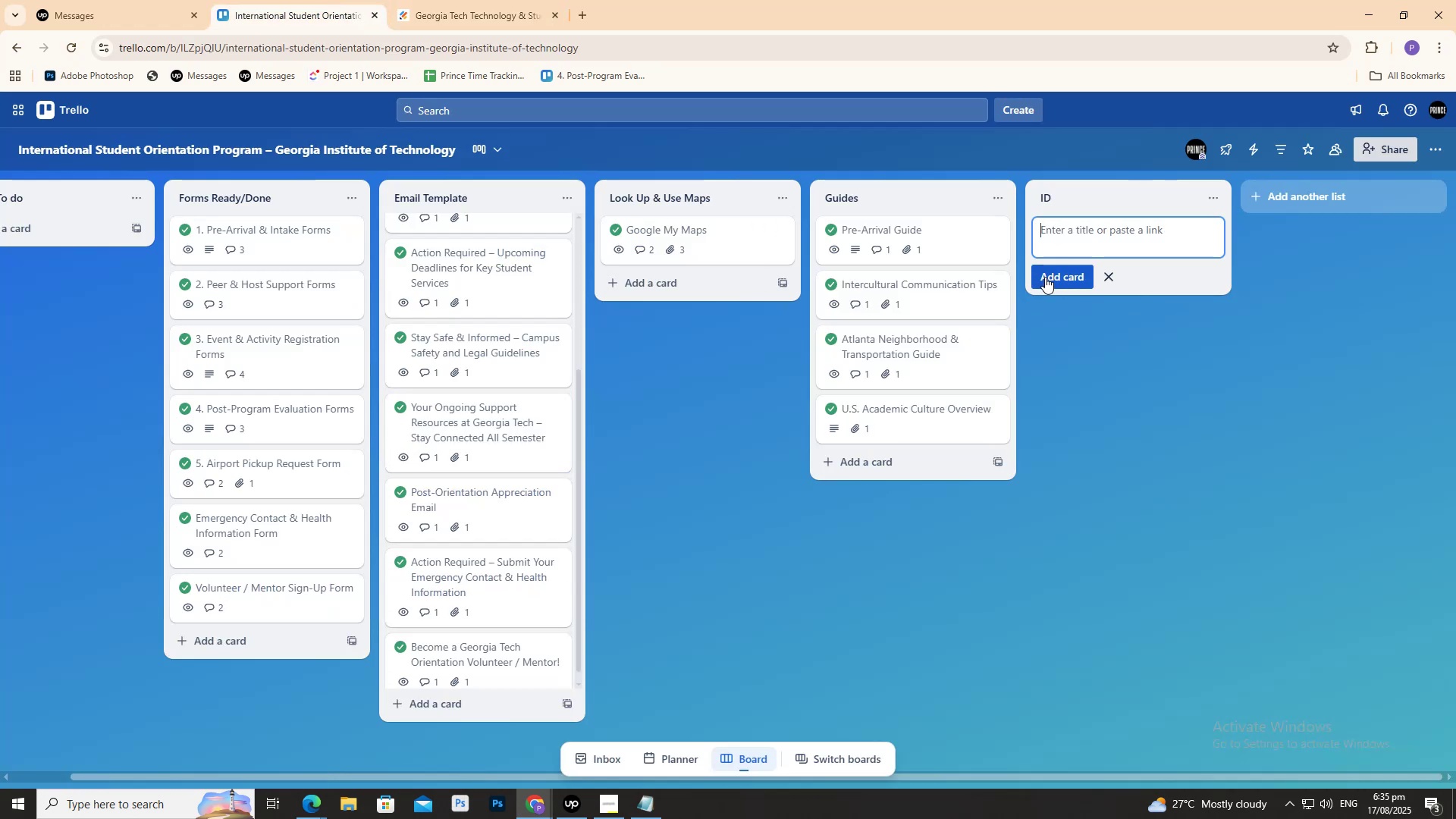 
key(A)
 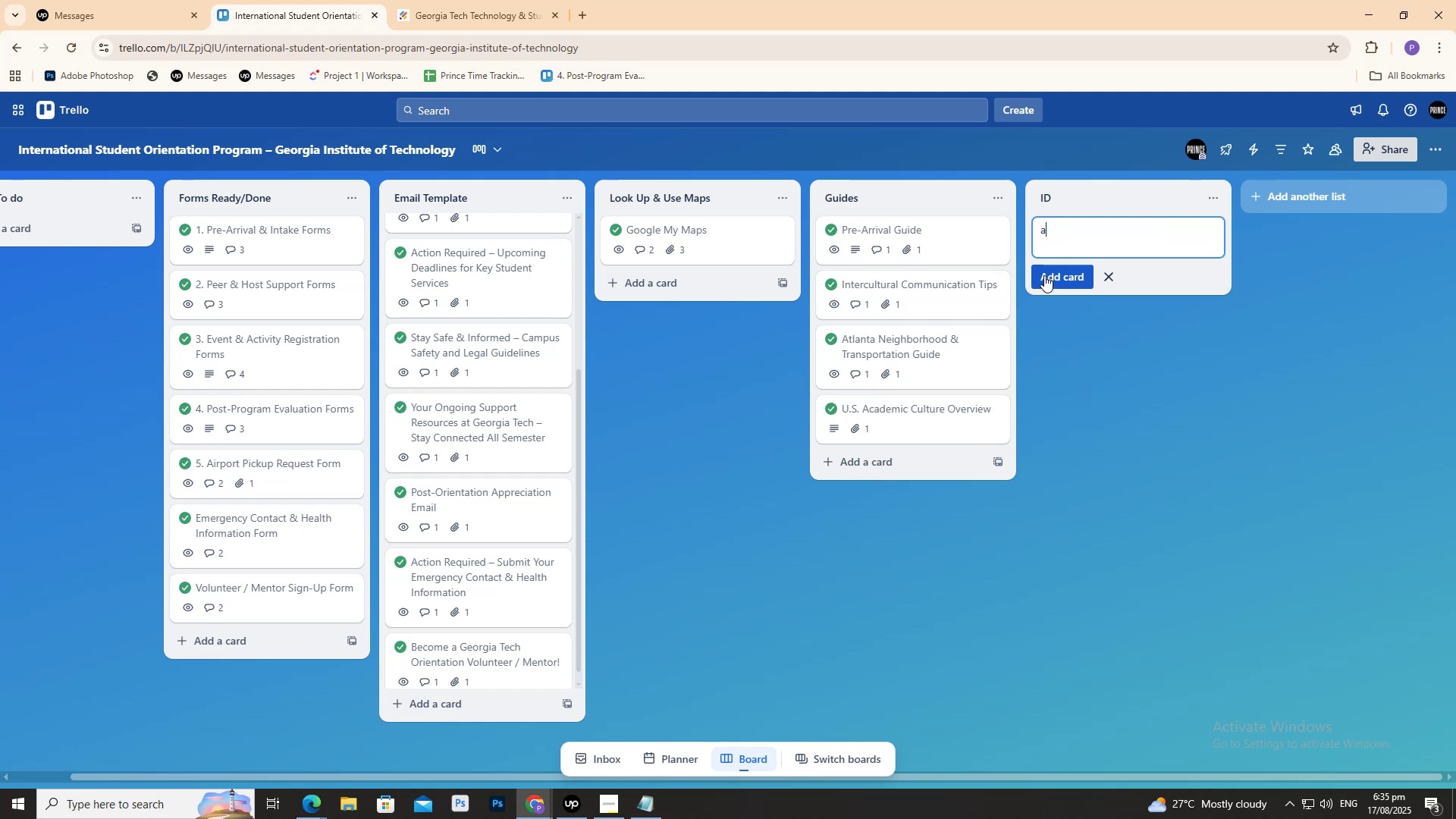 
left_click([1044, 275])
 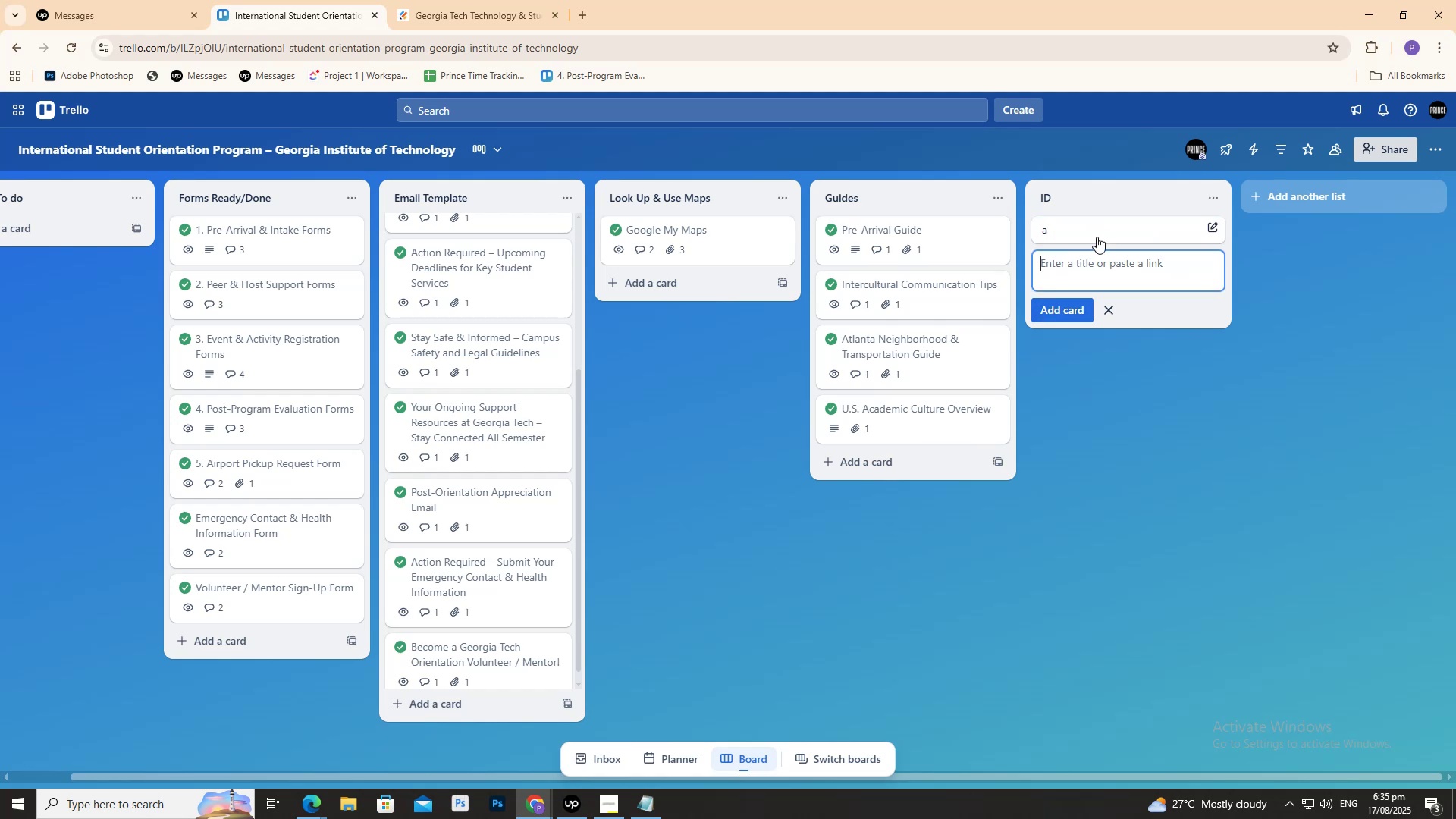 
left_click([1096, 233])
 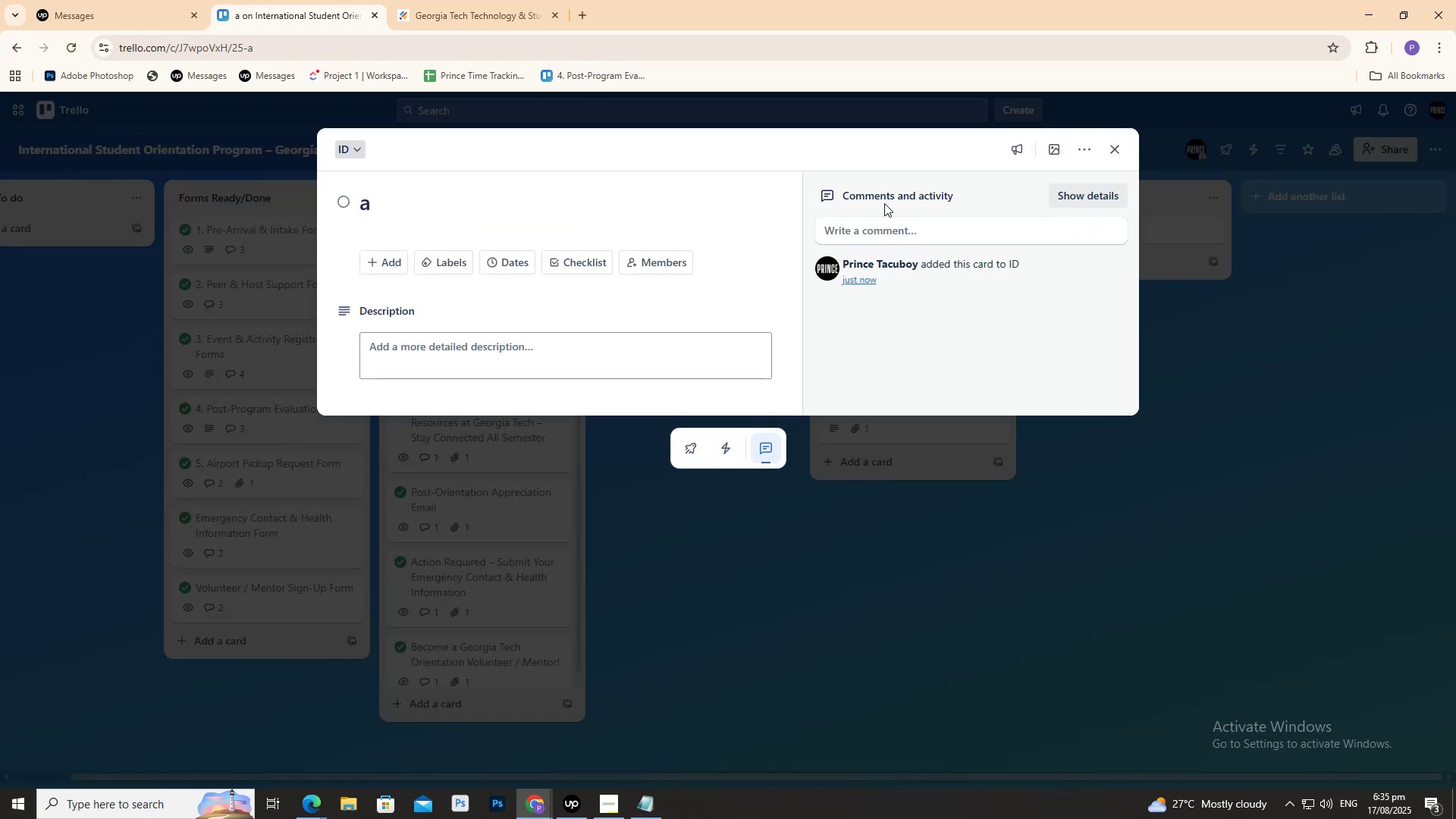 
left_click([899, 223])
 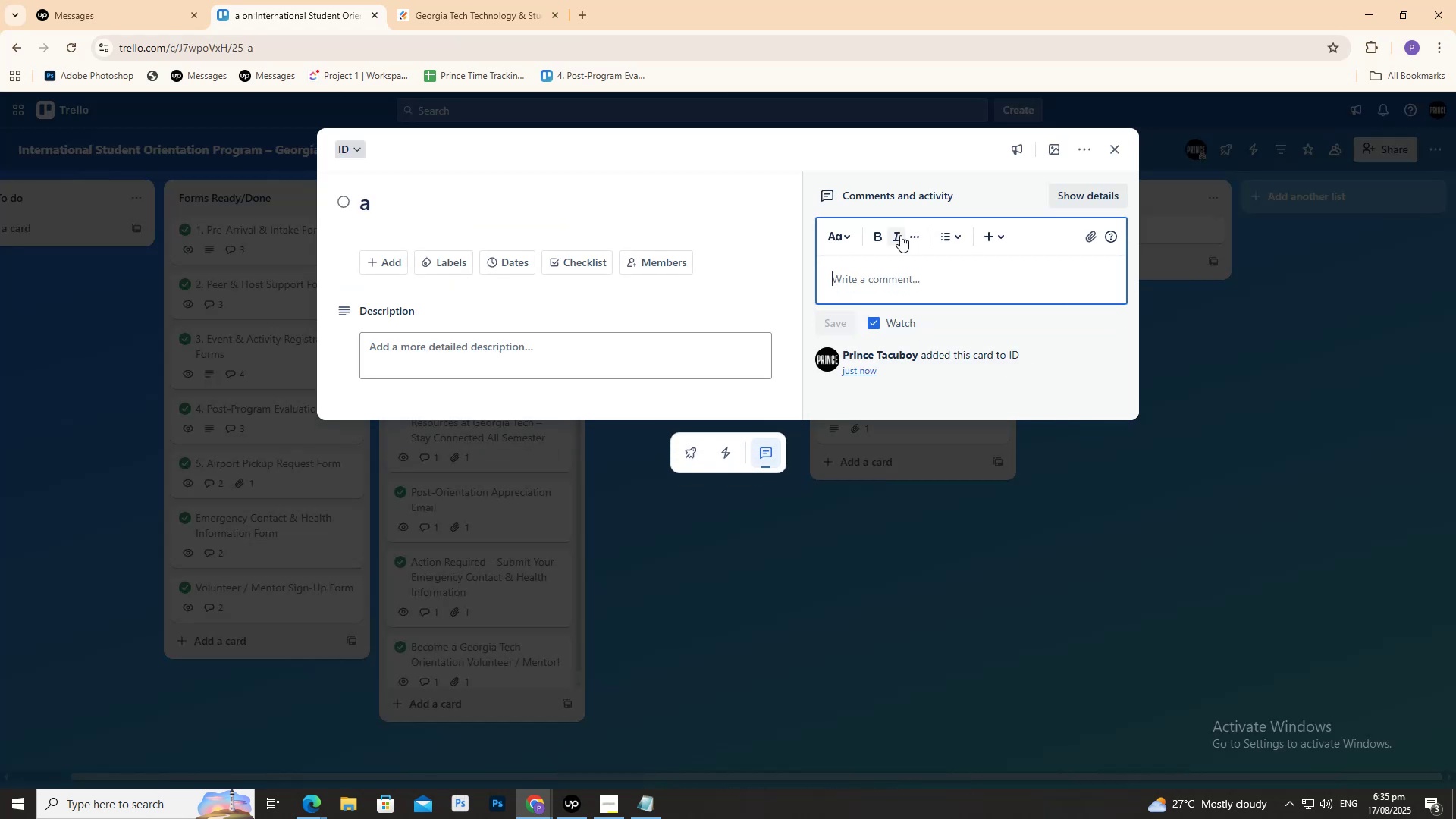 
key(Control+V)
 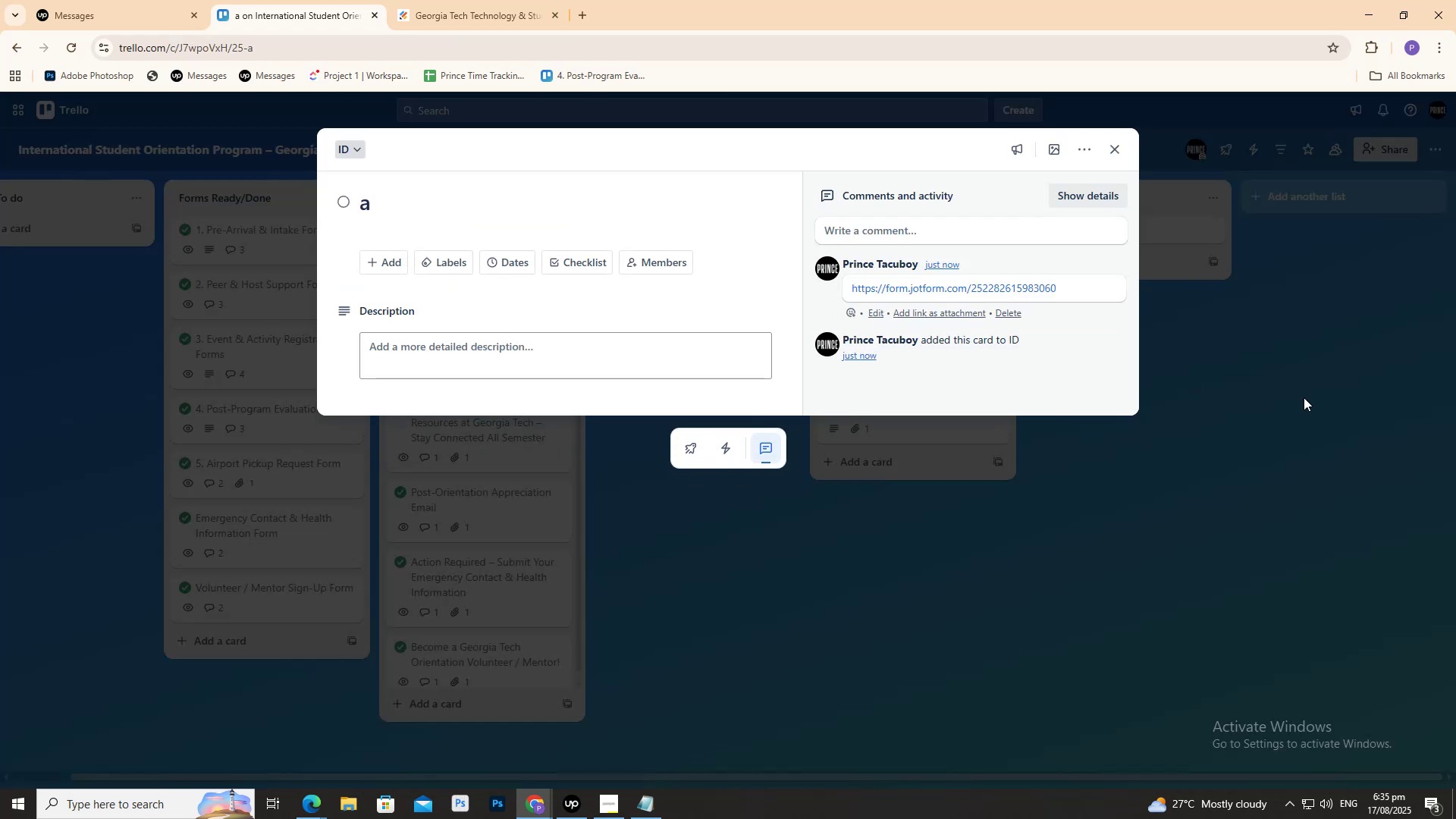 
left_click([1307, 397])
 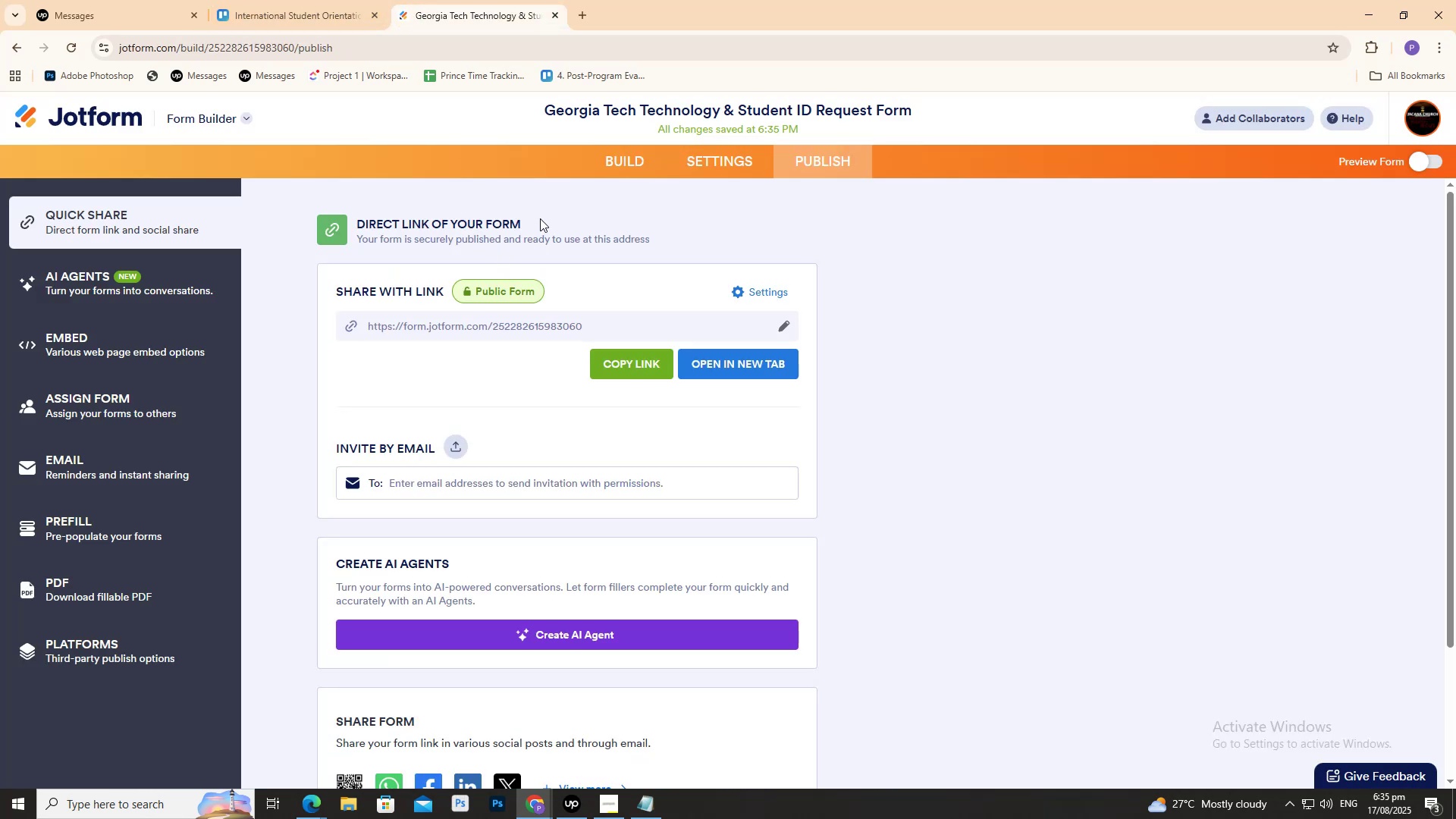 
left_click_drag(start_coordinate=[534, 111], to_coordinate=[776, 123])
 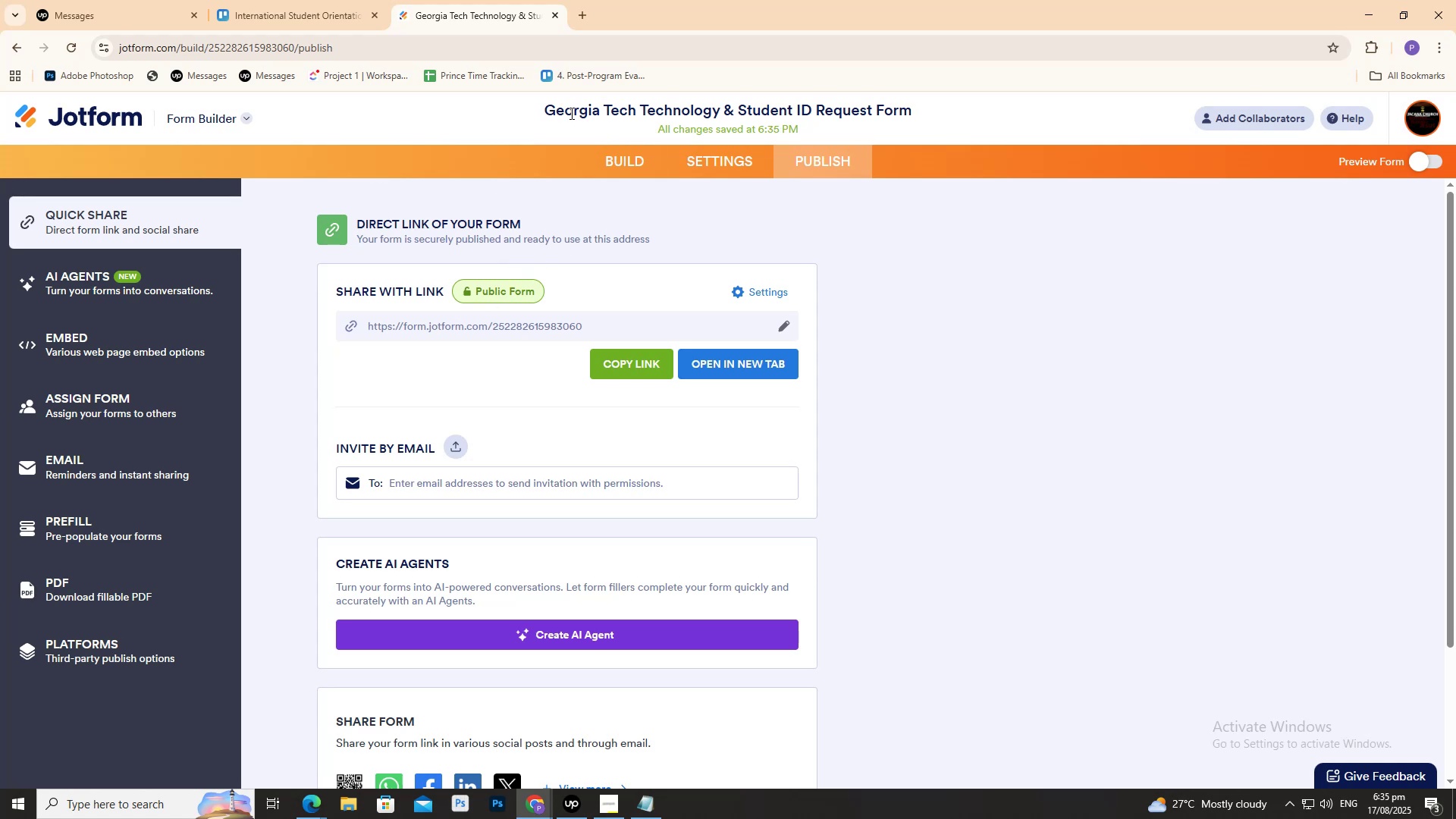 
left_click_drag(start_coordinate=[548, 111], to_coordinate=[909, 105])
 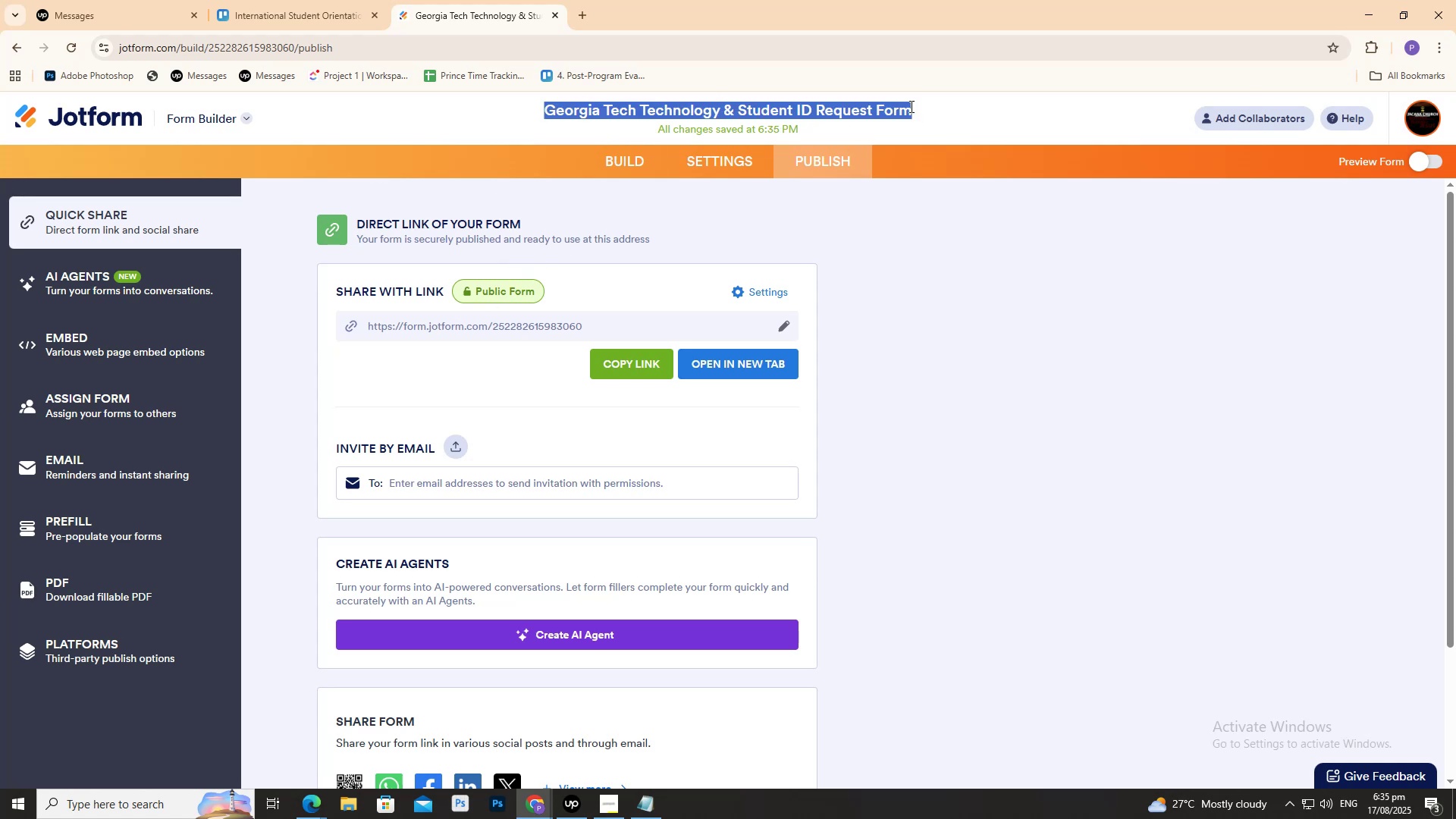 
key(Control+C)
 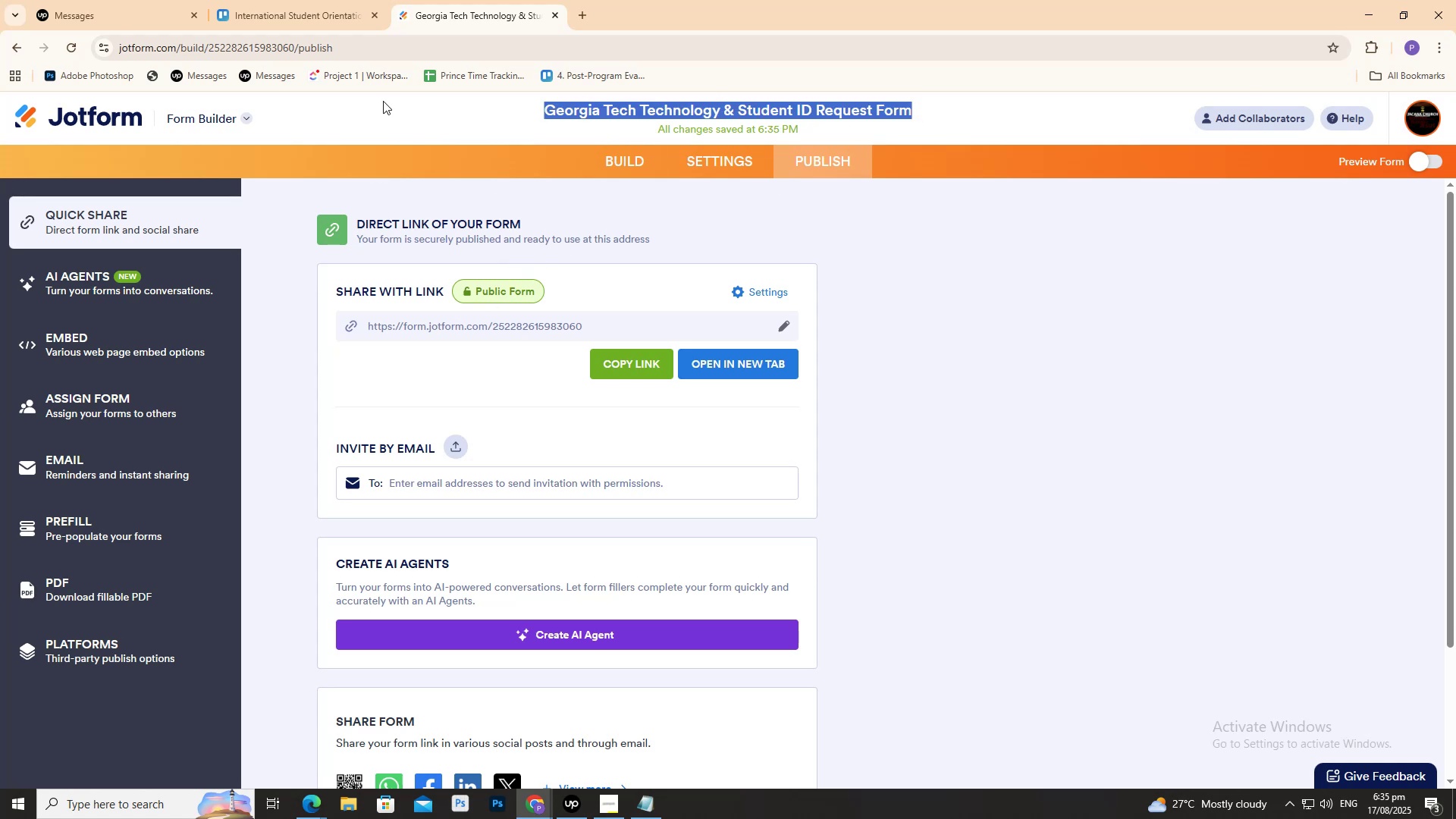 
key(Control+C)
 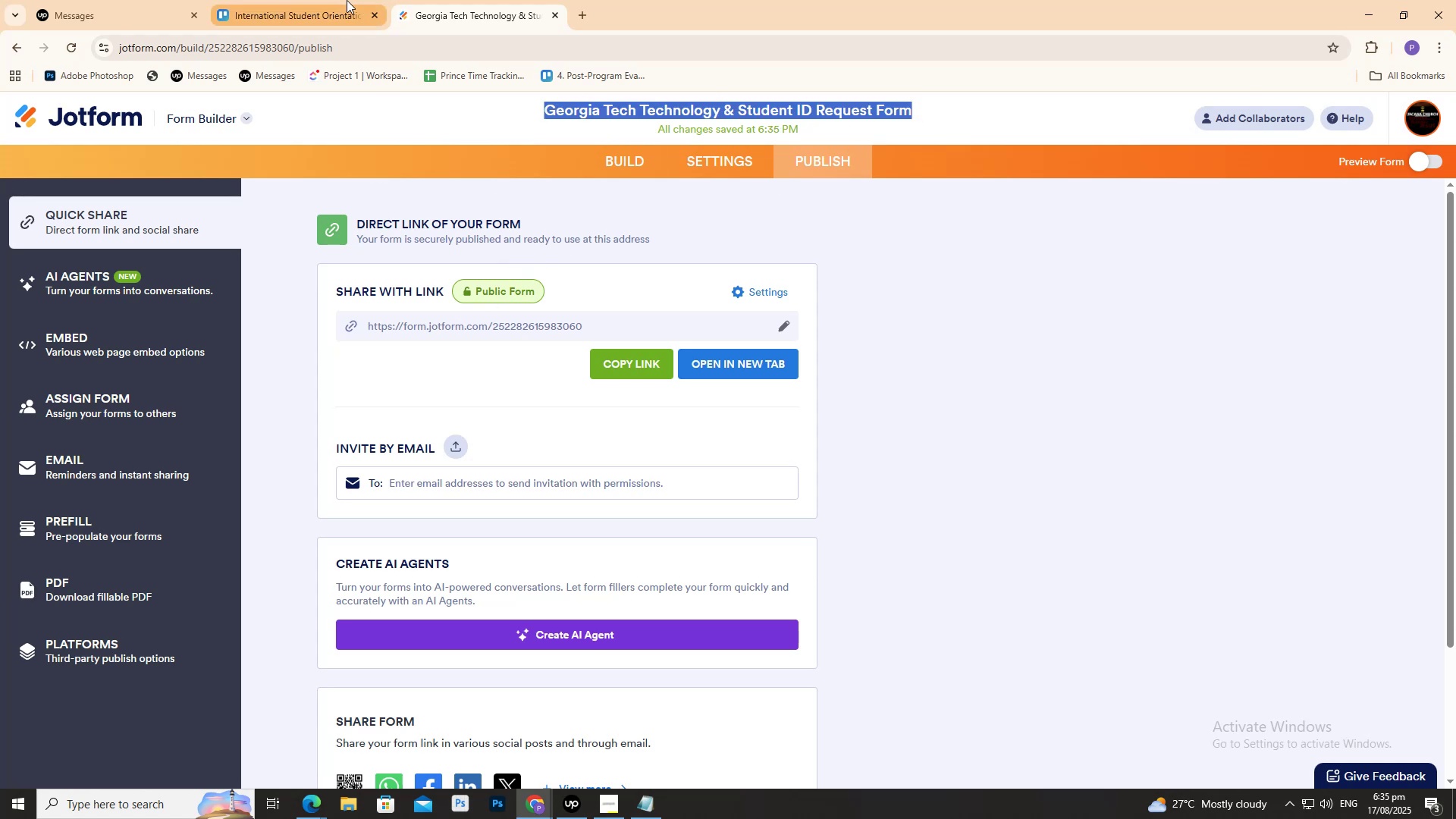 
left_click([347, 0])
 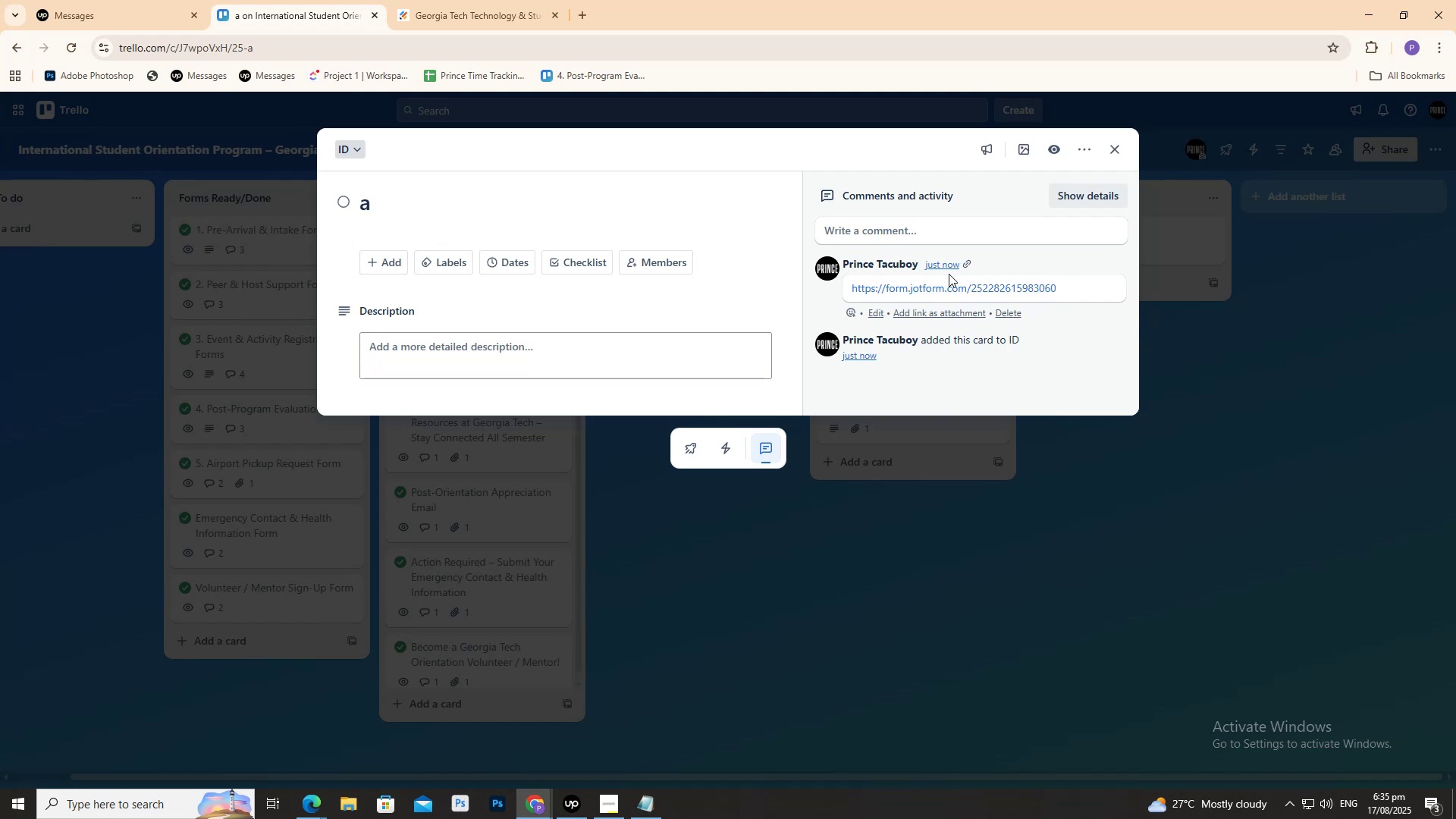 
wait(5.66)
 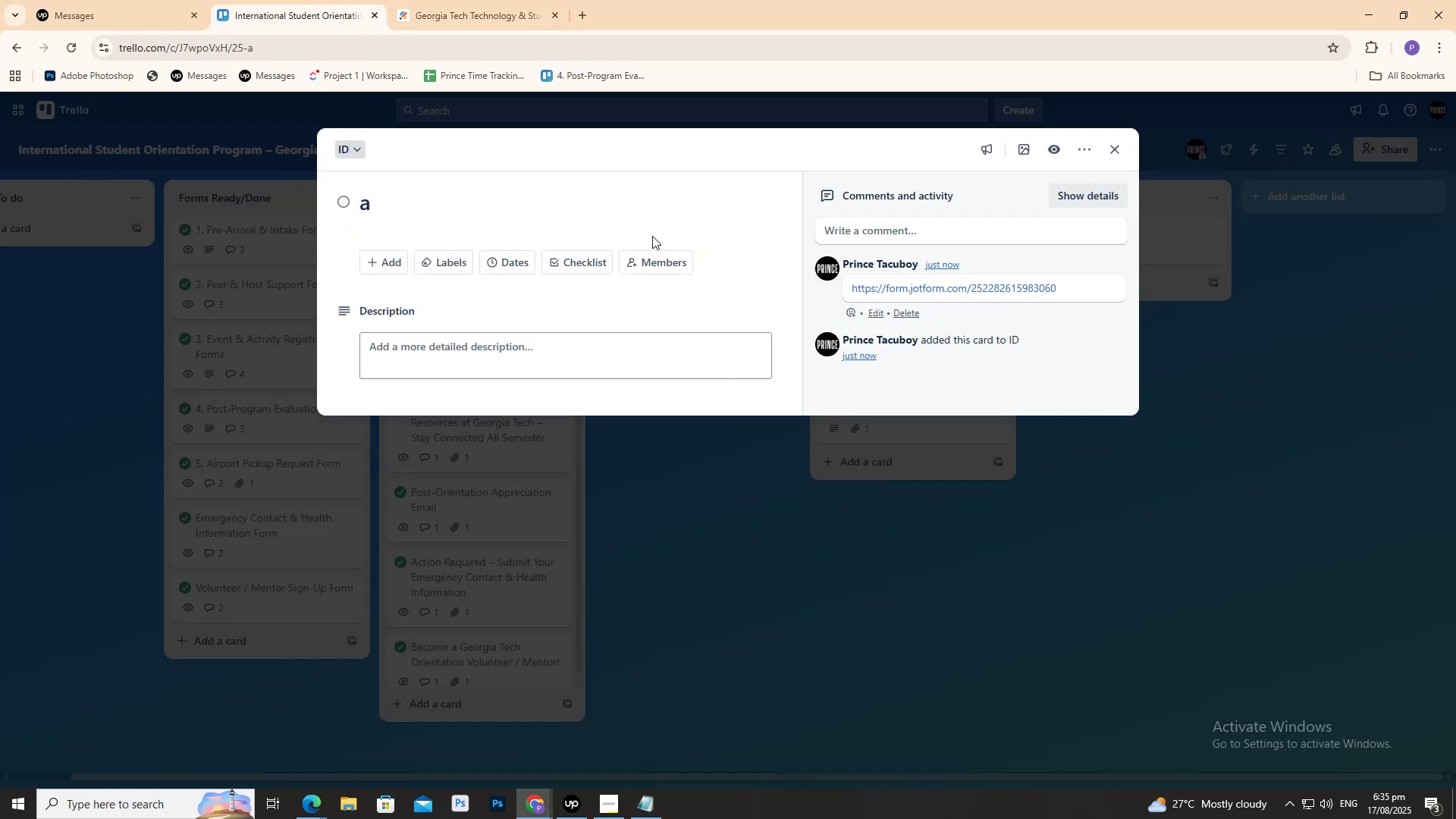 
key(Control+A)
 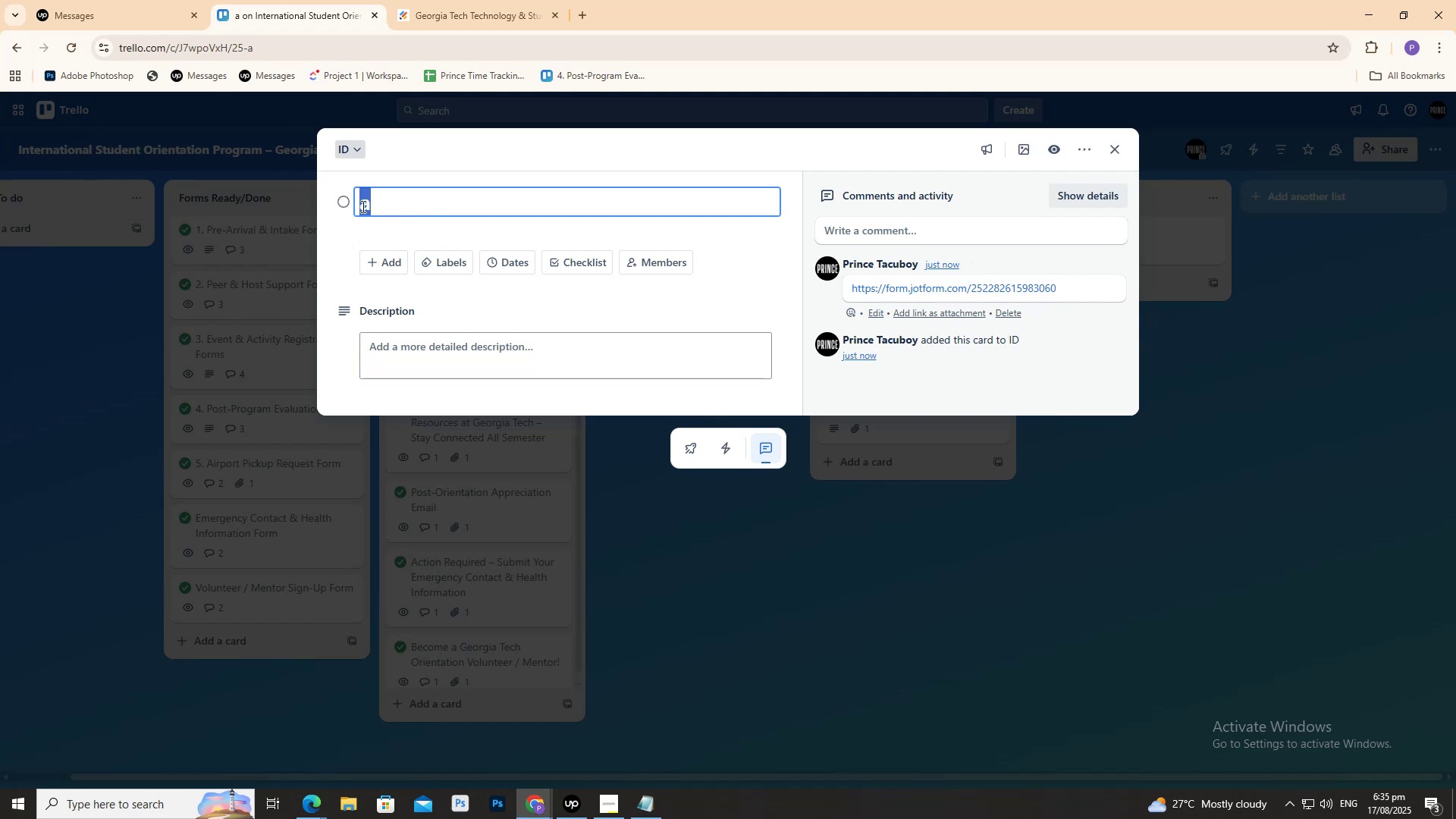 
key(Control+V)
 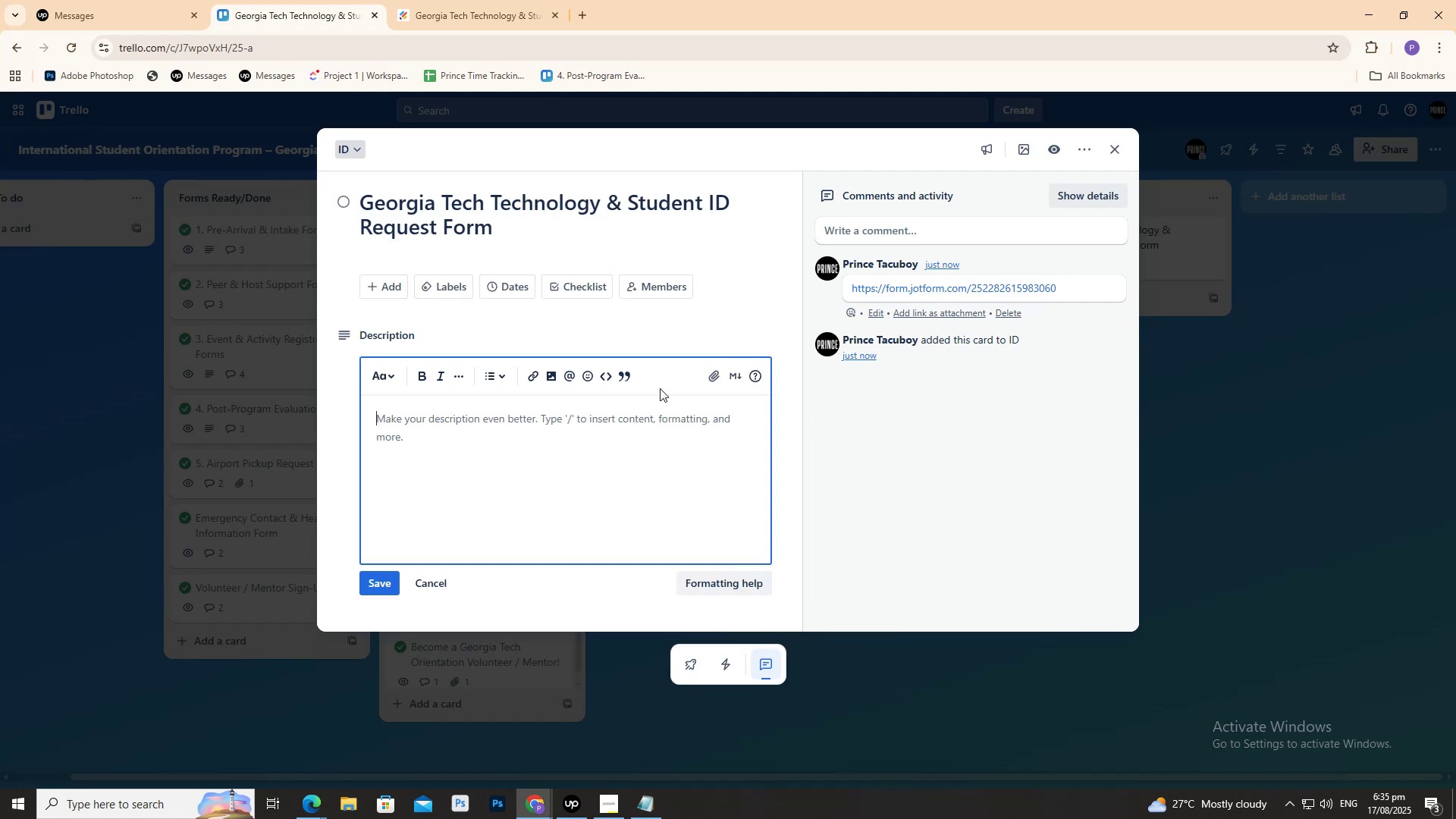 
left_click([1232, 535])
 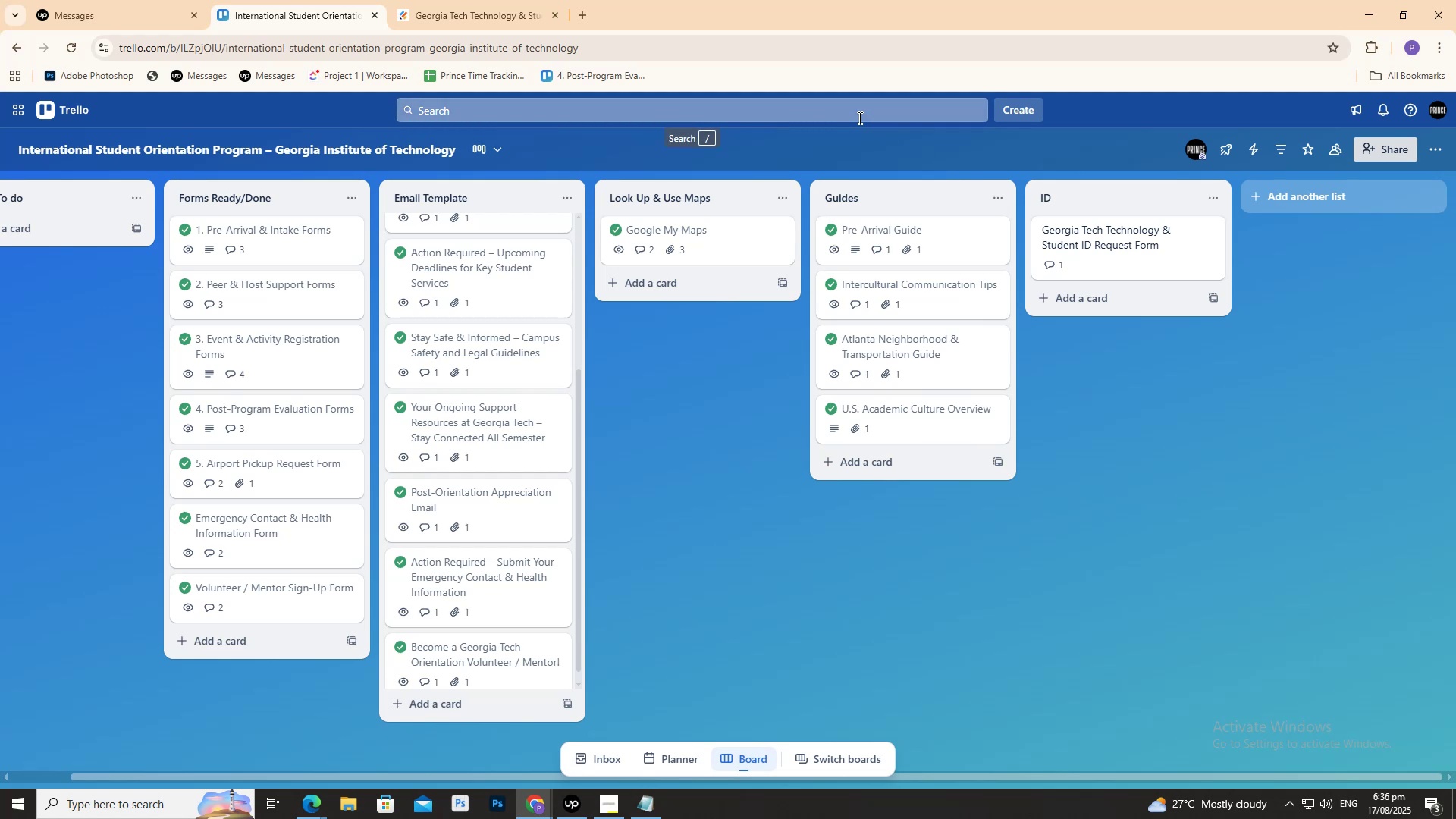 
wait(11.95)
 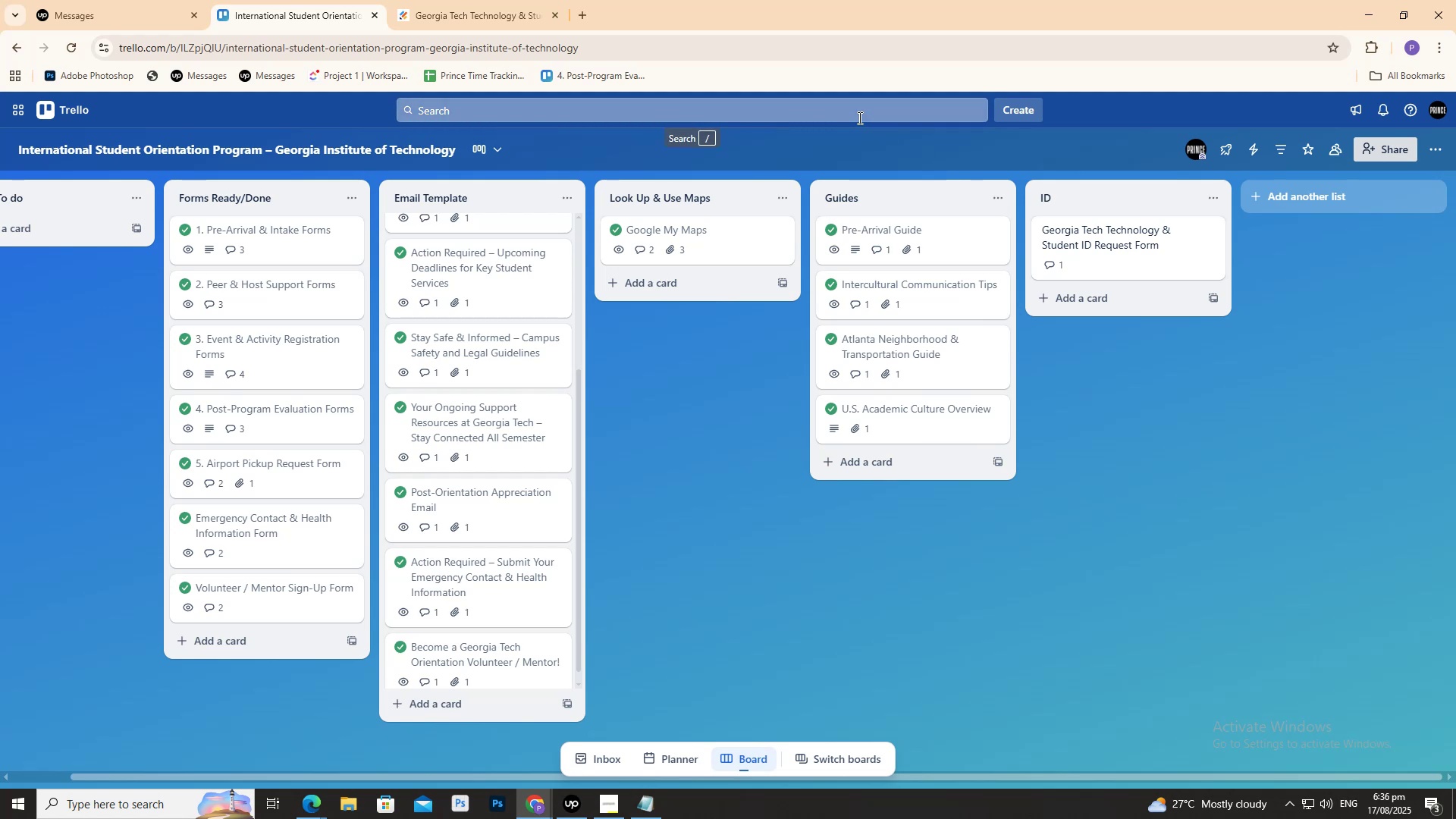 
left_click([513, 0])
 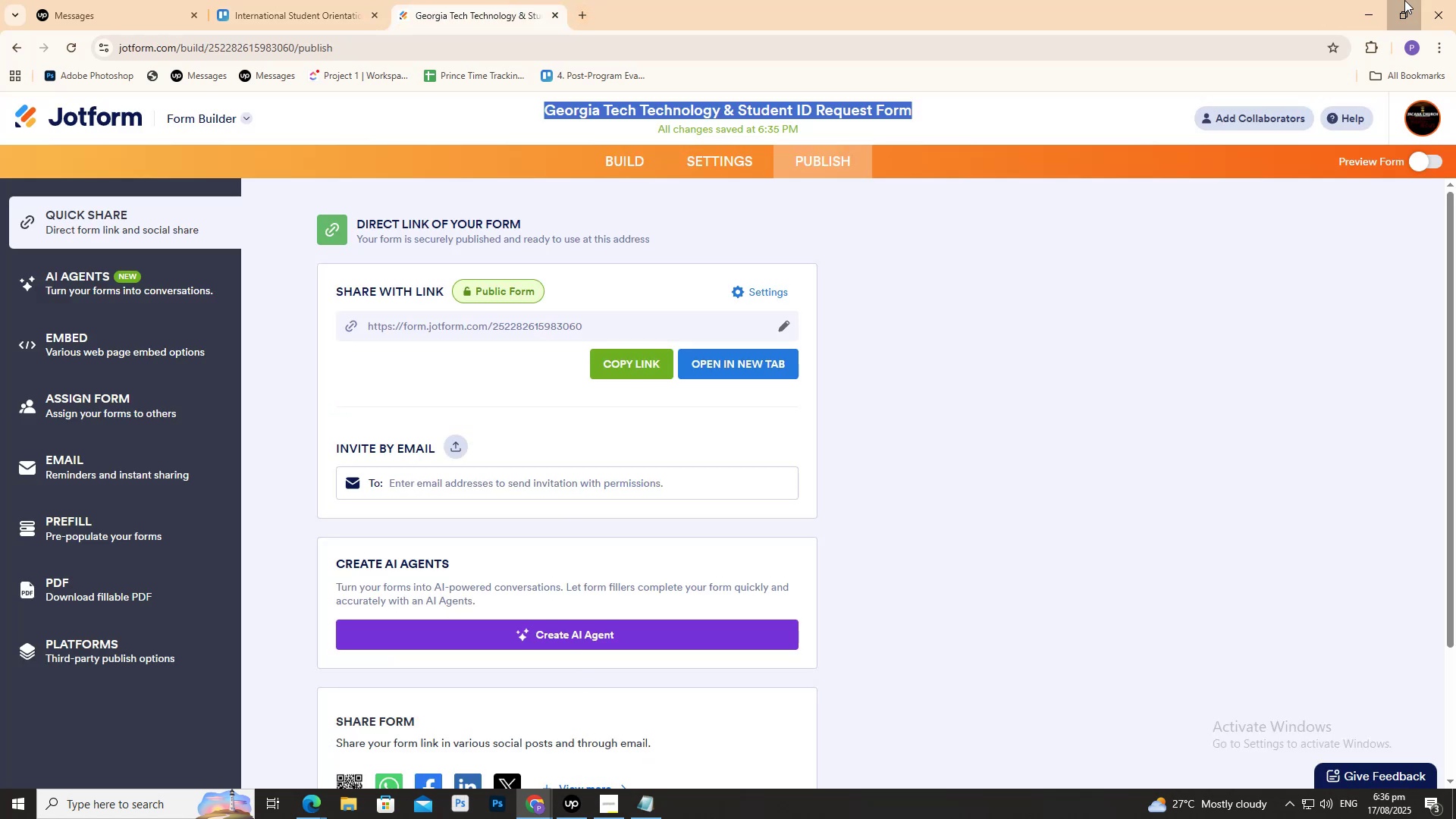 
left_click_drag(start_coordinate=[1014, 51], to_coordinate=[0, 186])
 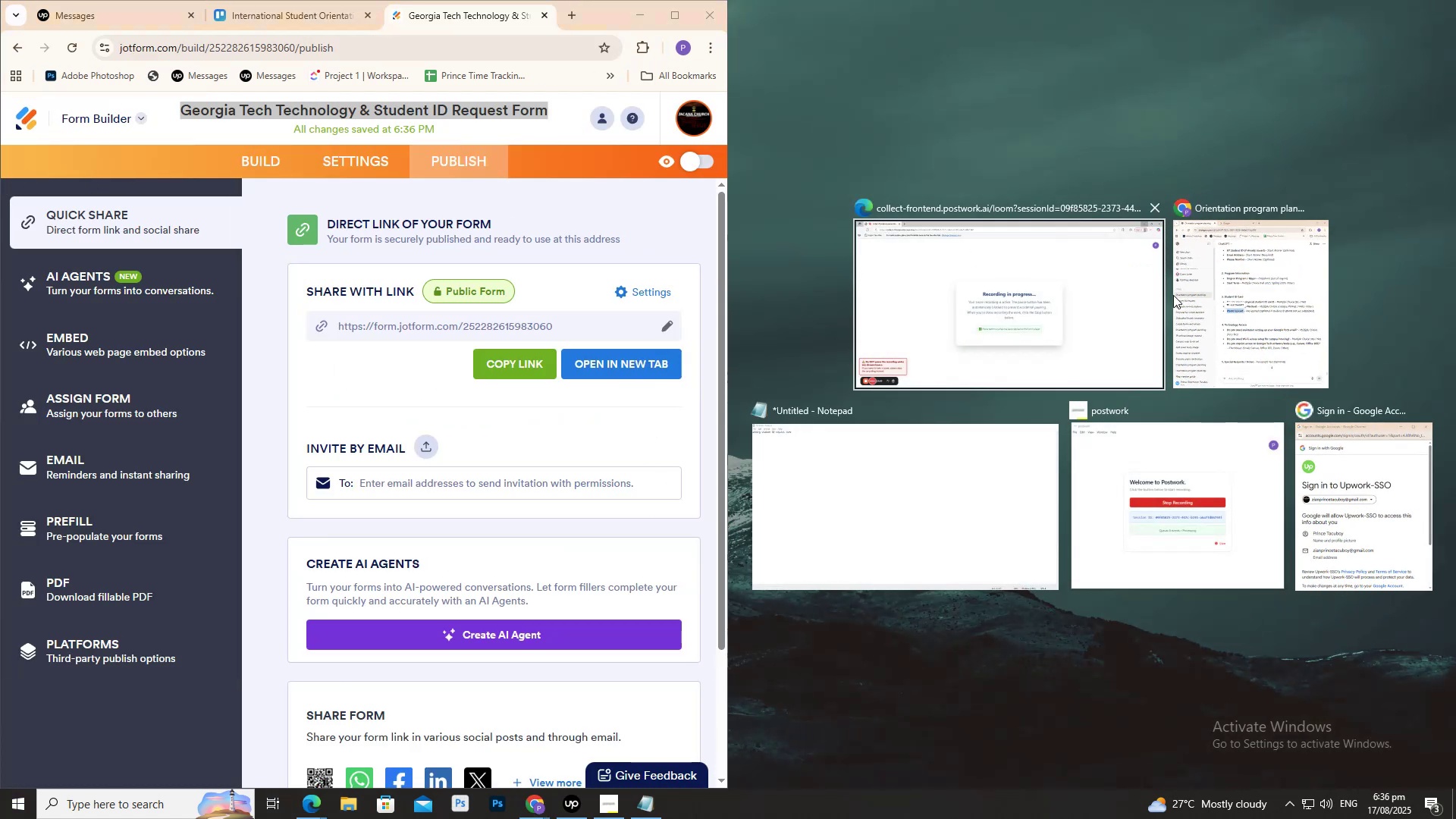 
left_click([1241, 303])
 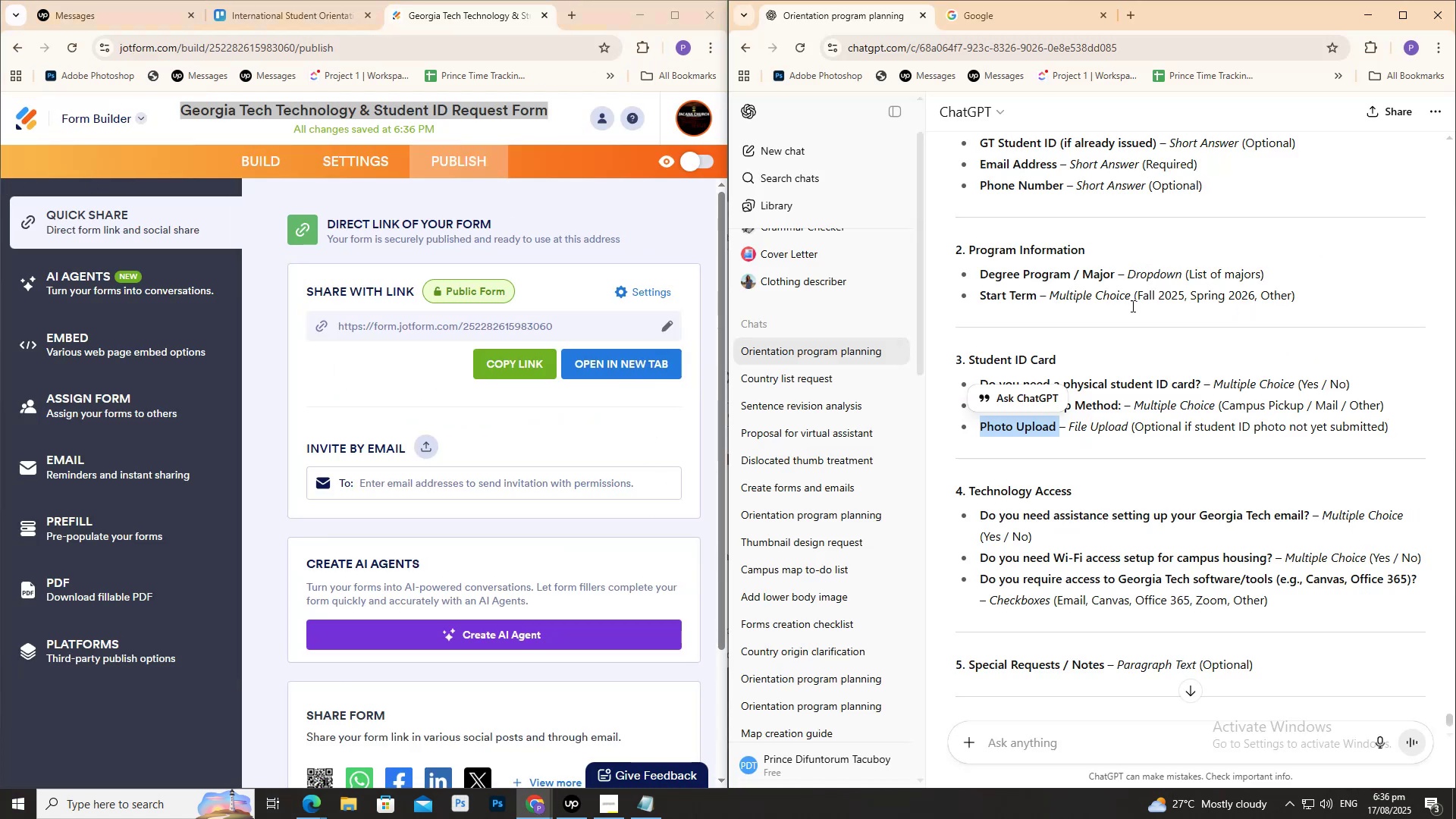 
scroll: coordinate [1095, 393], scroll_direction: down, amount: 7.0
 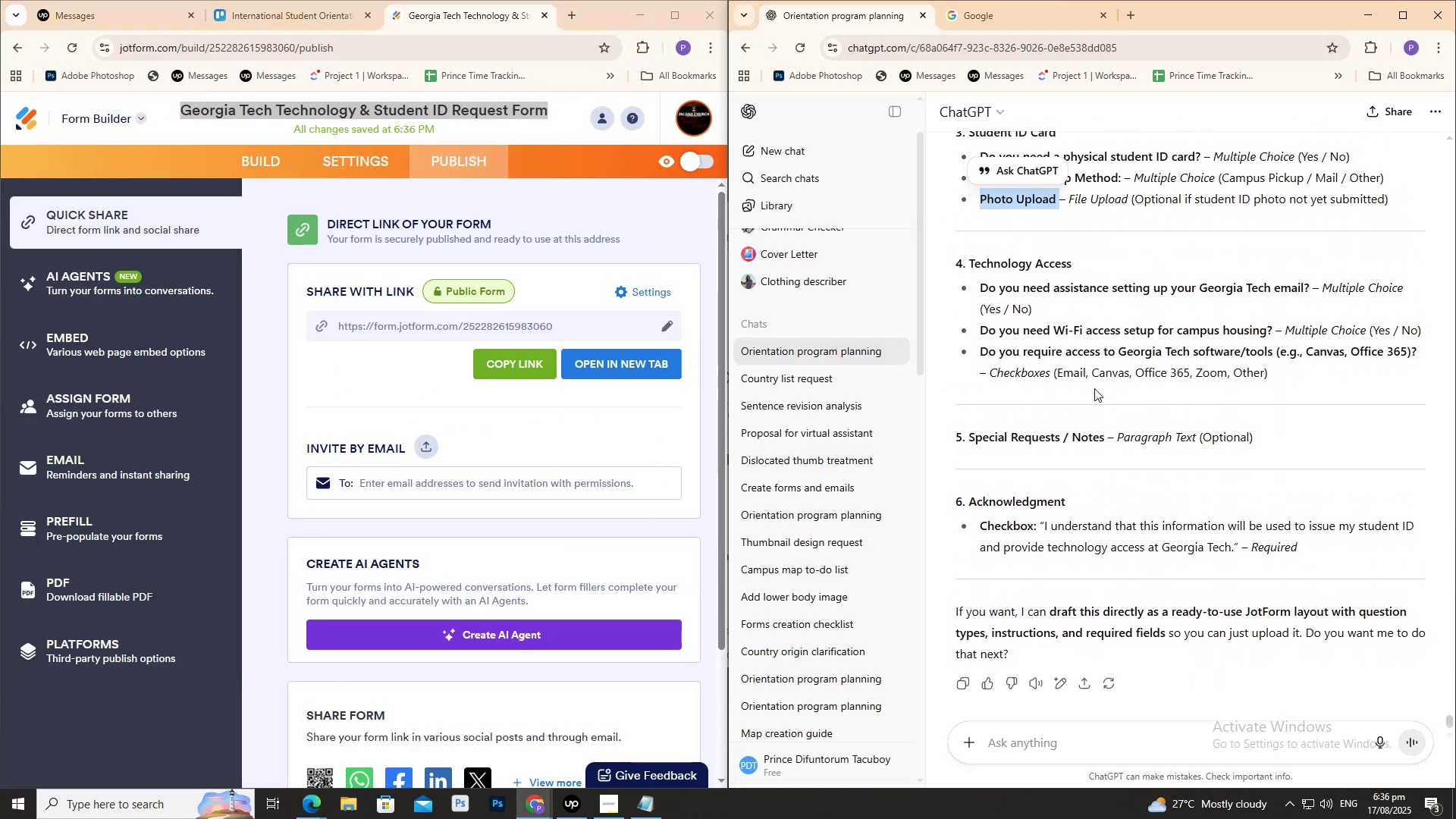 
scroll: coordinate [1094, 388], scroll_direction: up, amount: 5.0
 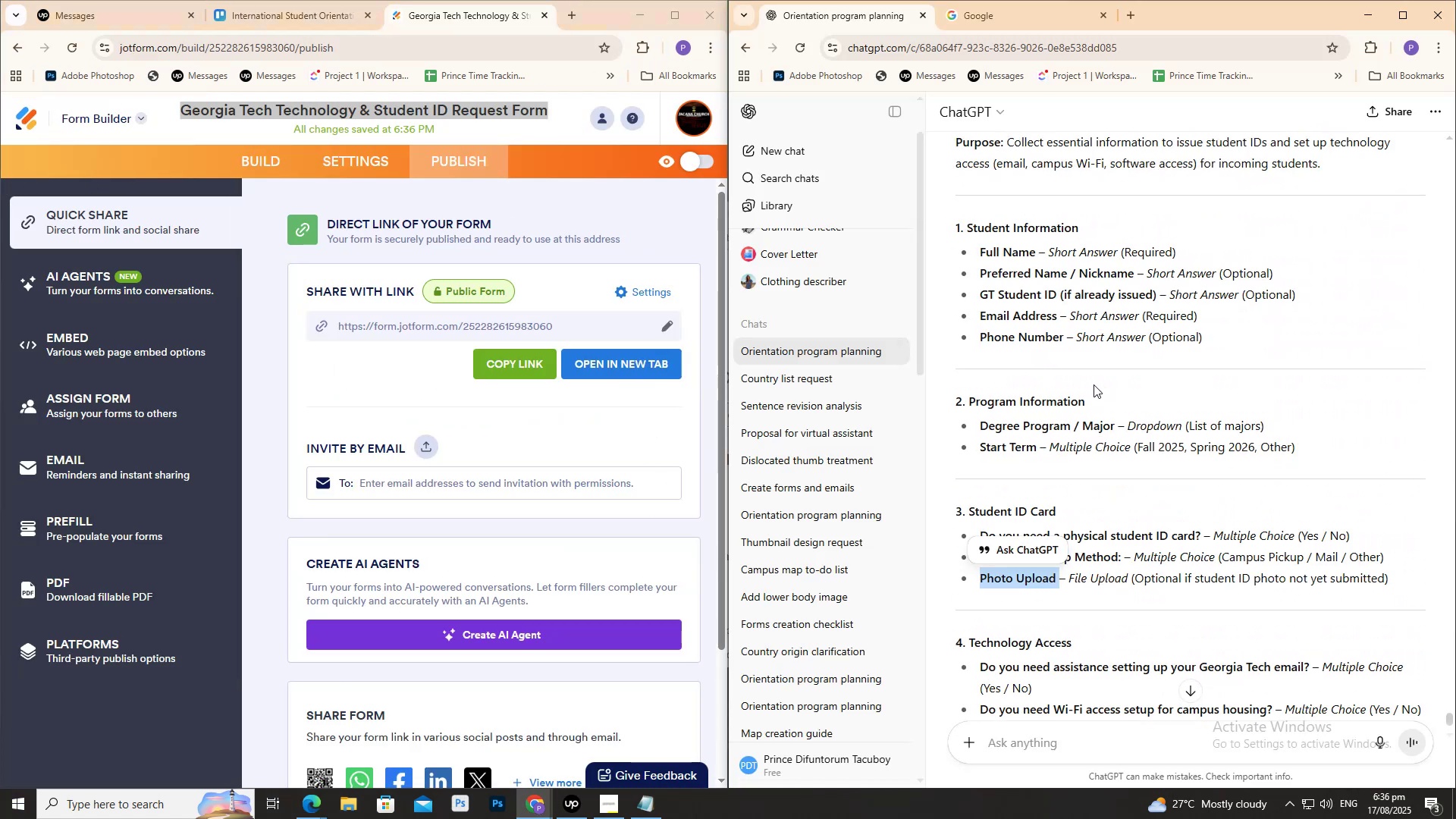 
scroll: coordinate [1121, 485], scroll_direction: down, amount: 7.0
 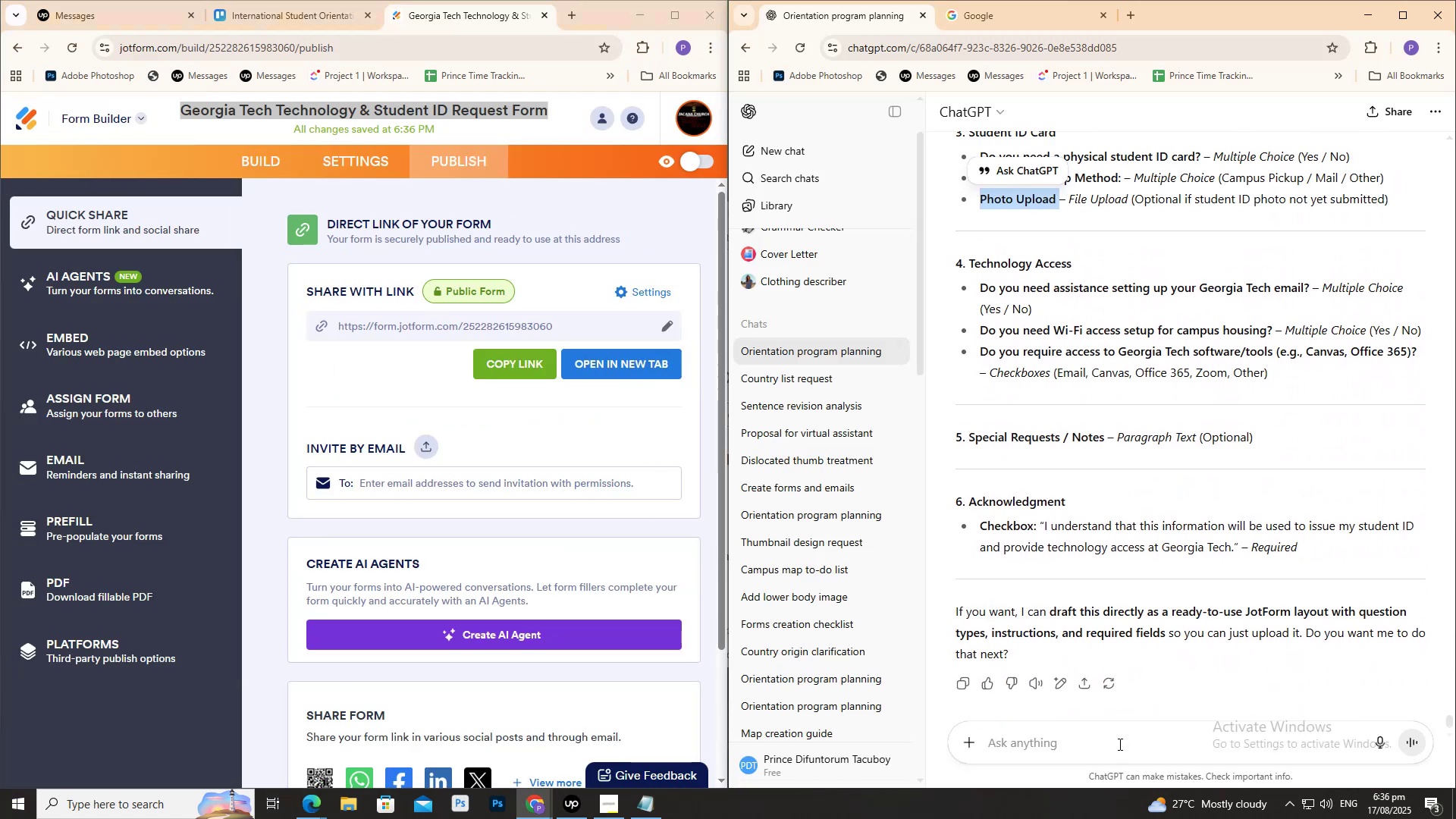 
left_click([1118, 744])
 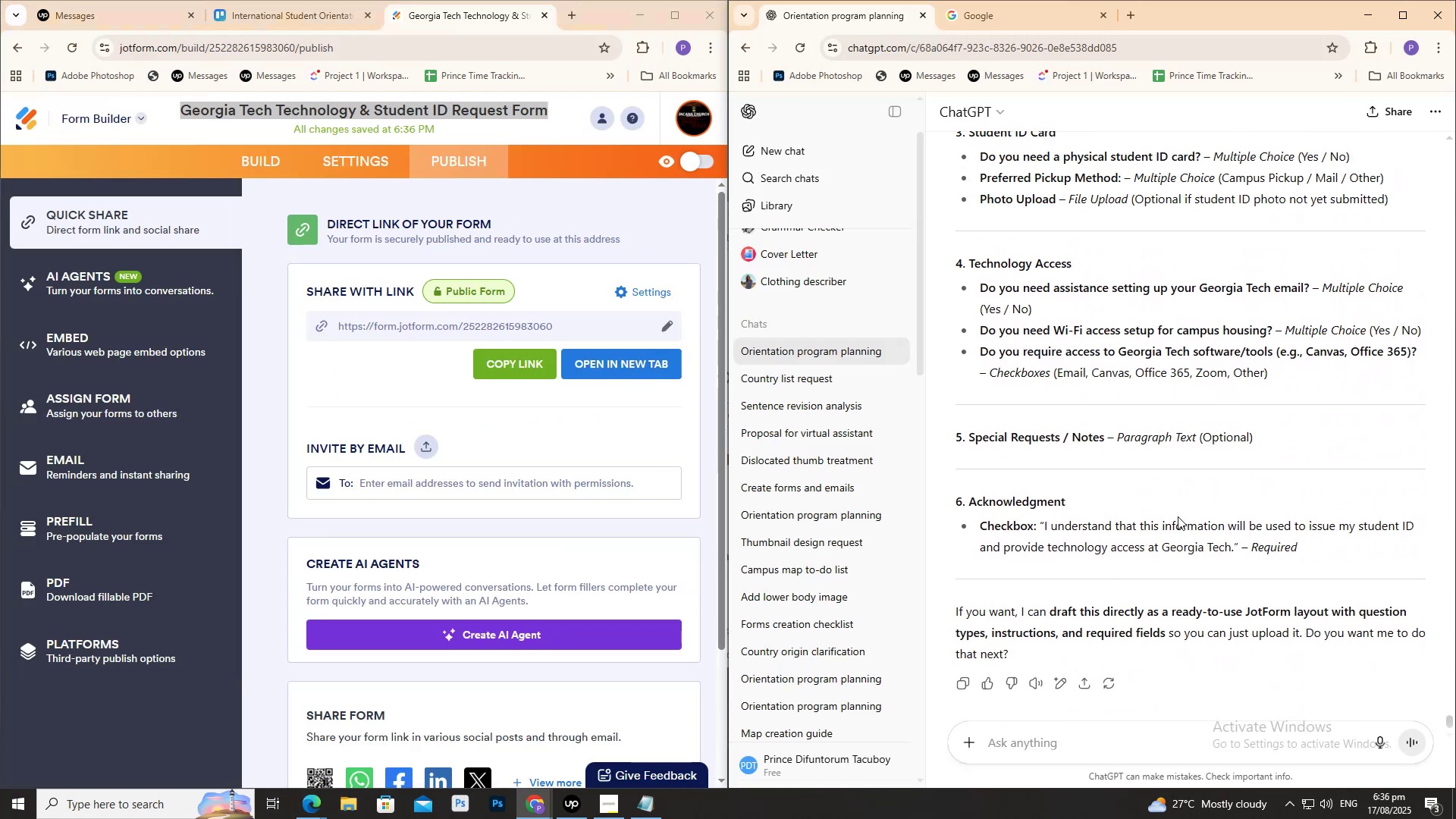 
type(maybe we cn)
key(Backspace)
type(an sepe)
key(Backspace)
type(erate )
key(Backspace)
key(Backspace)
key(Backspace)
key(Backspace)
key(Backspace)
key(Backspace)
type(arate id for those alu)
key(Backspace)
key(Backspace)
key(Backspace)
type(stud)
key(Backspace)
key(Backspace)
key(Backspace)
key(Backspace)
type(vol)
 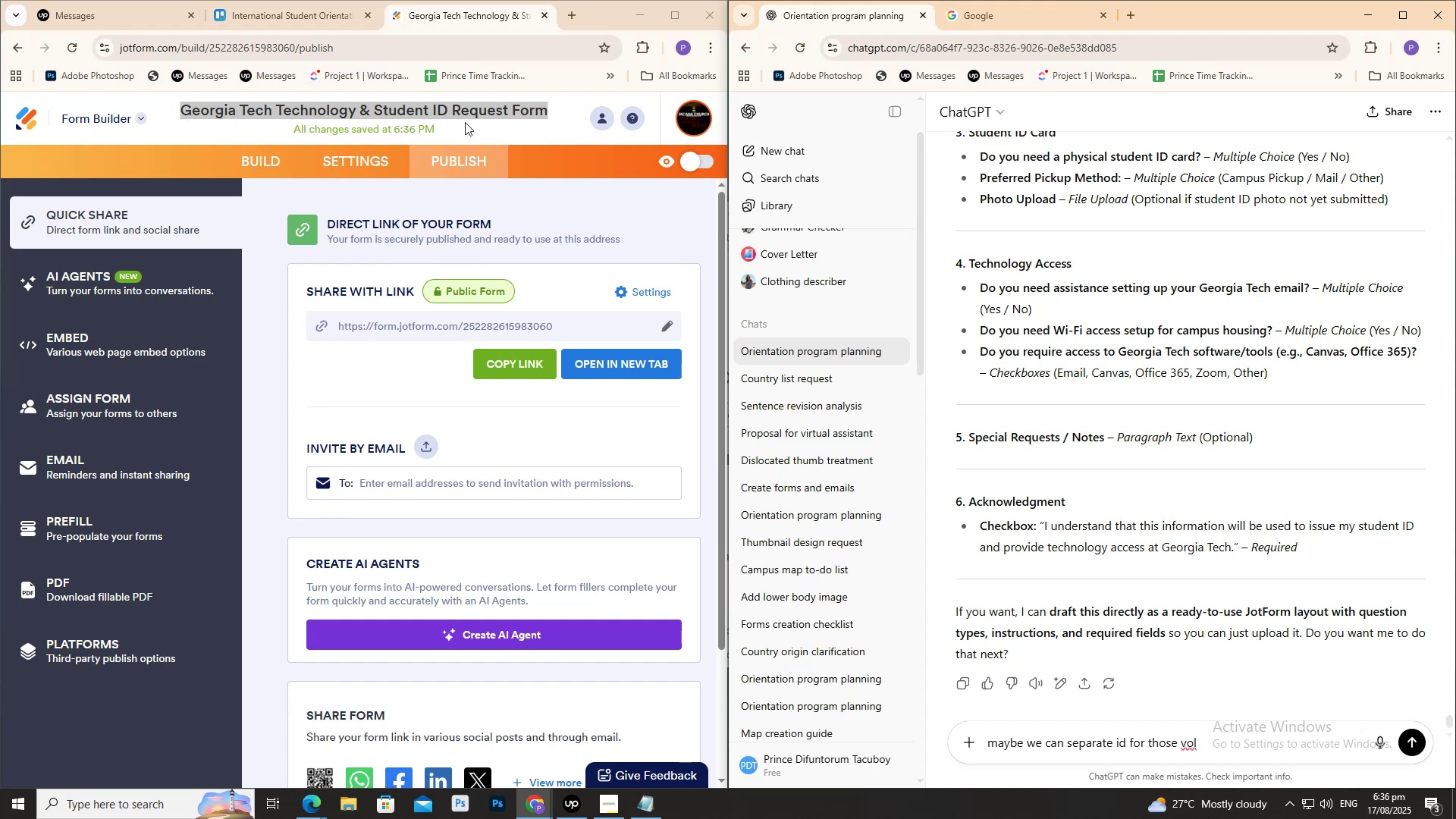 
double_click([316, 14])
 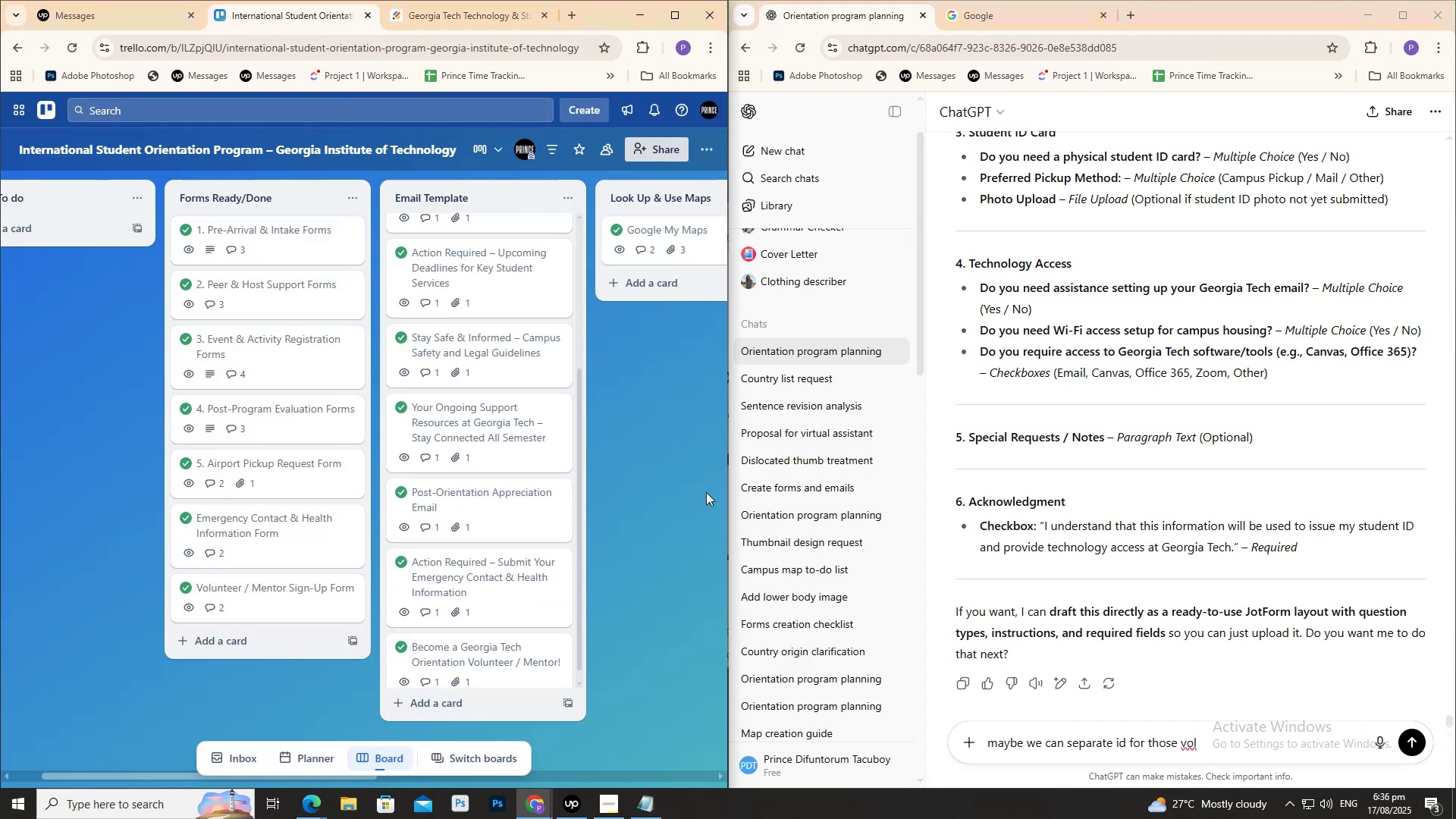 
left_click([699, 485])
 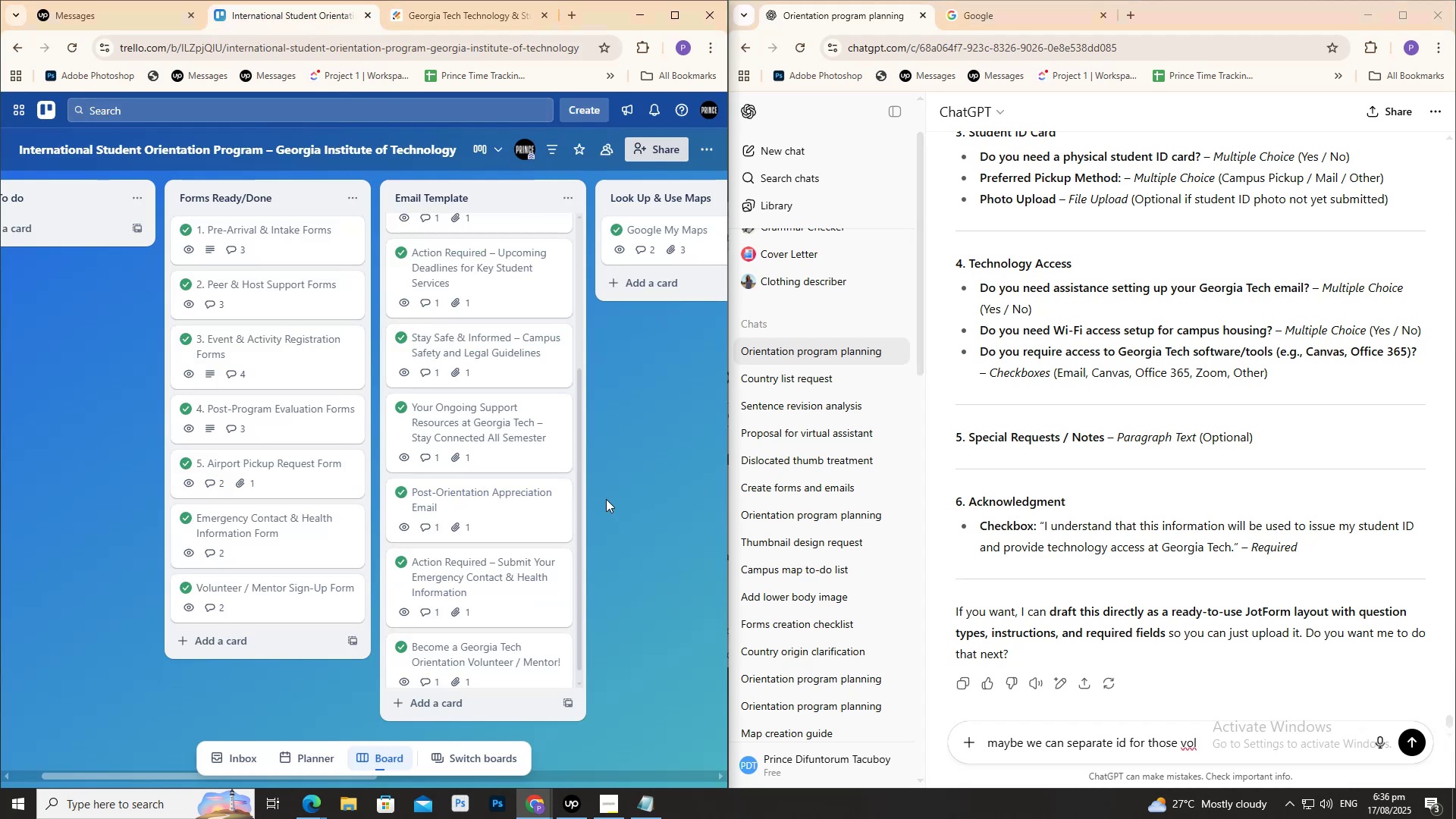 
scroll: coordinate [500, 534], scroll_direction: none, amount: 0.0
 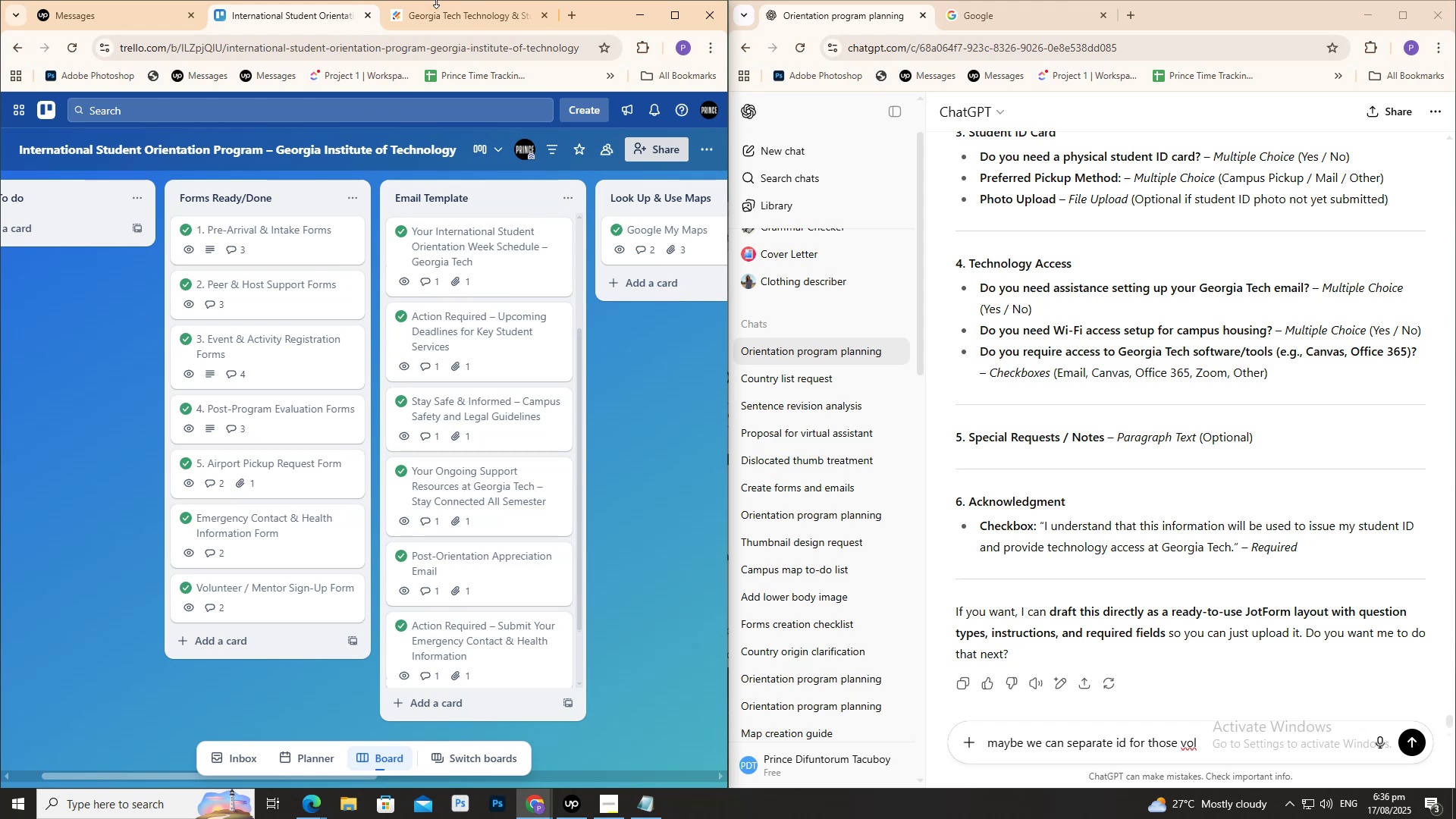 
left_click([449, 8])
 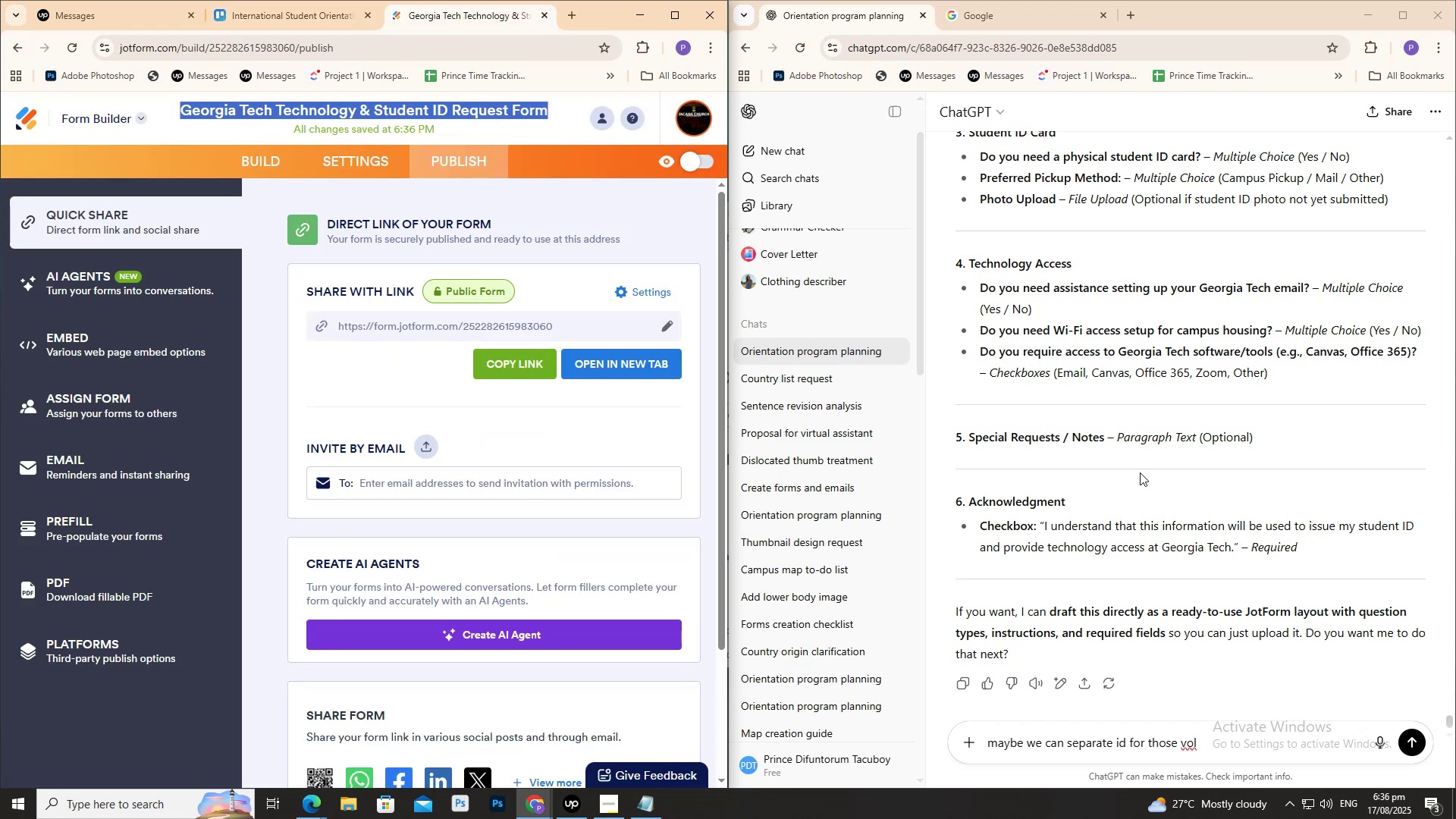 
key(U)
 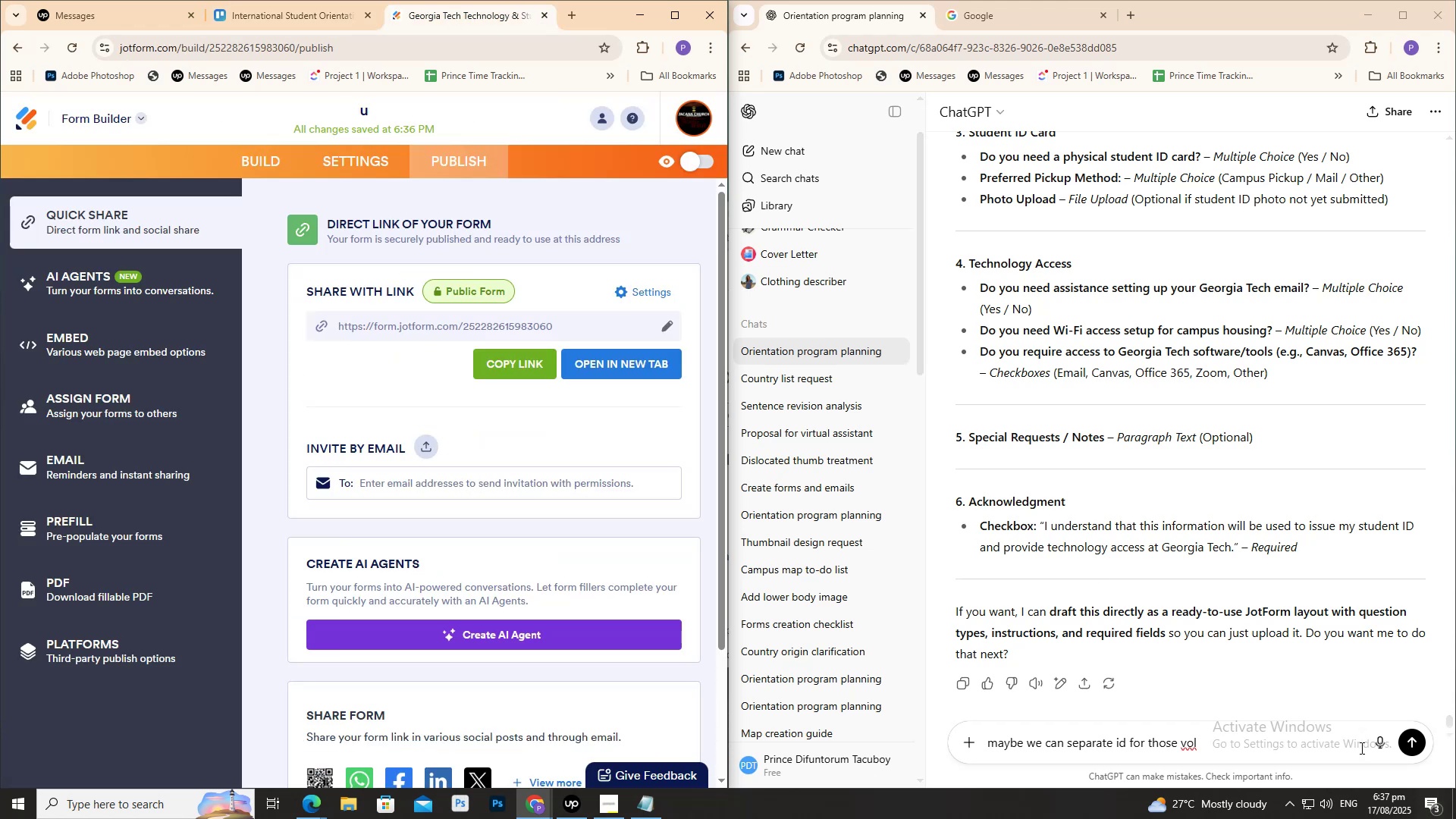 
key(Control+ControlLeft)
 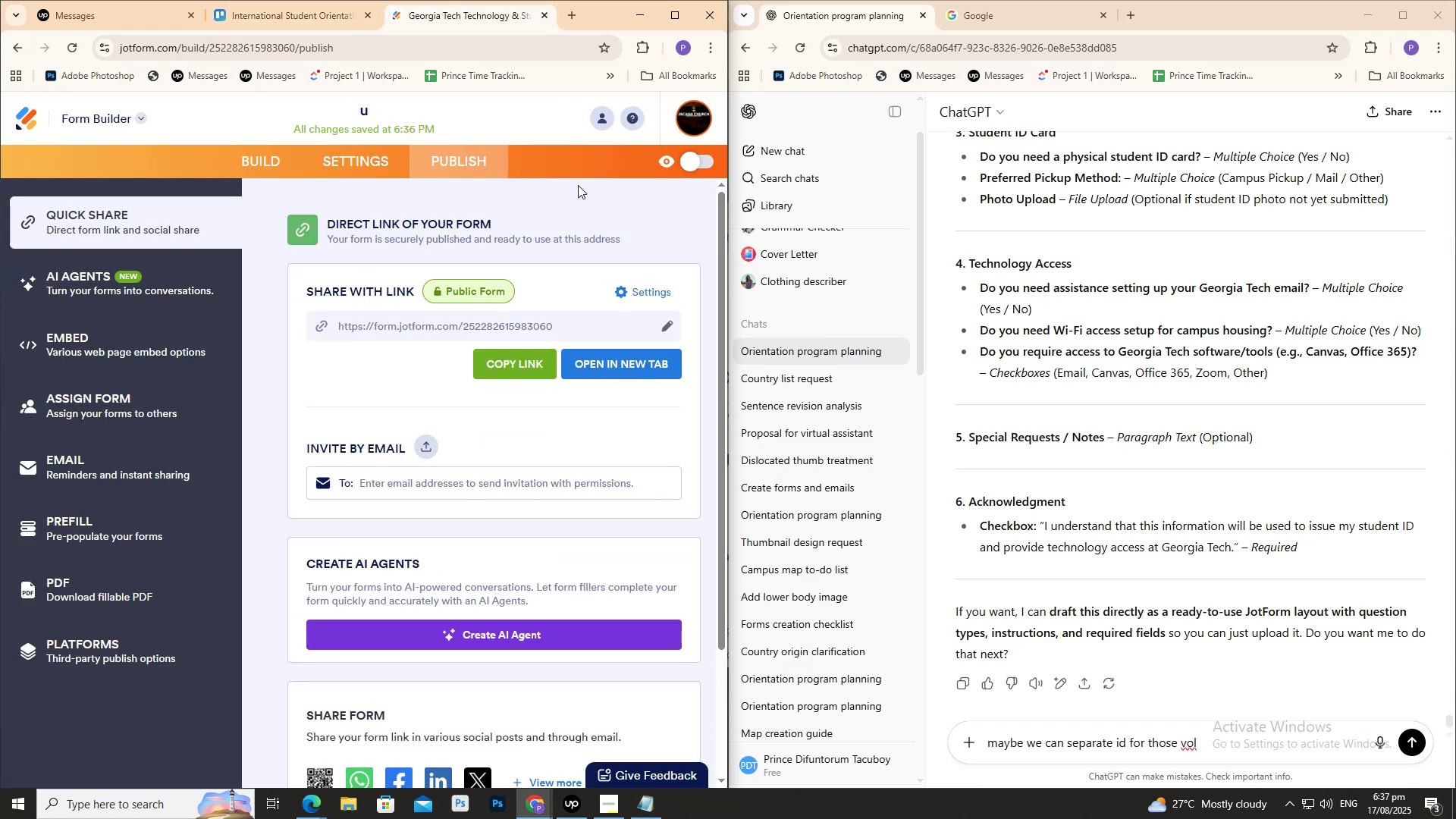 
left_click([582, 186])
 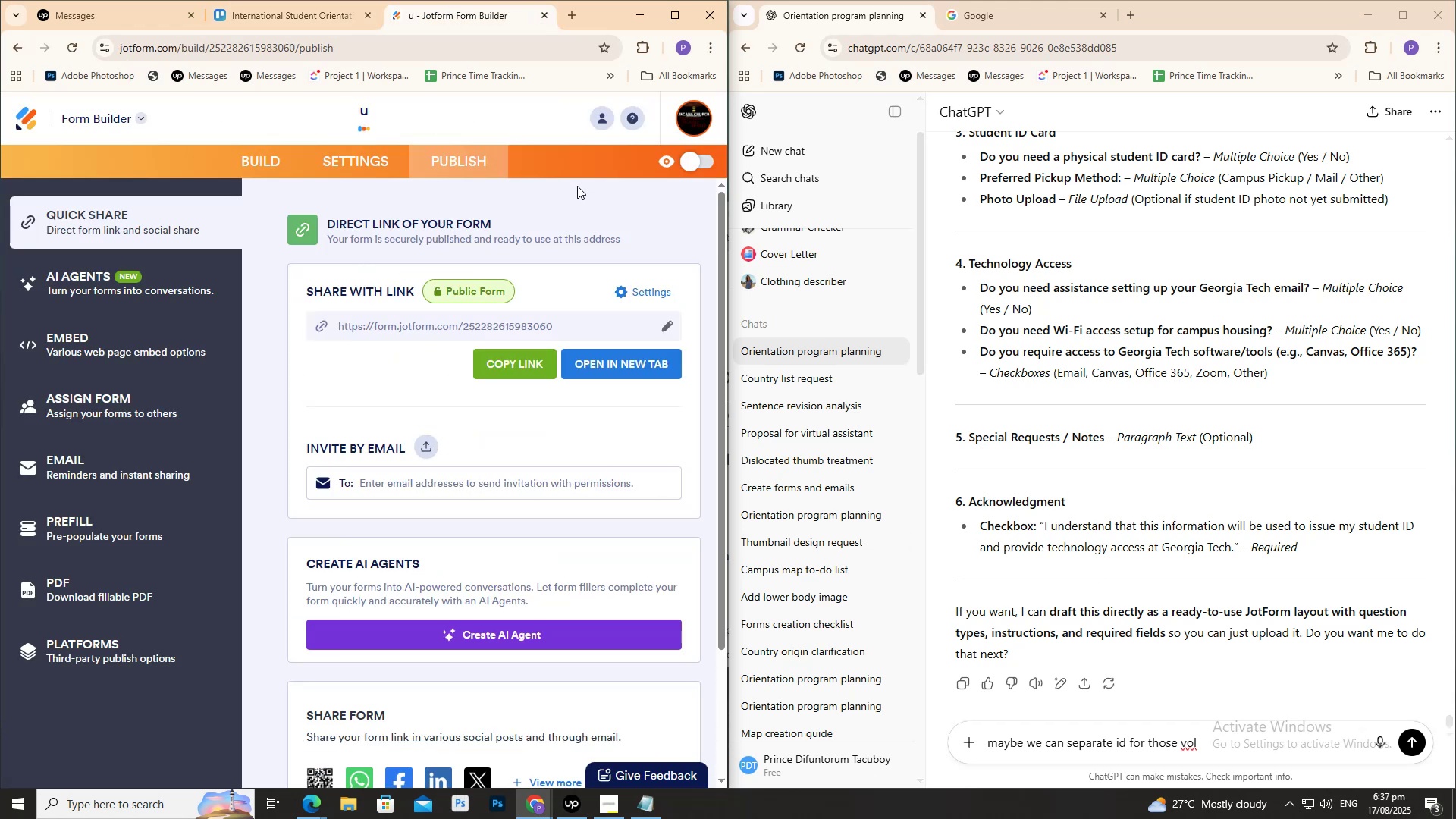 
key(Control+Z)
 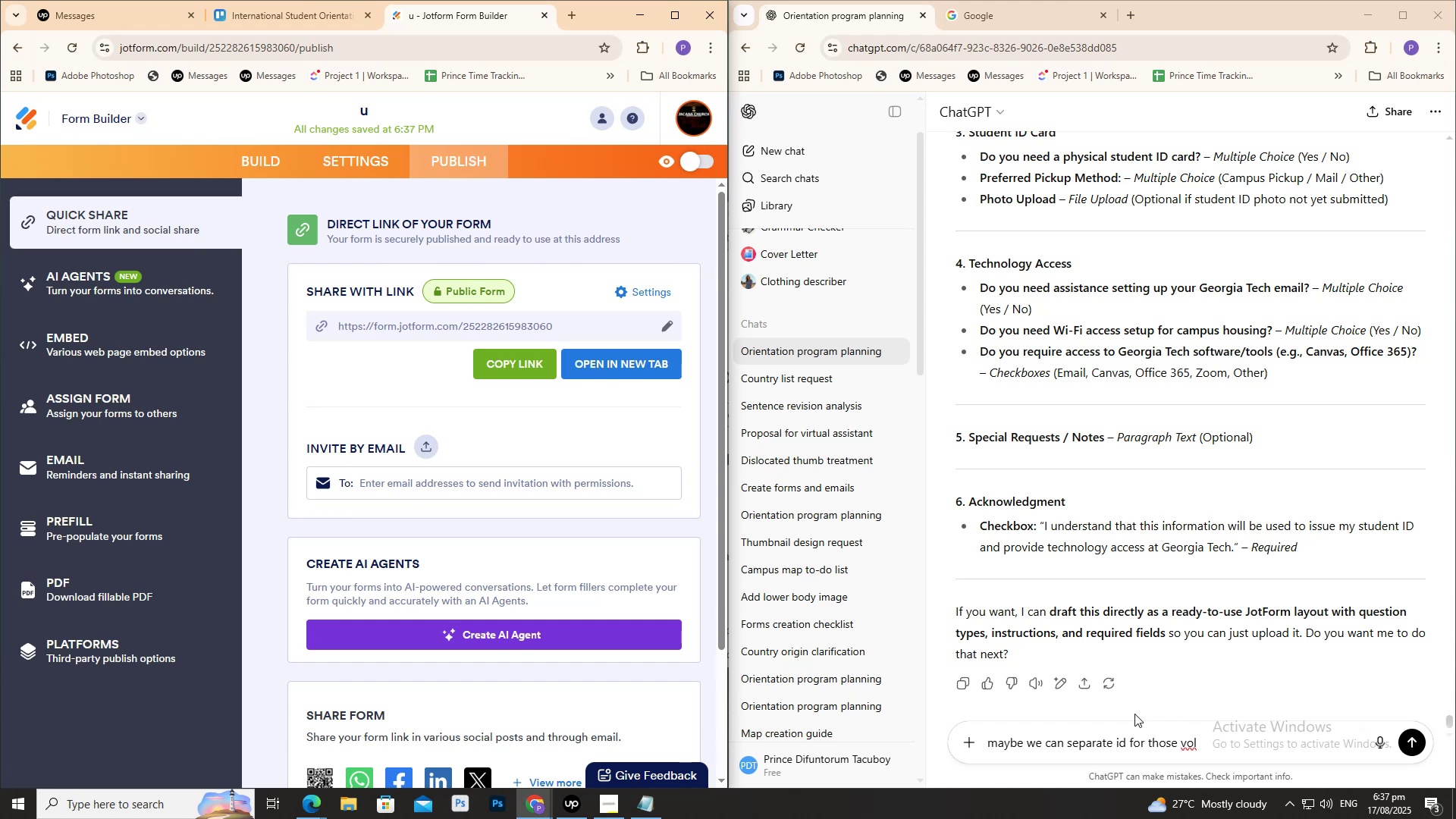 
left_click([1235, 740])
 